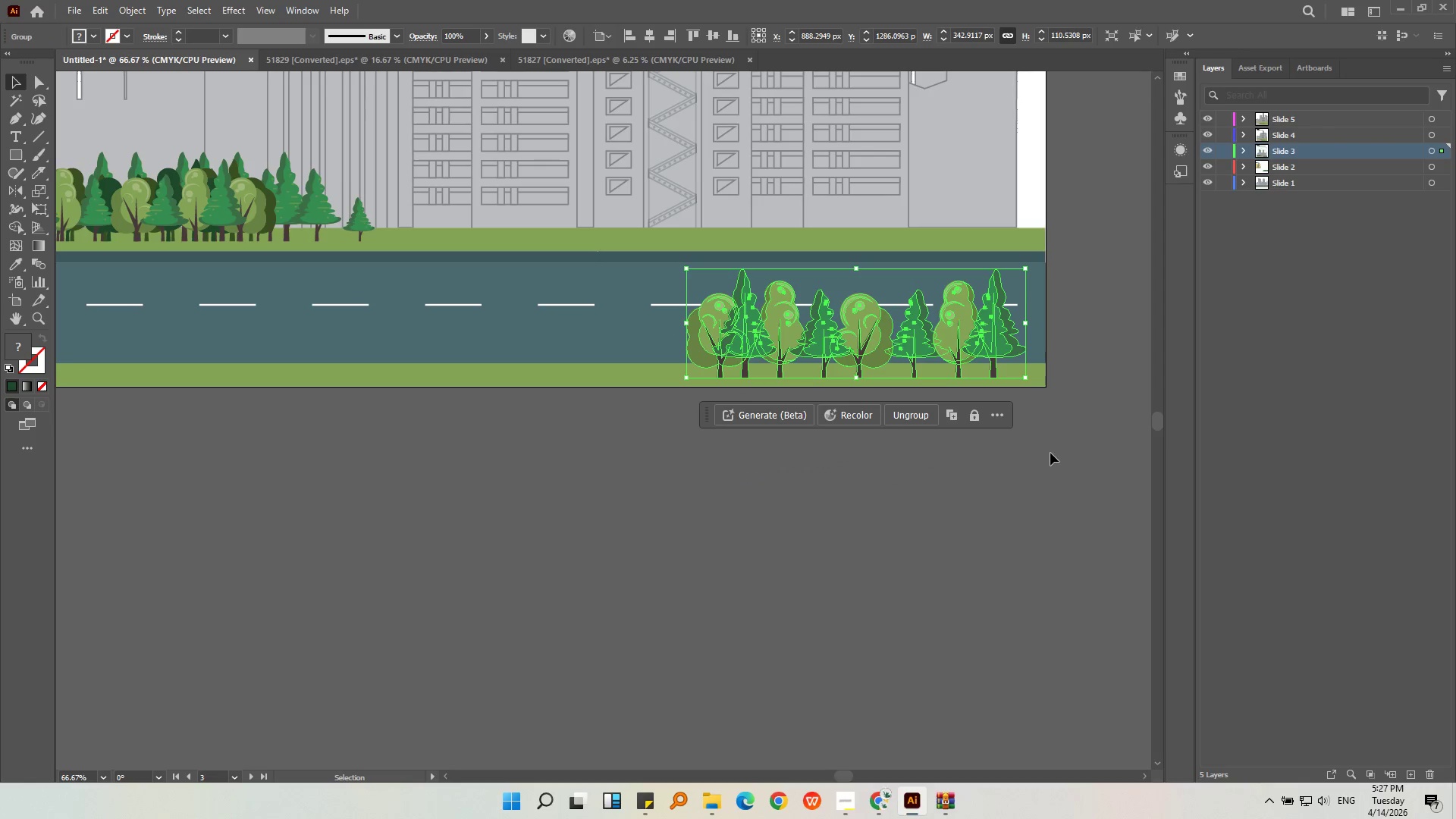 
left_click([1053, 460])
 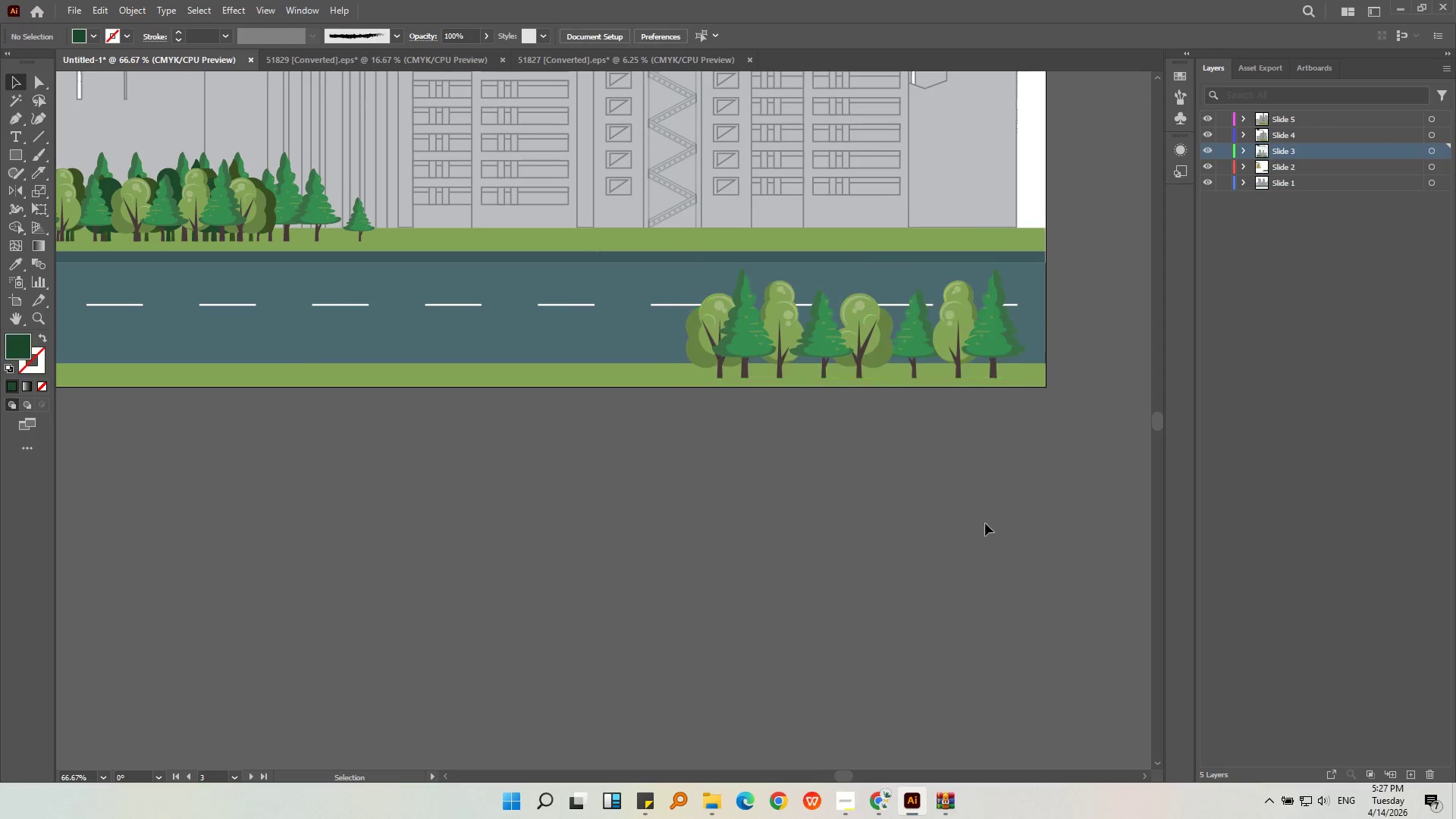 
key(Alt+AltLeft)
 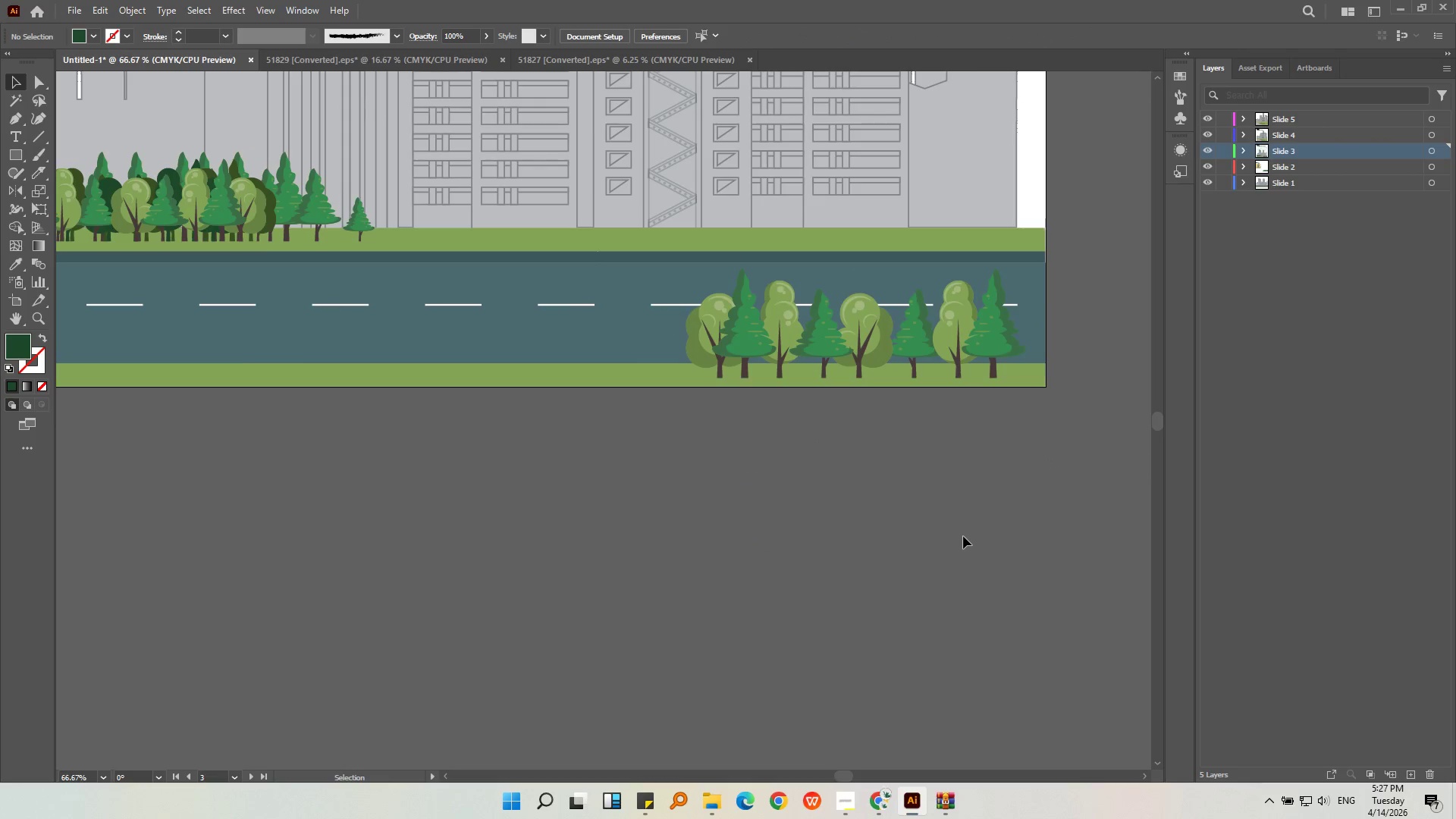 
scroll: coordinate [963, 536], scroll_direction: down, amount: 1.0
 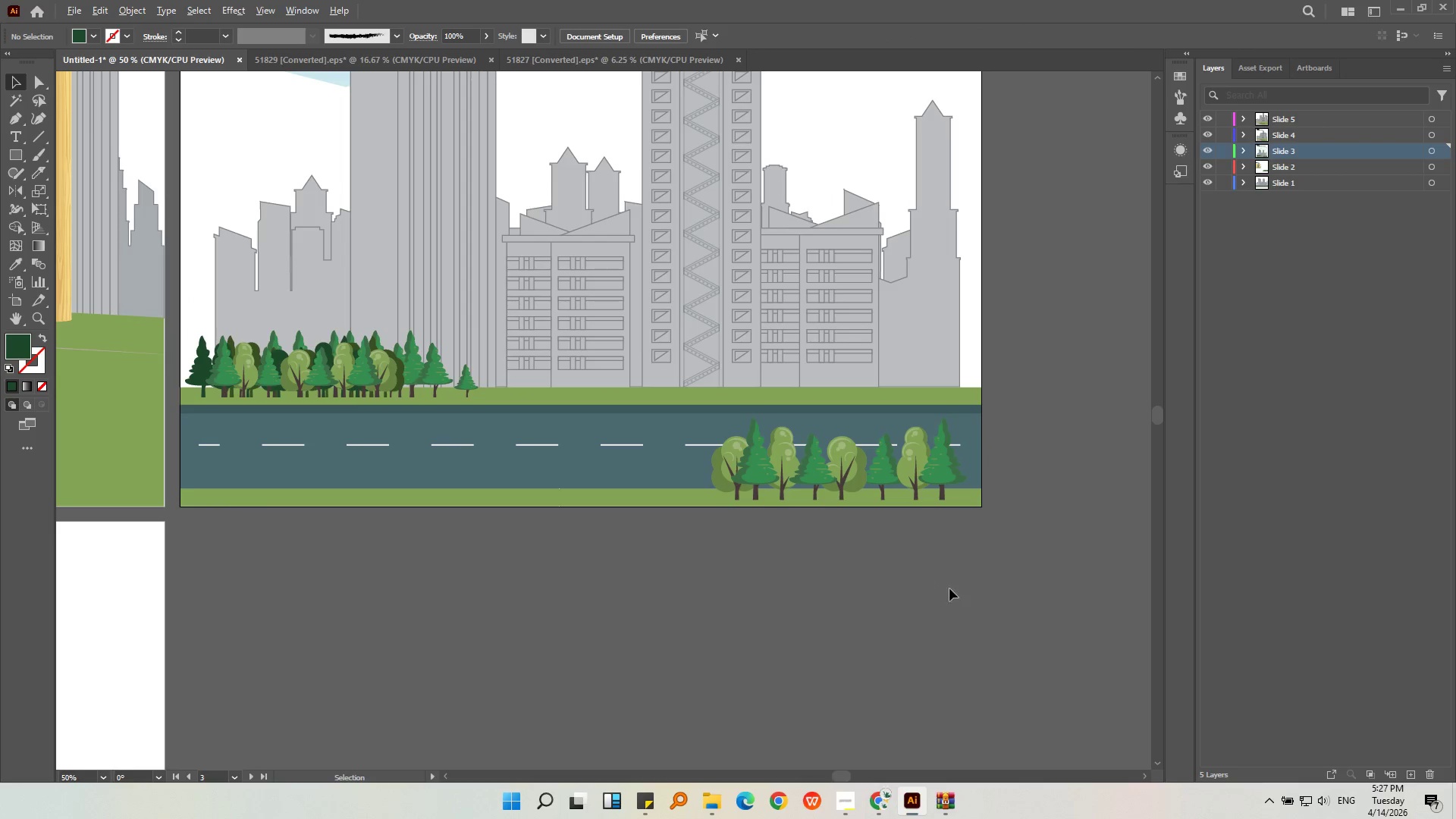 
double_click([947, 475])
 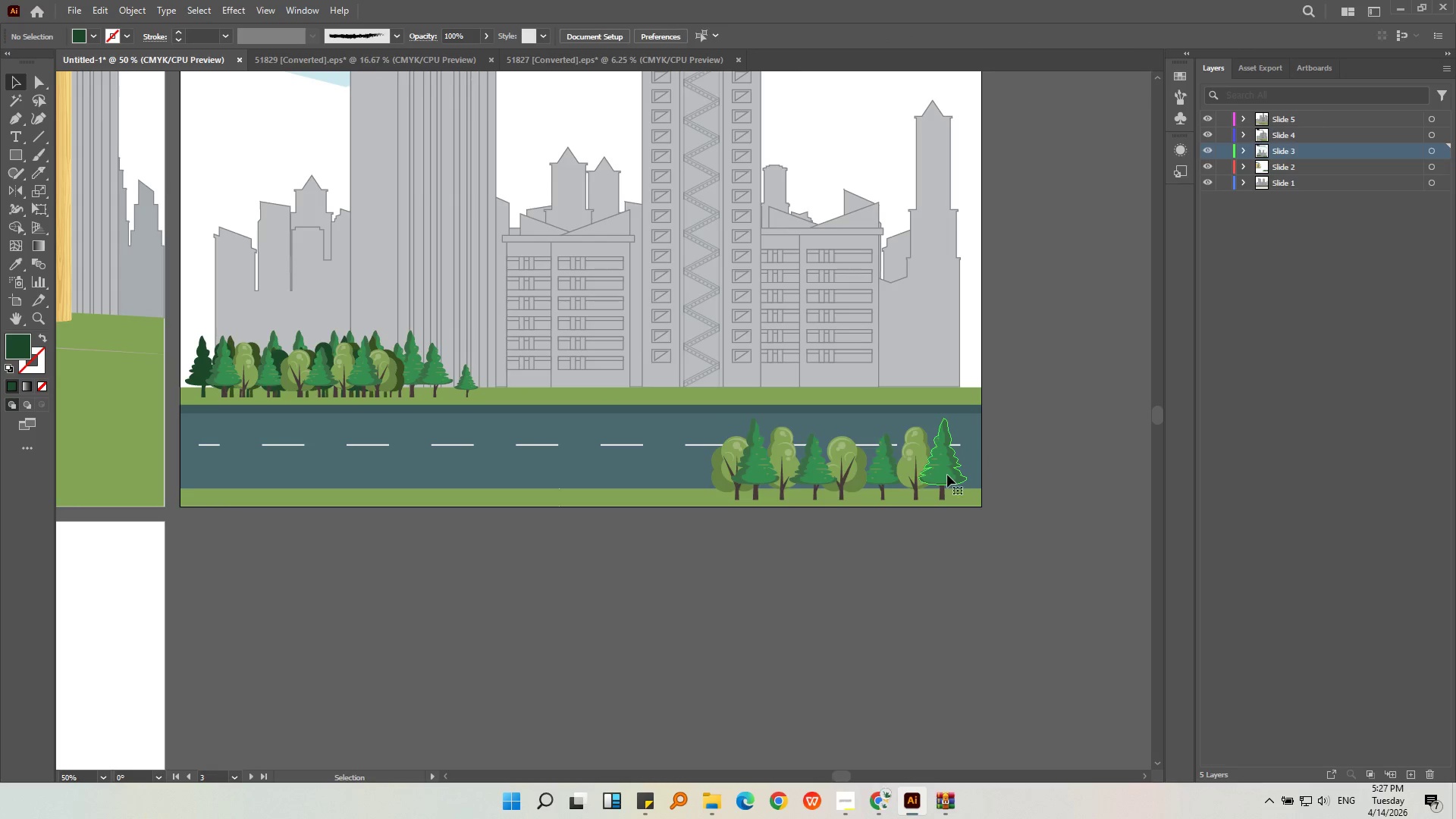 
left_click_drag(start_coordinate=[947, 475], to_coordinate=[954, 475])
 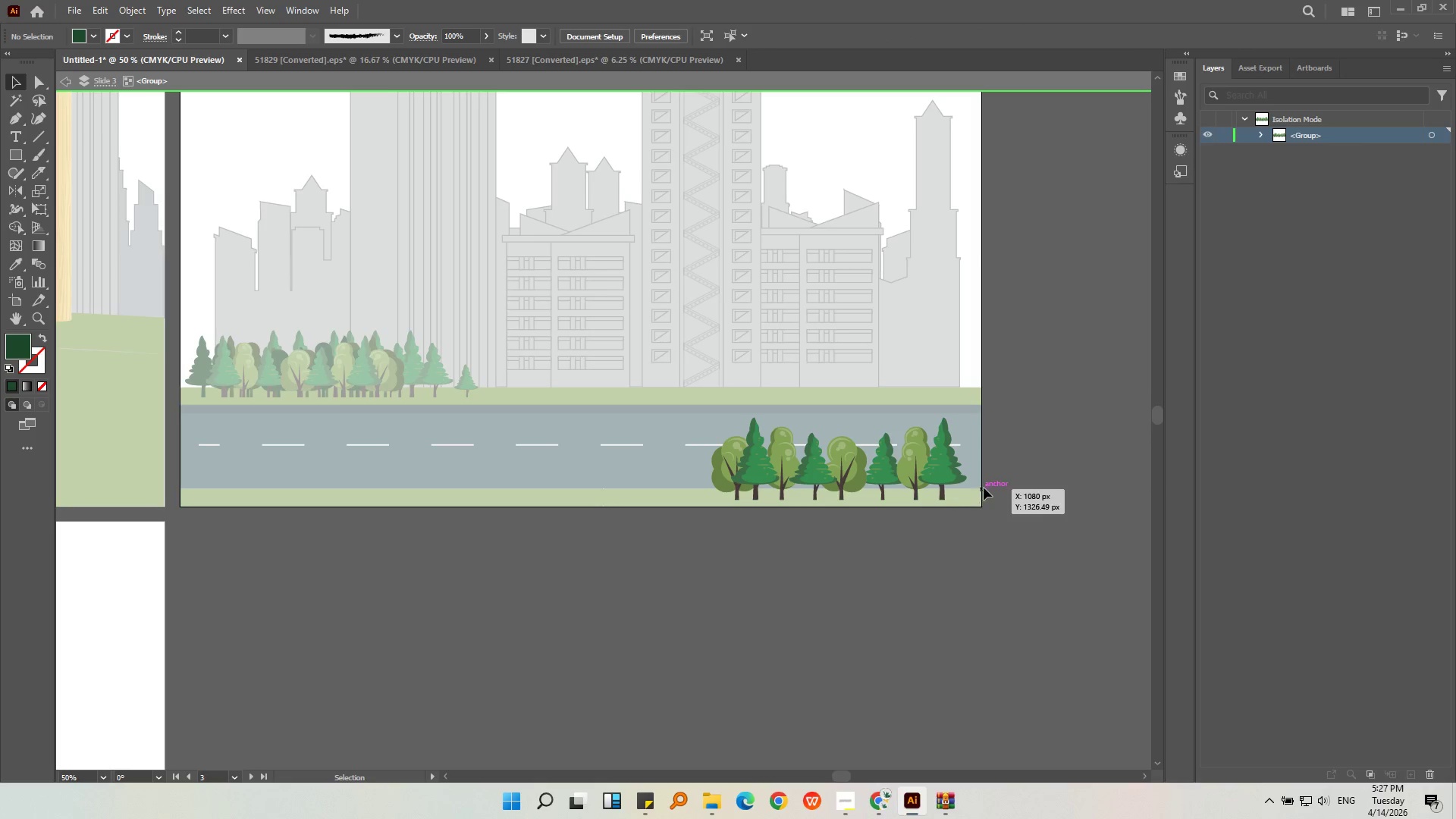 
double_click([984, 488])
 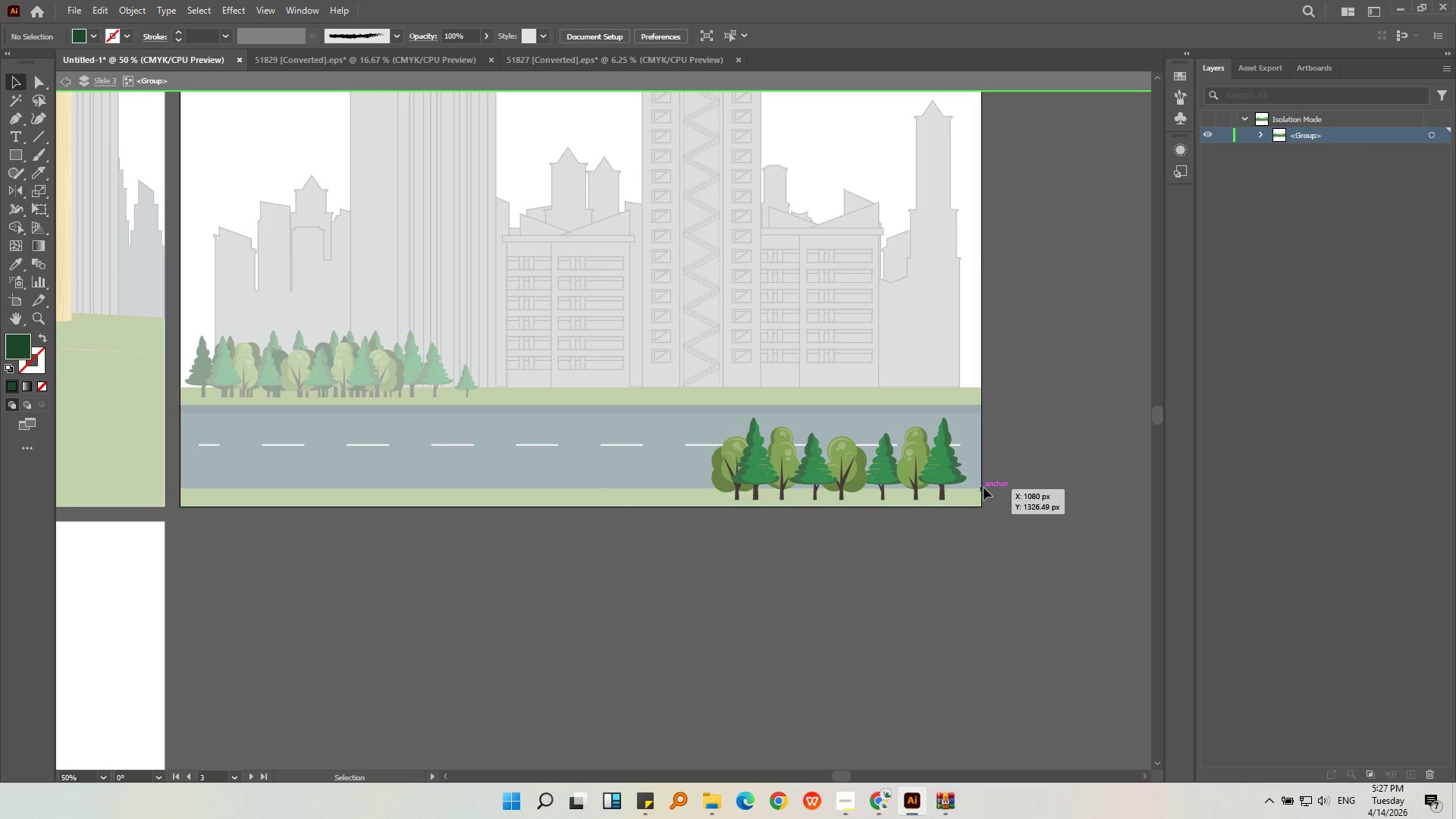 
key(Alt+AltLeft)
 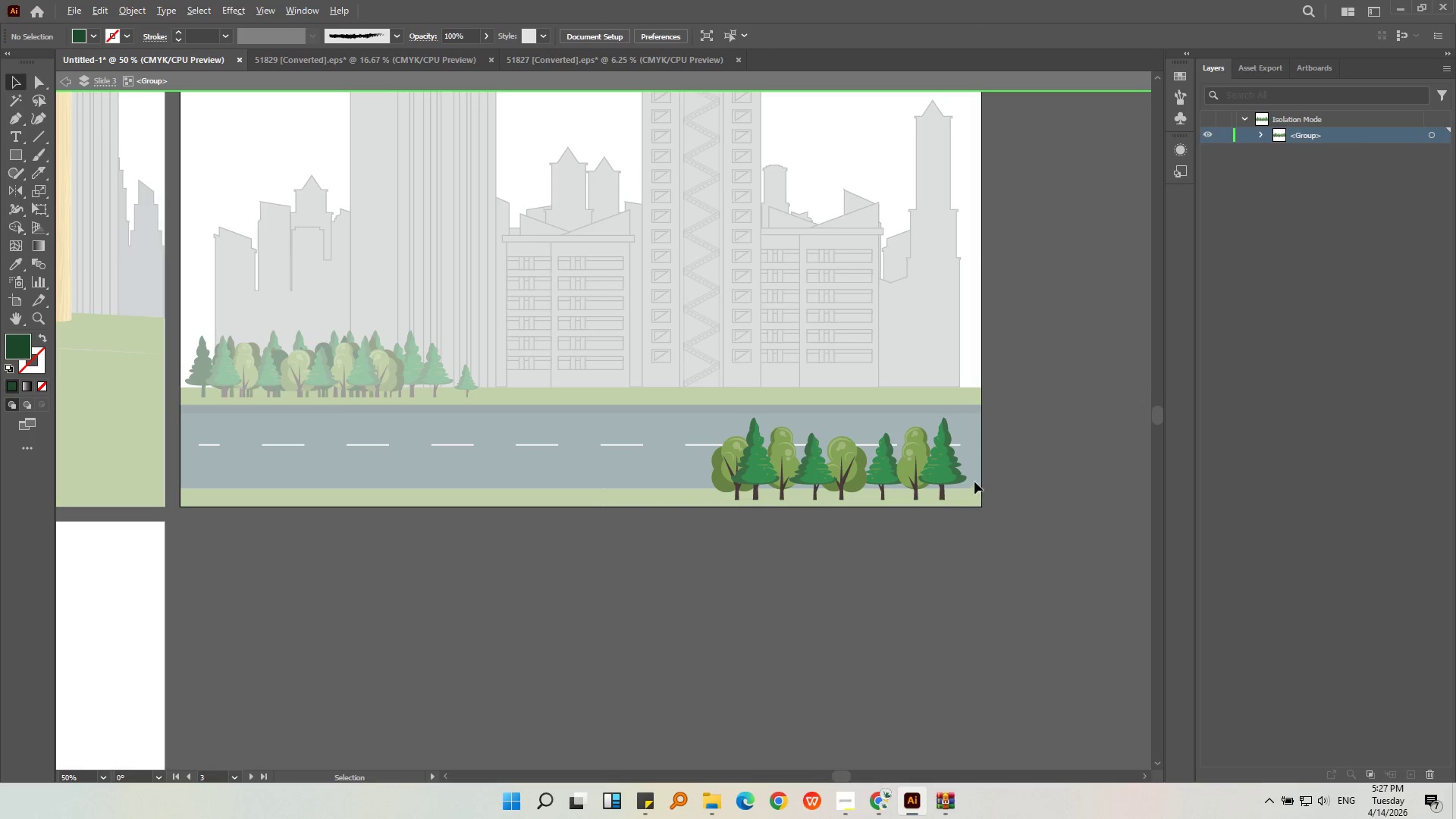 
double_click([1025, 463])
 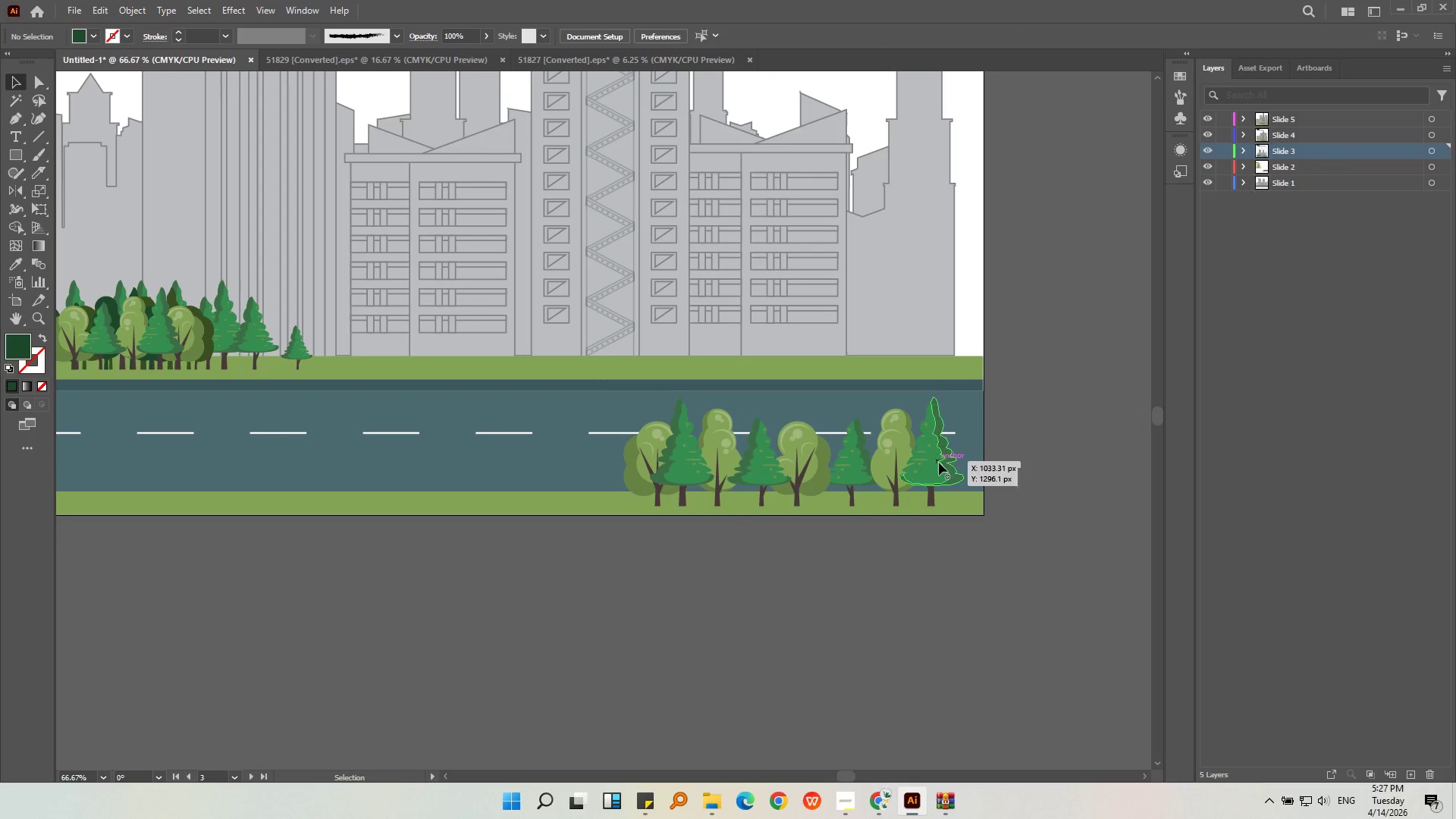 
scroll: coordinate [974, 481], scroll_direction: up, amount: 1.0
 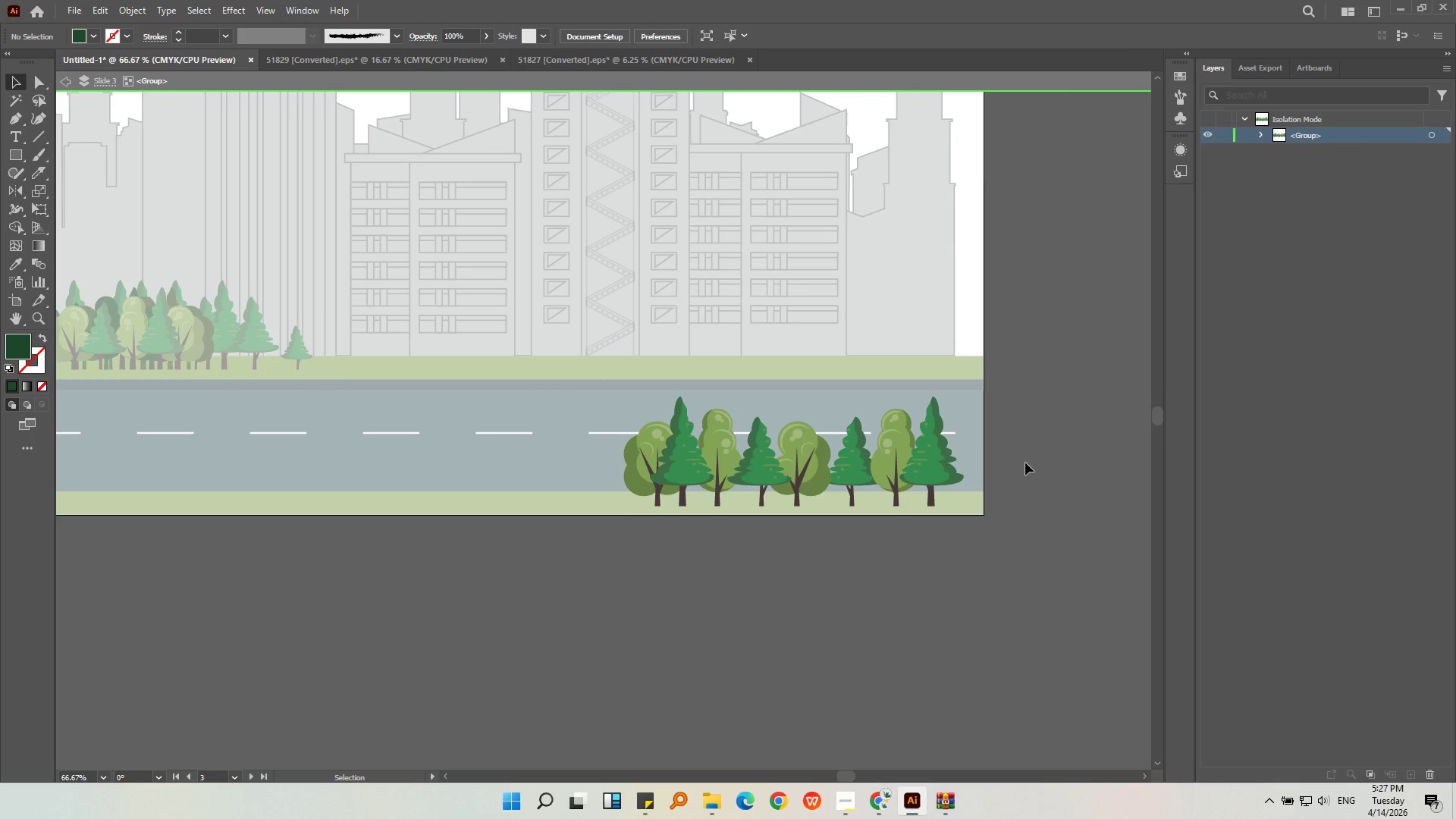 
triple_click([939, 463])
 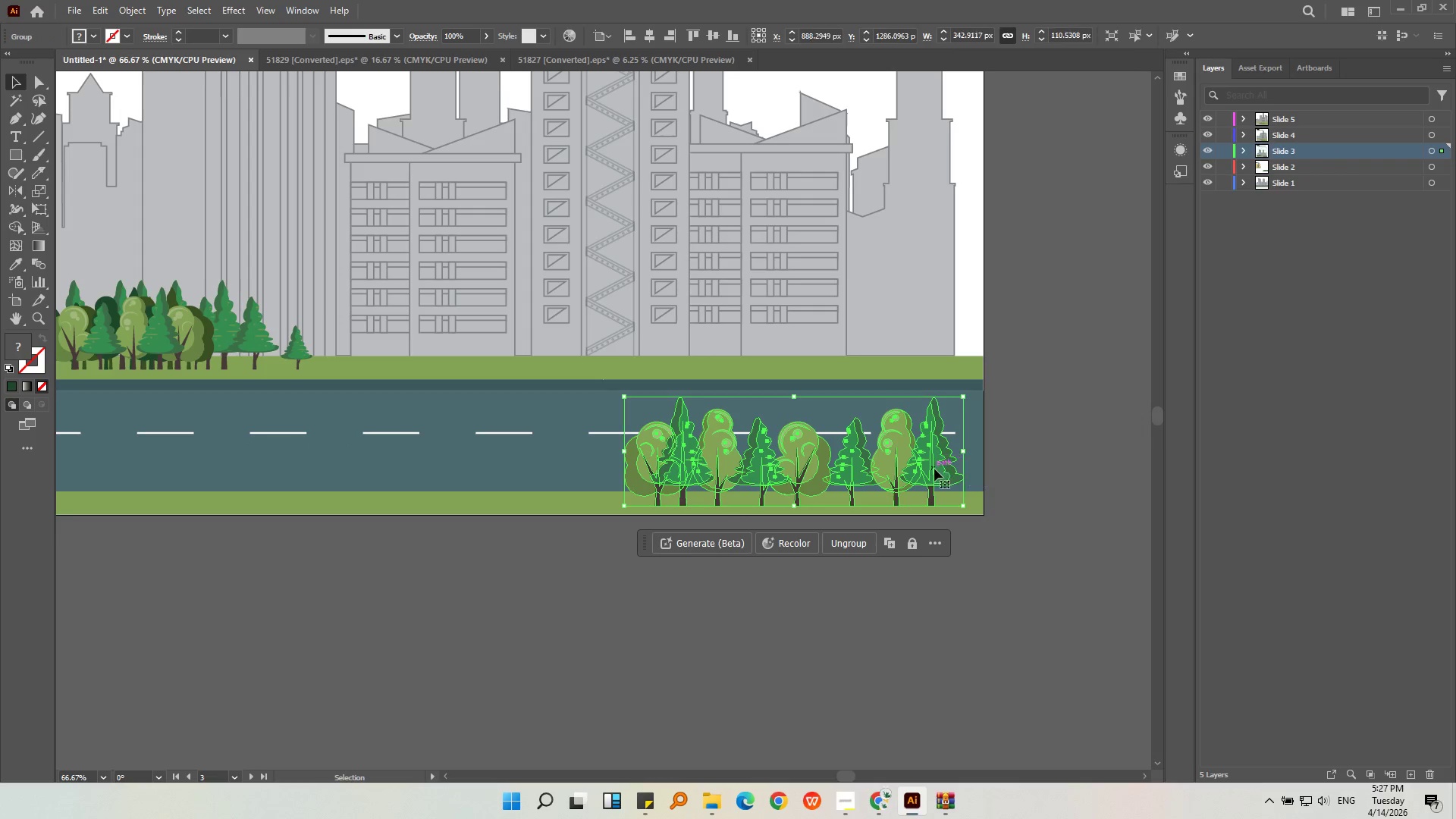 
left_click_drag(start_coordinate=[939, 469], to_coordinate=[952, 472])
 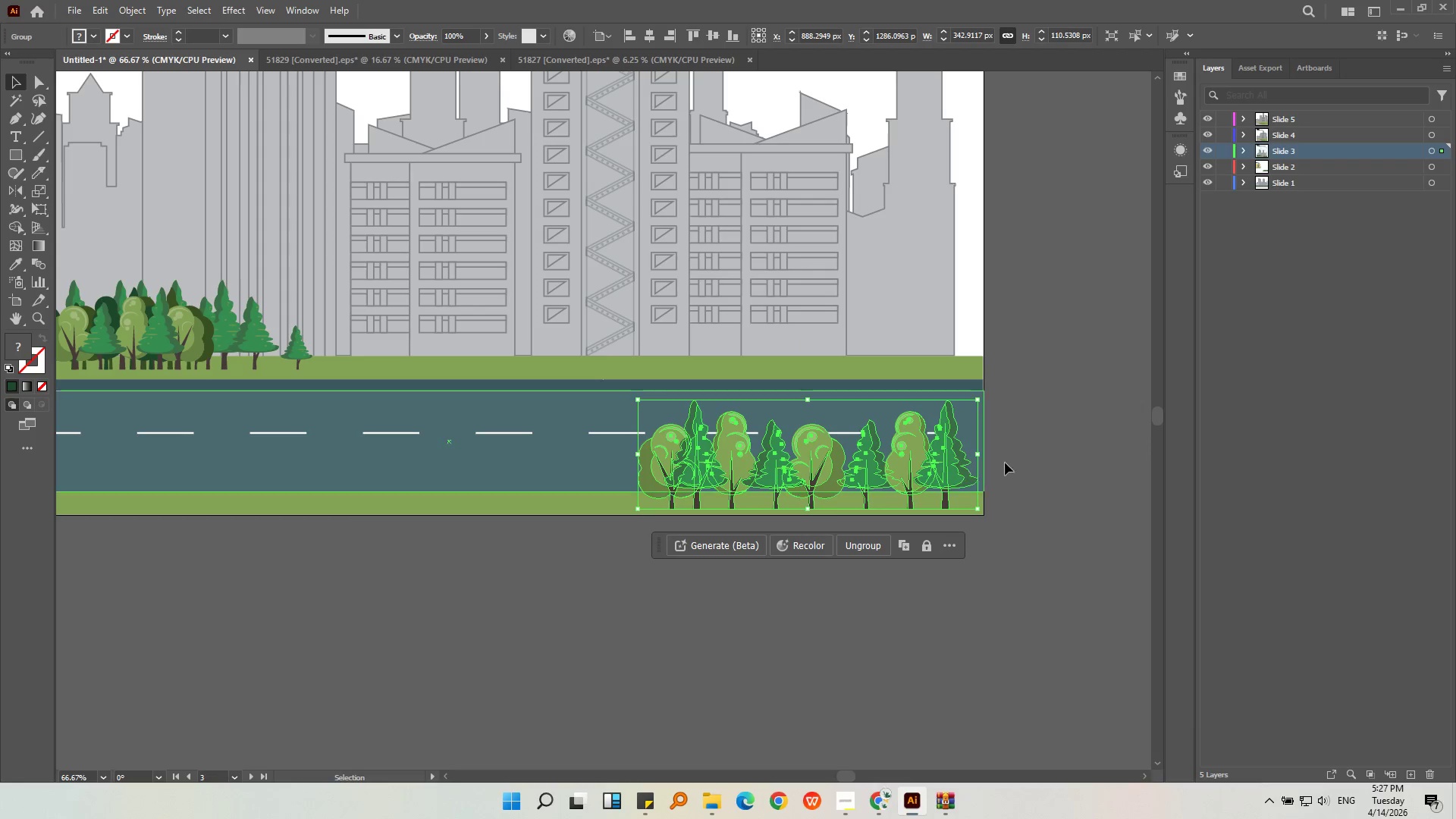 
left_click([1013, 456])
 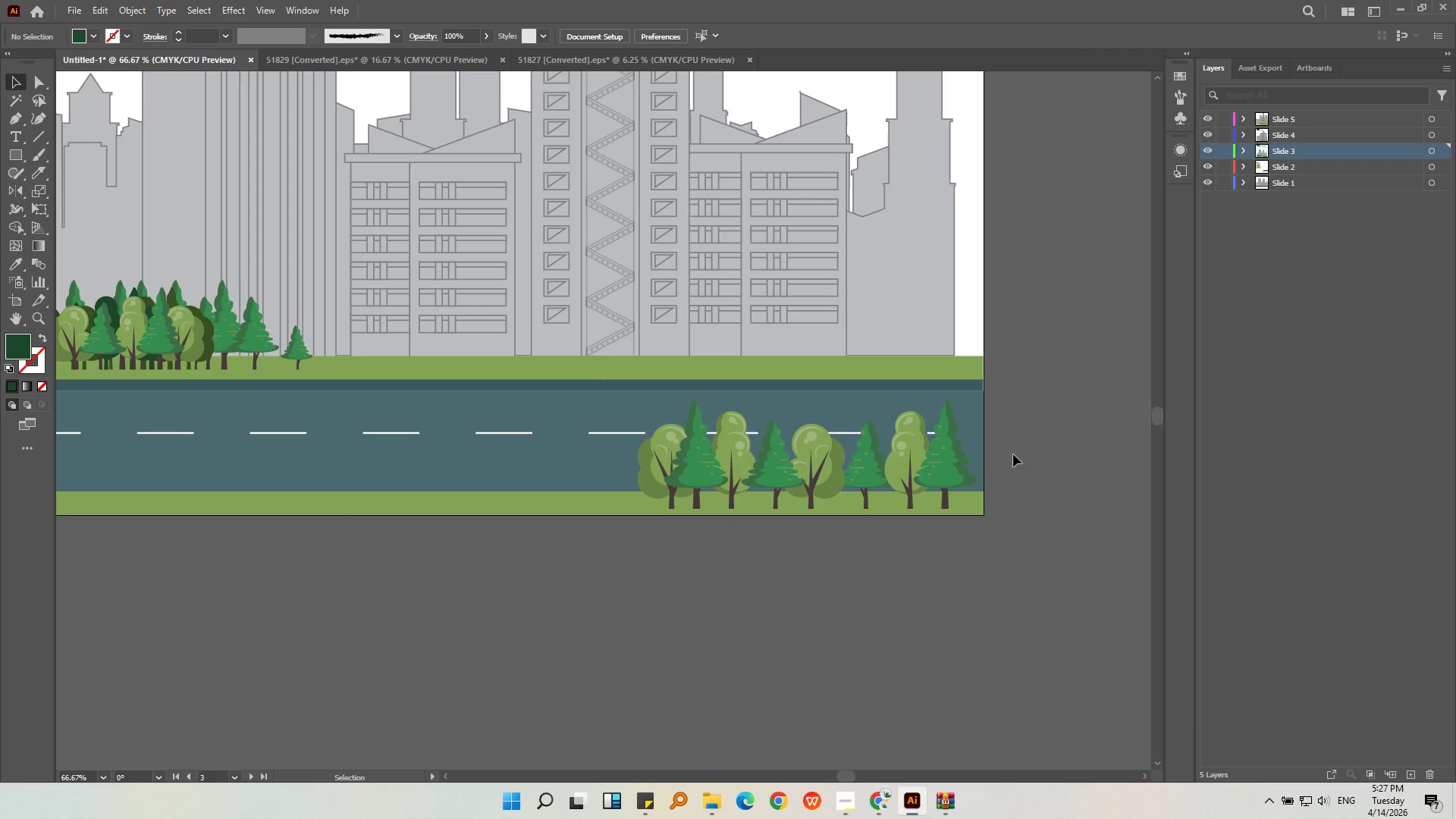 
key(Alt+AltLeft)
 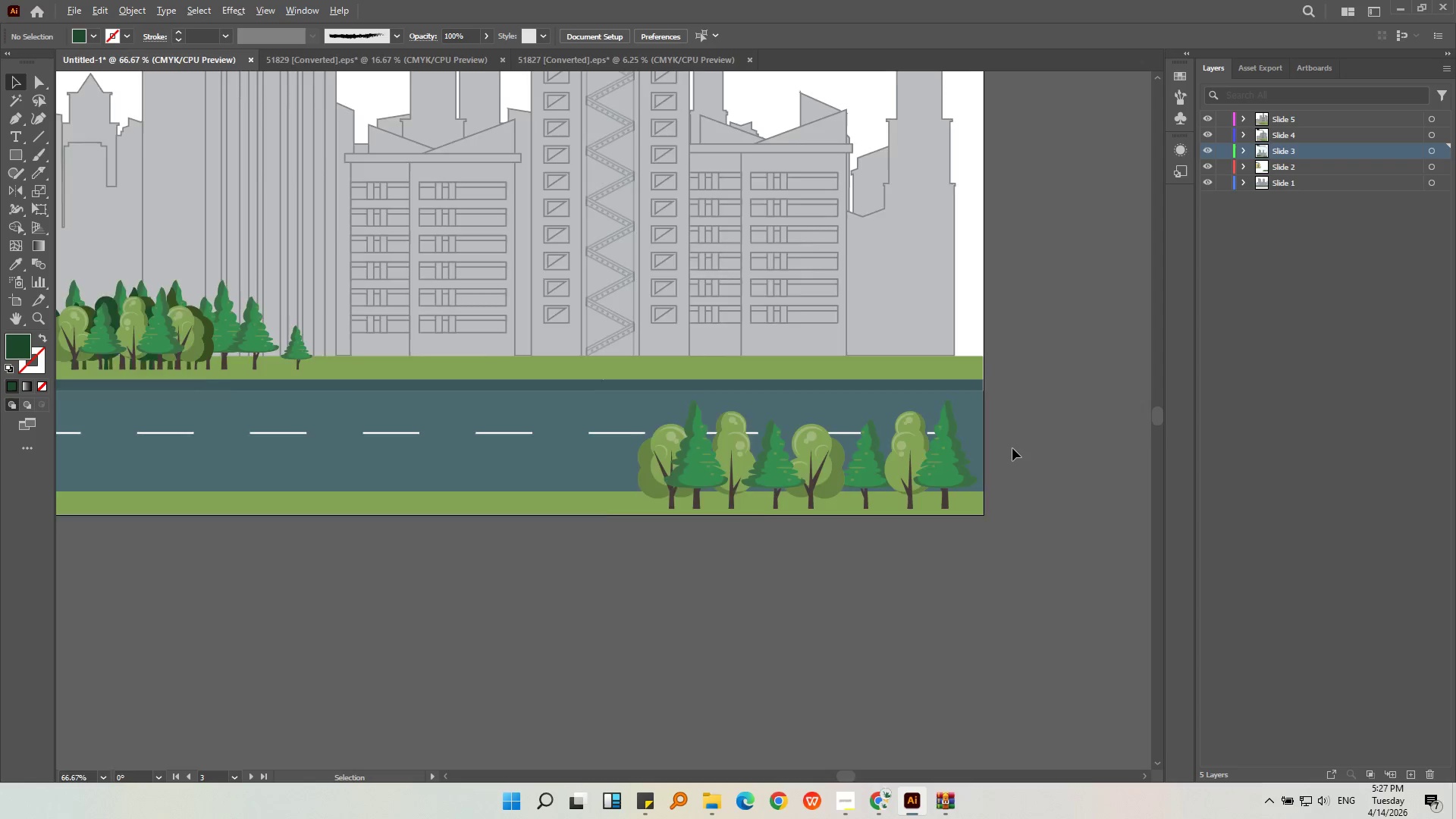 
scroll: coordinate [1012, 448], scroll_direction: down, amount: 1.0
 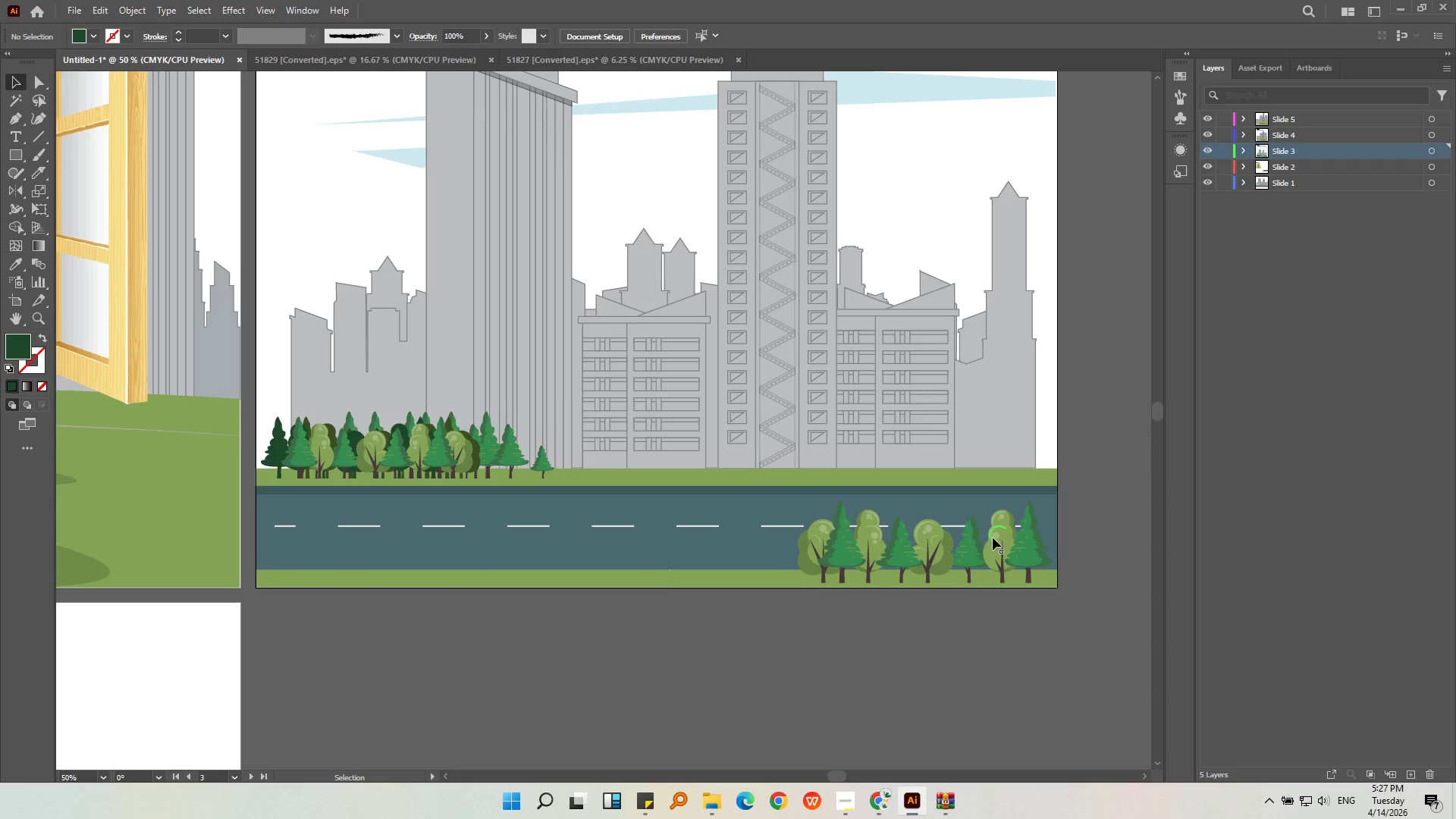 
left_click([978, 557])
 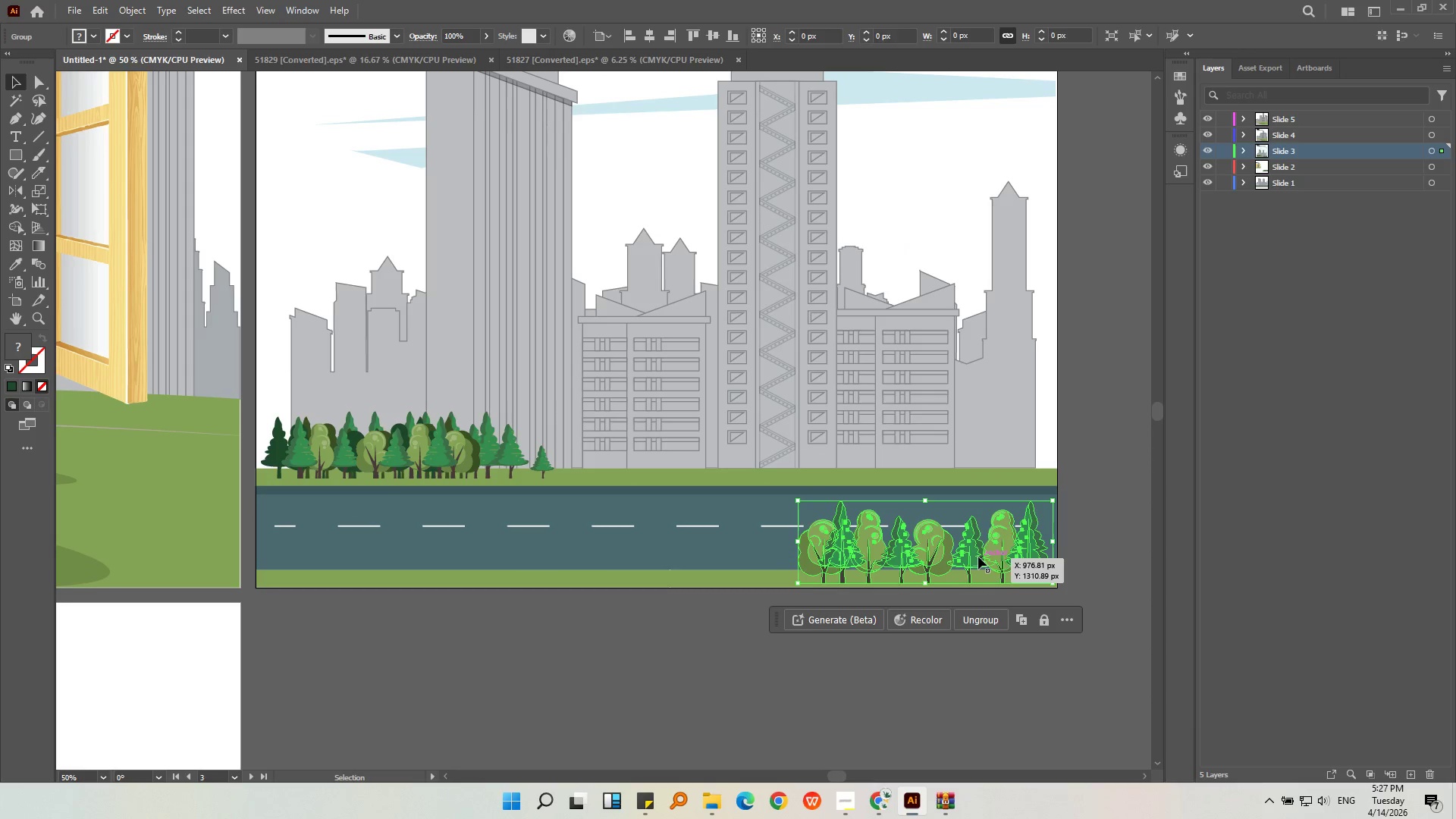 
key(Control+C)
 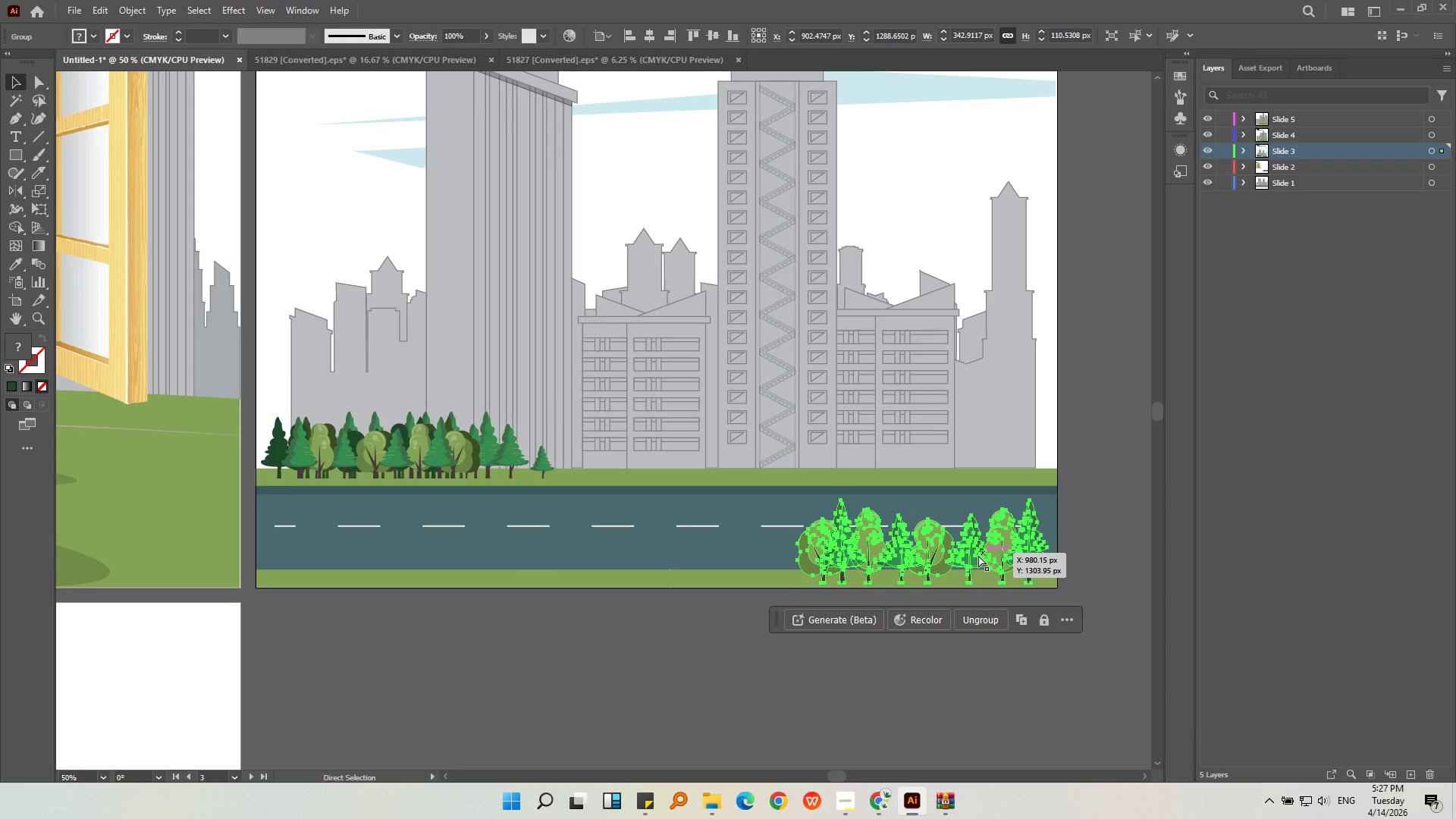 
key(Control+V)
 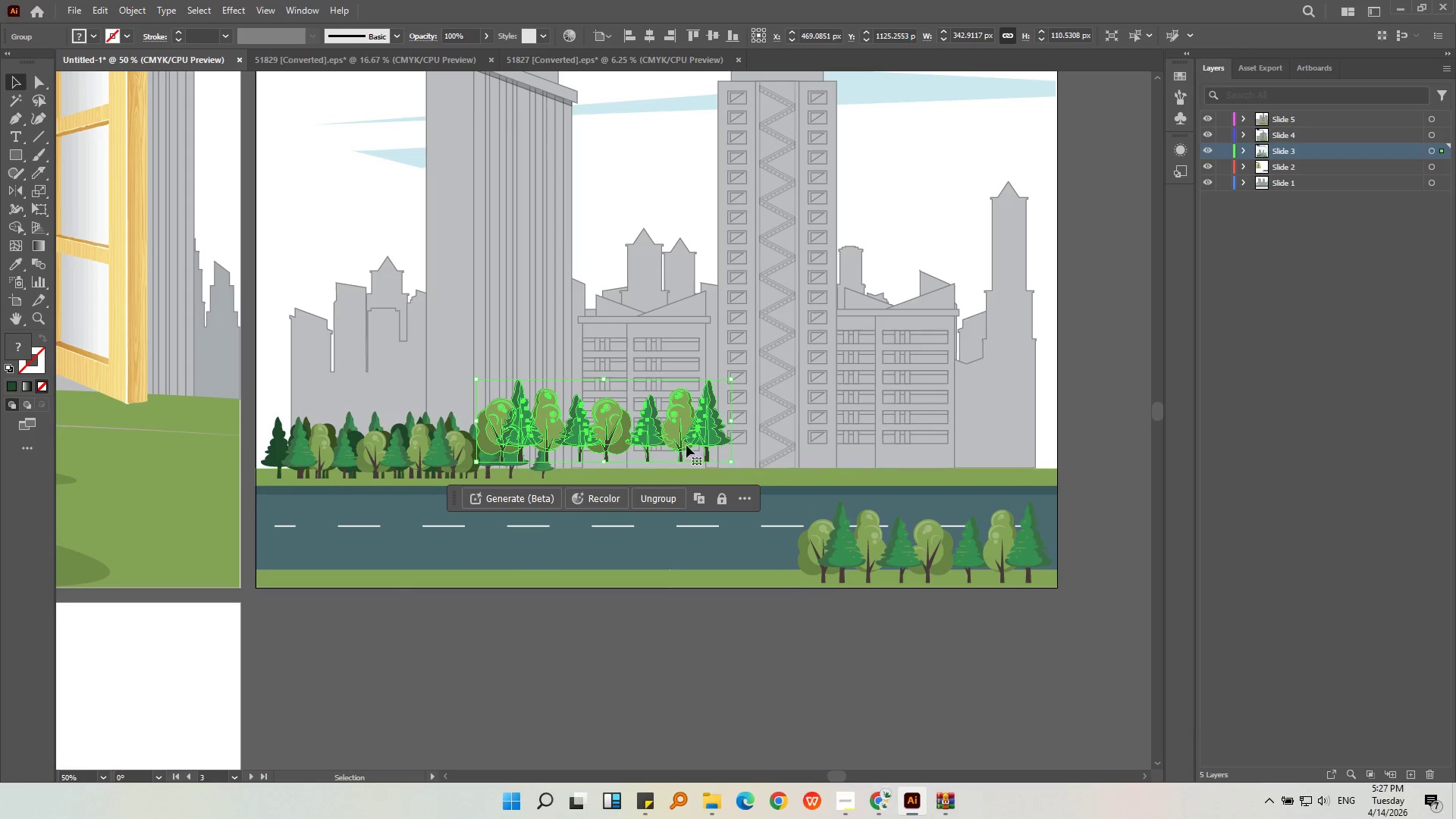 
left_click_drag(start_coordinate=[701, 432], to_coordinate=[780, 551])
 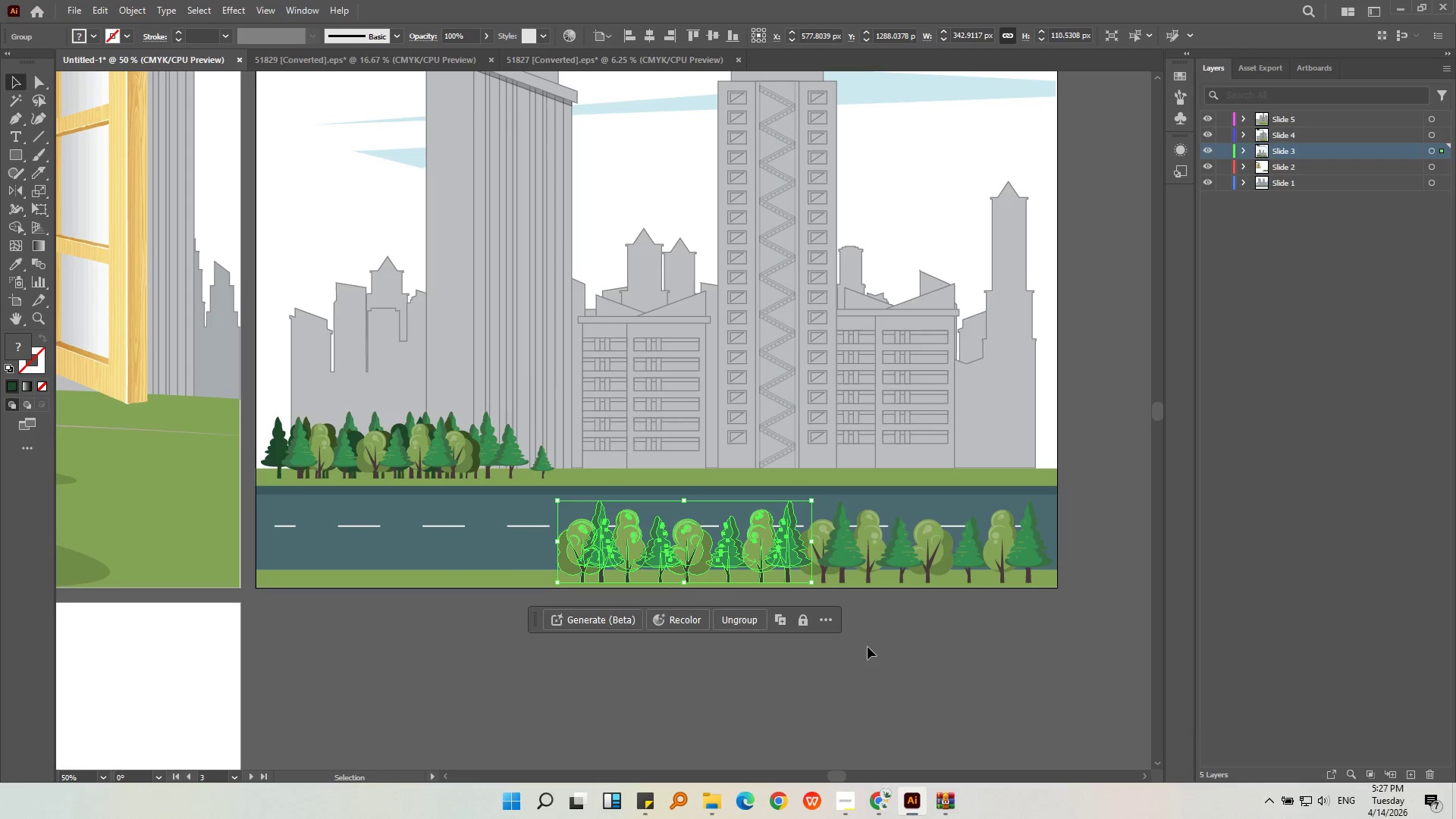 
left_click([868, 647])
 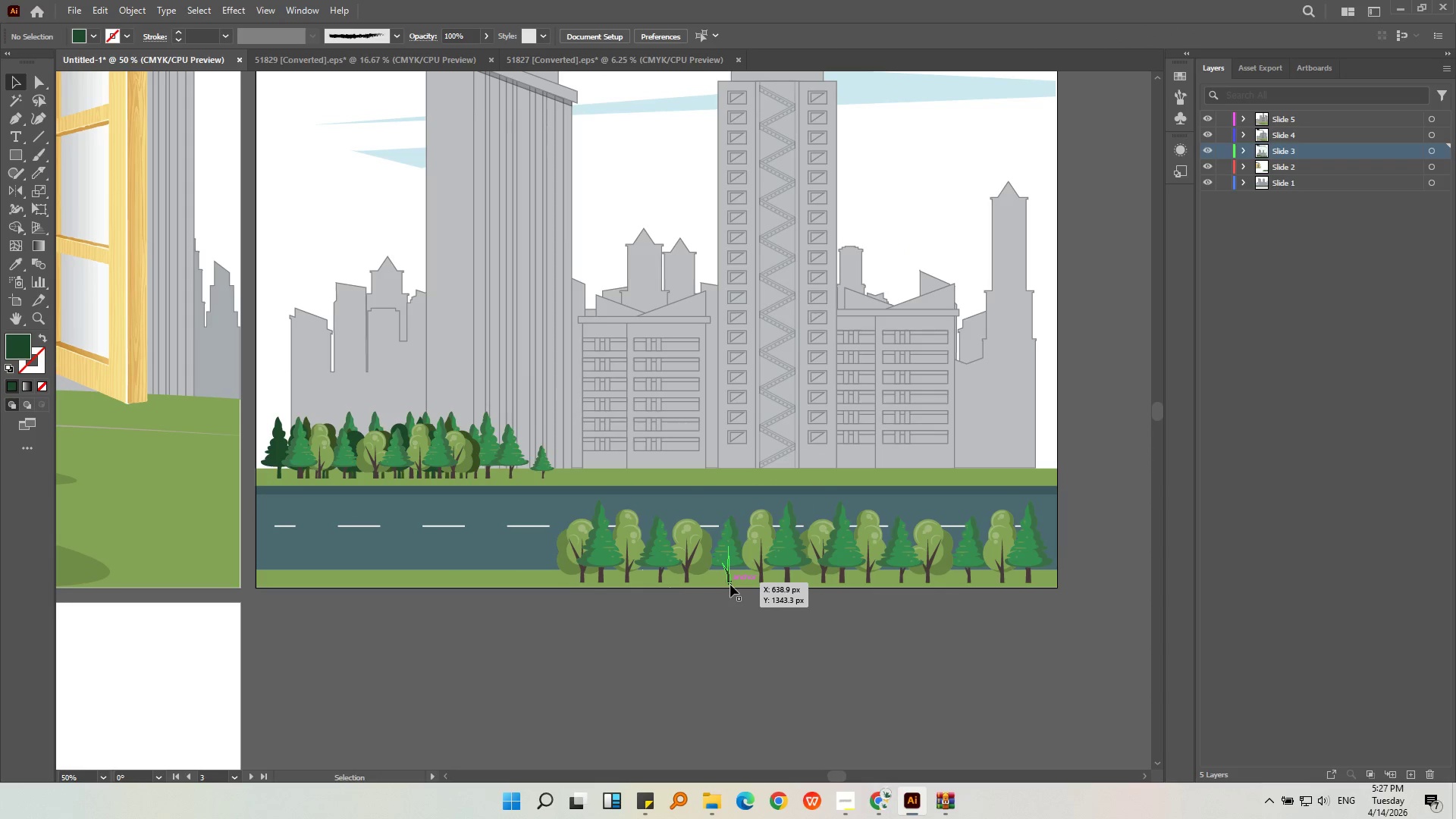 
left_click([730, 585])
 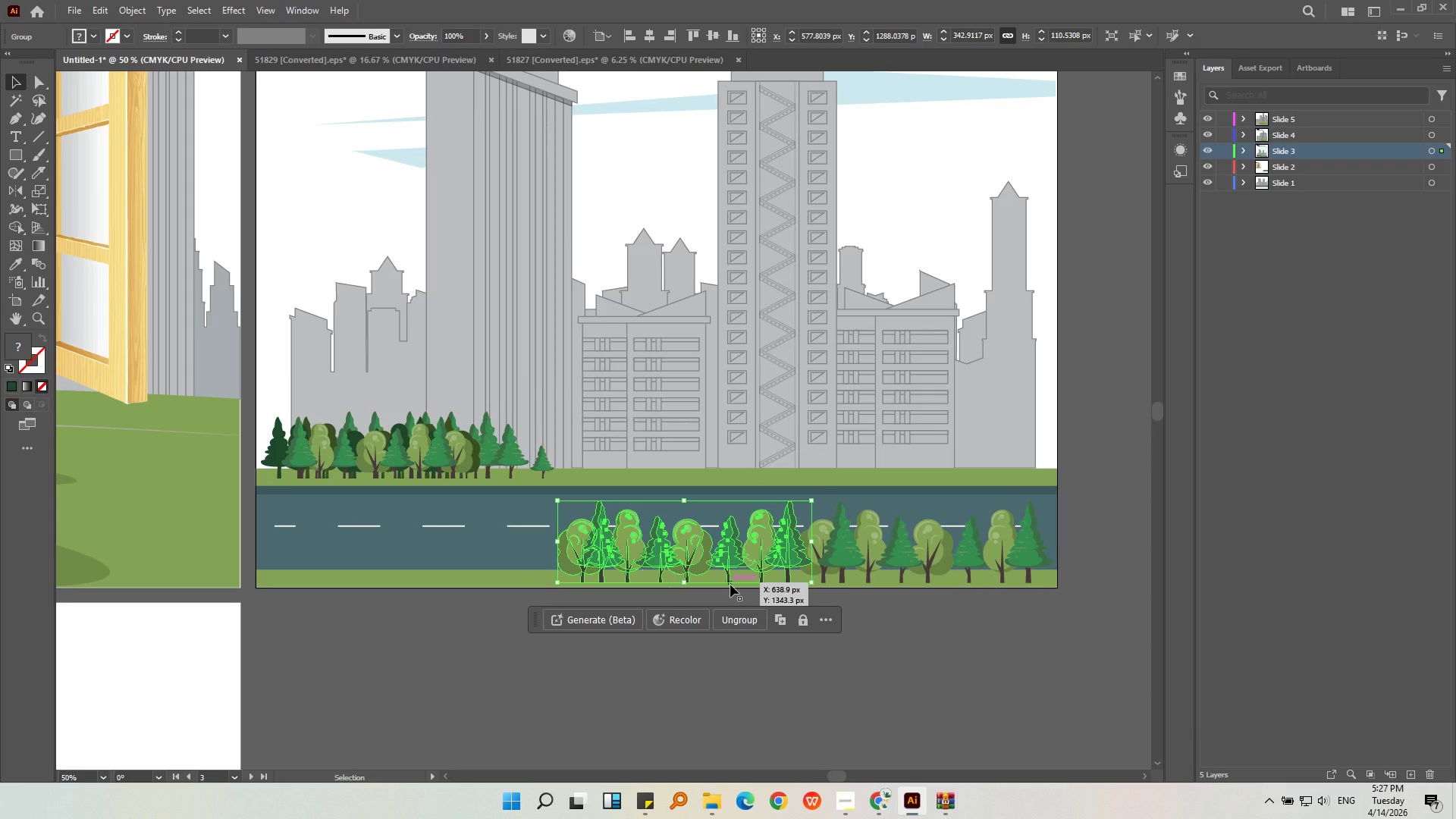 
key(Control+C)
 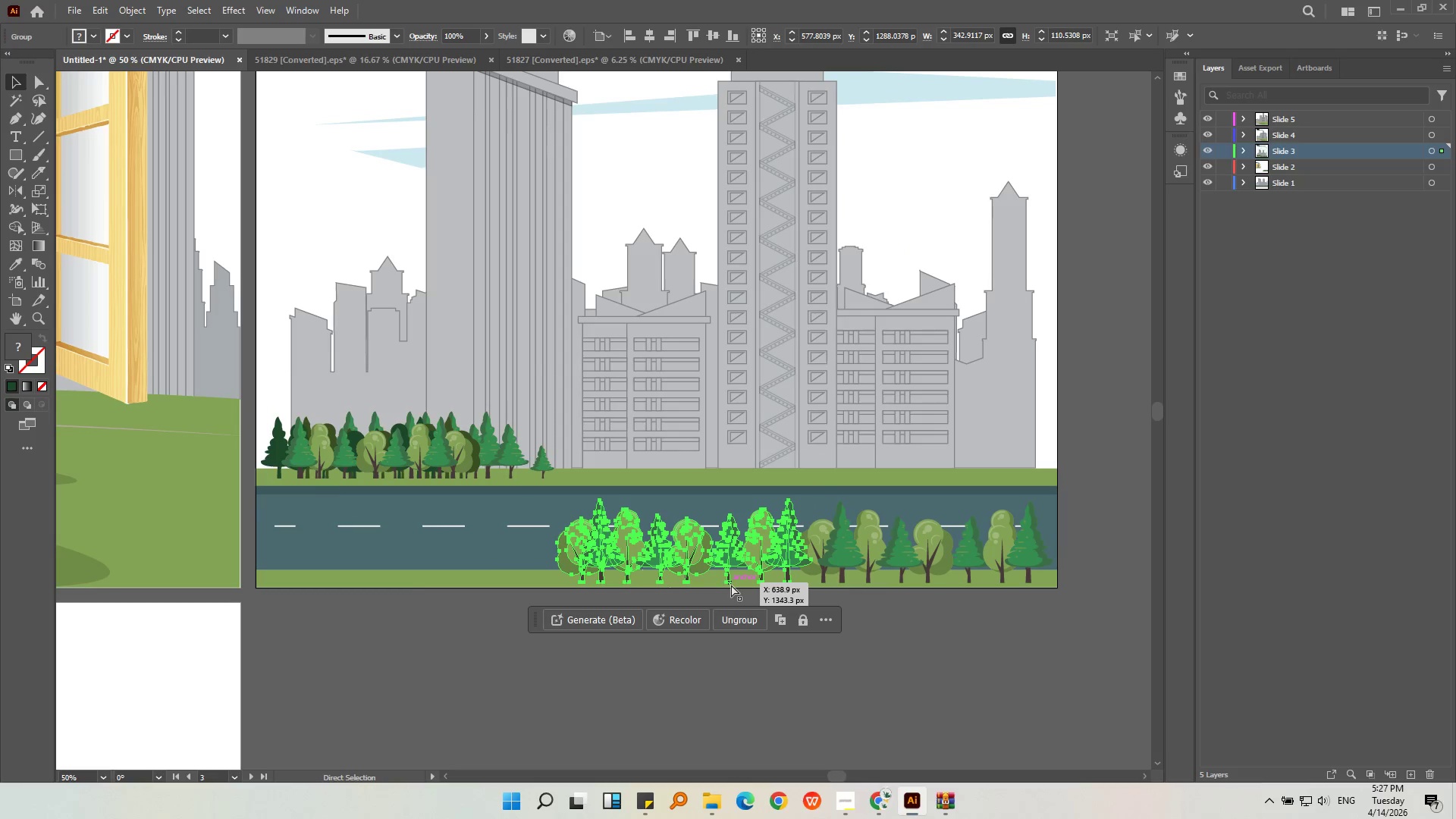 
key(Control+V)
 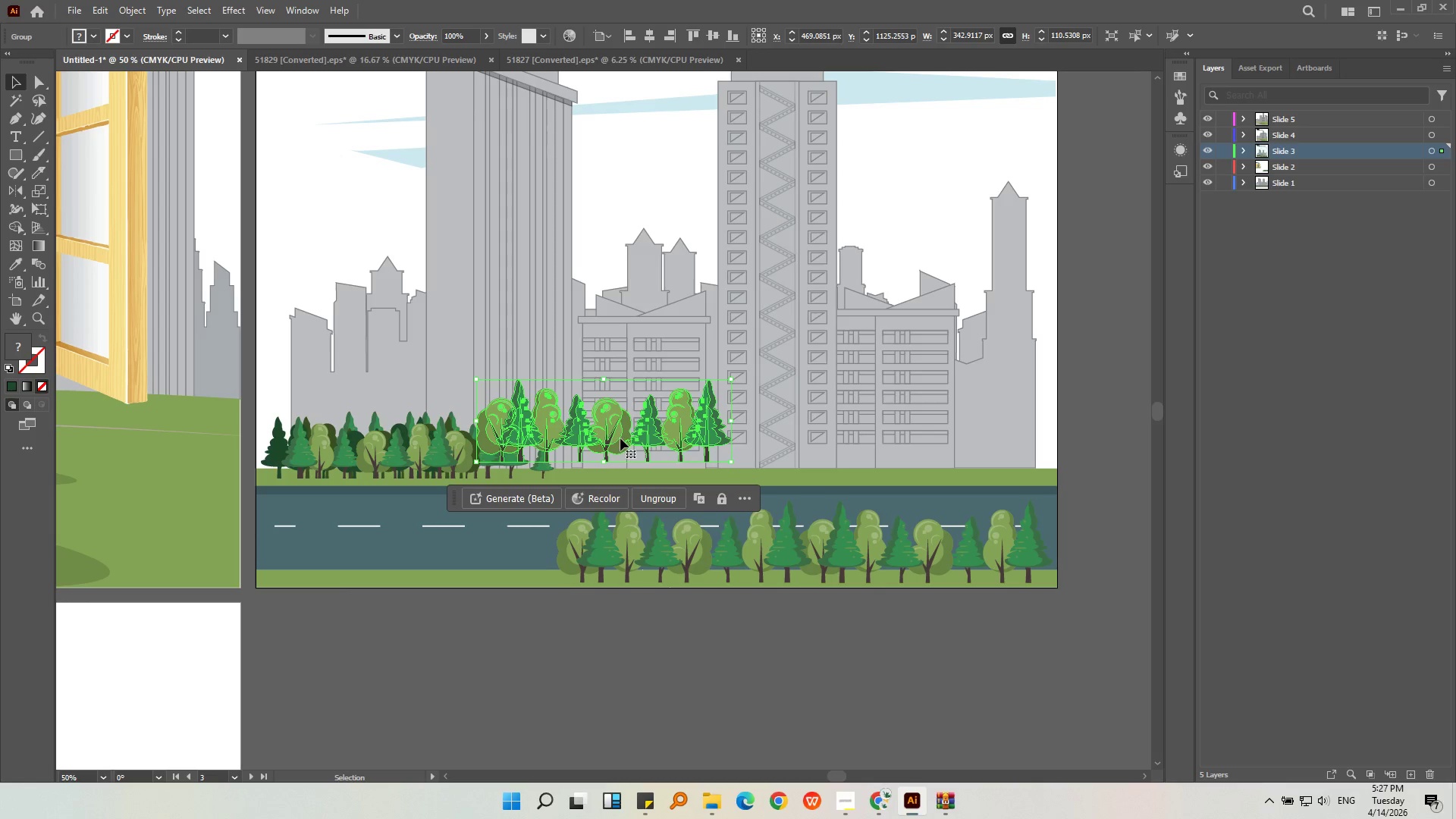 
left_click_drag(start_coordinate=[613, 437], to_coordinate=[400, 556])
 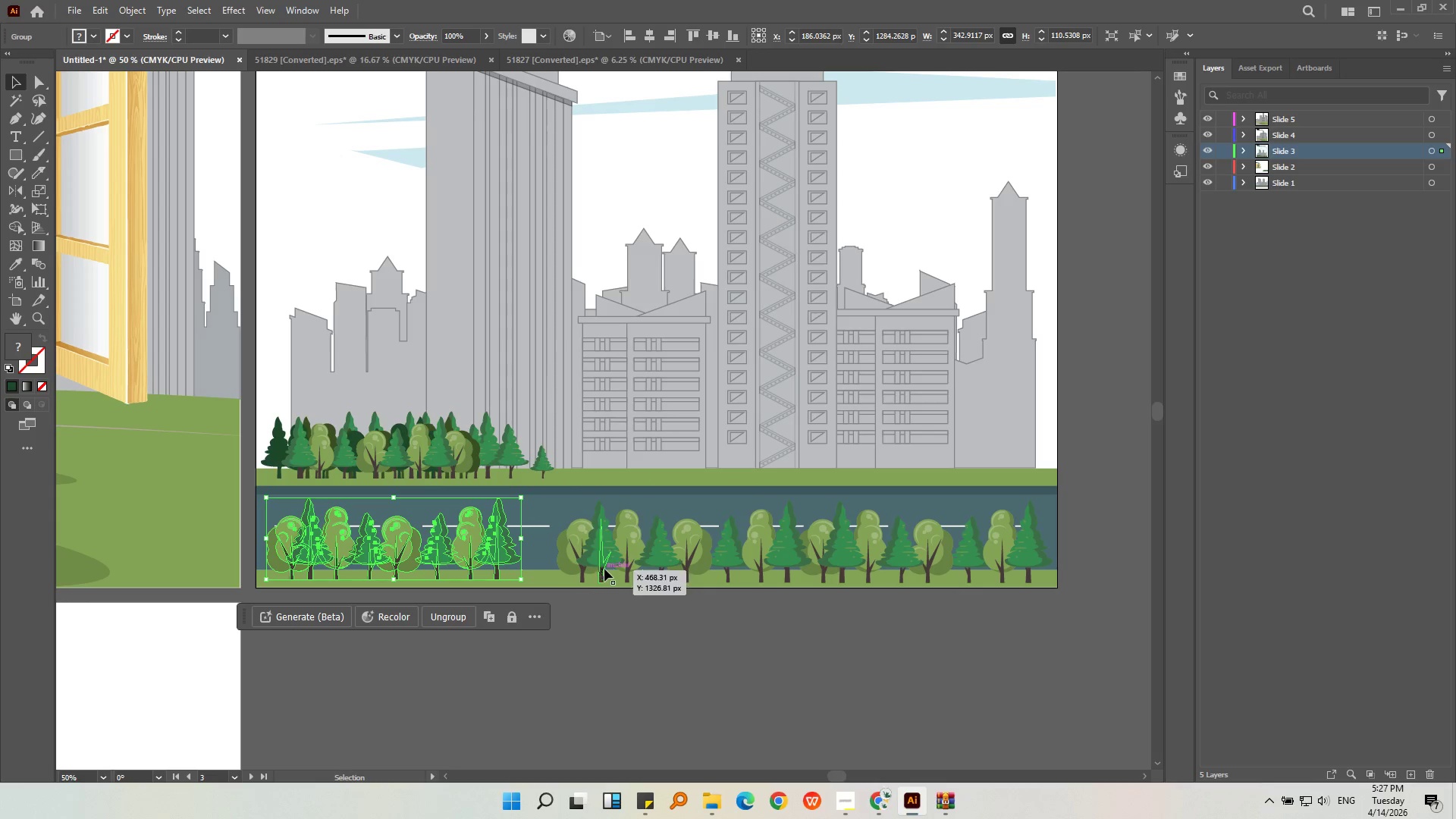 
left_click([605, 567])
 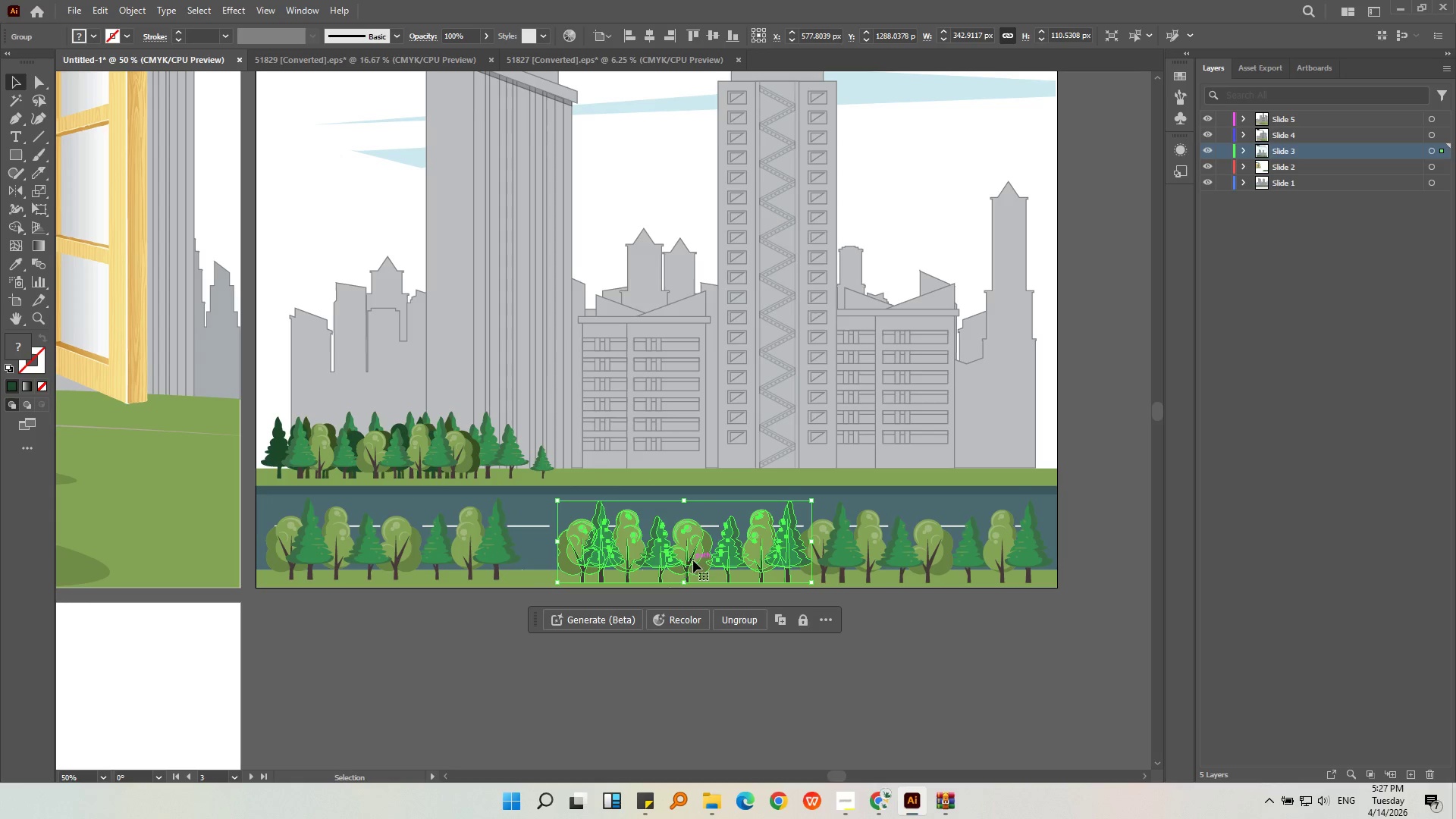 
left_click_drag(start_coordinate=[697, 560], to_coordinate=[670, 560])
 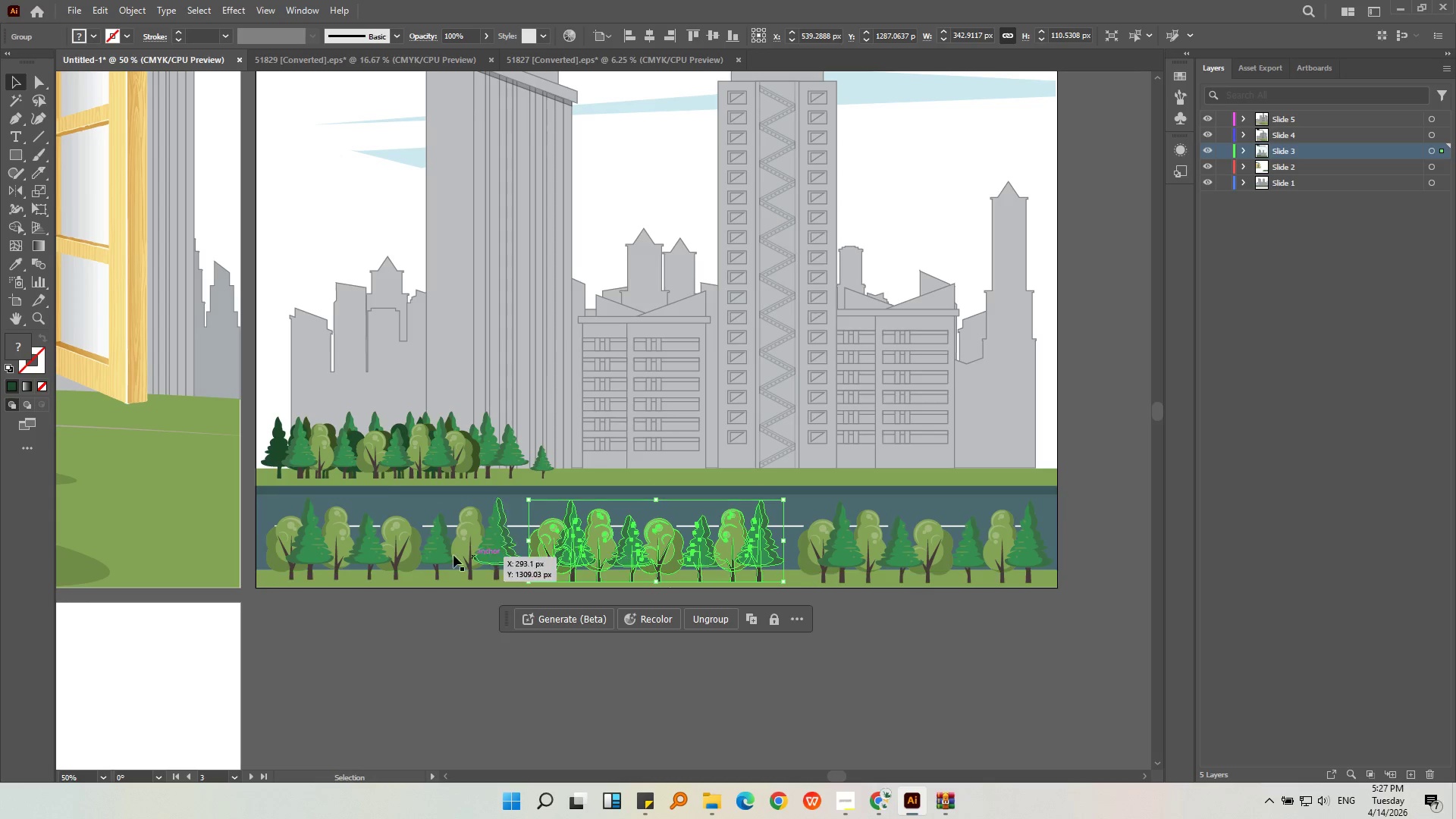 
left_click([444, 560])
 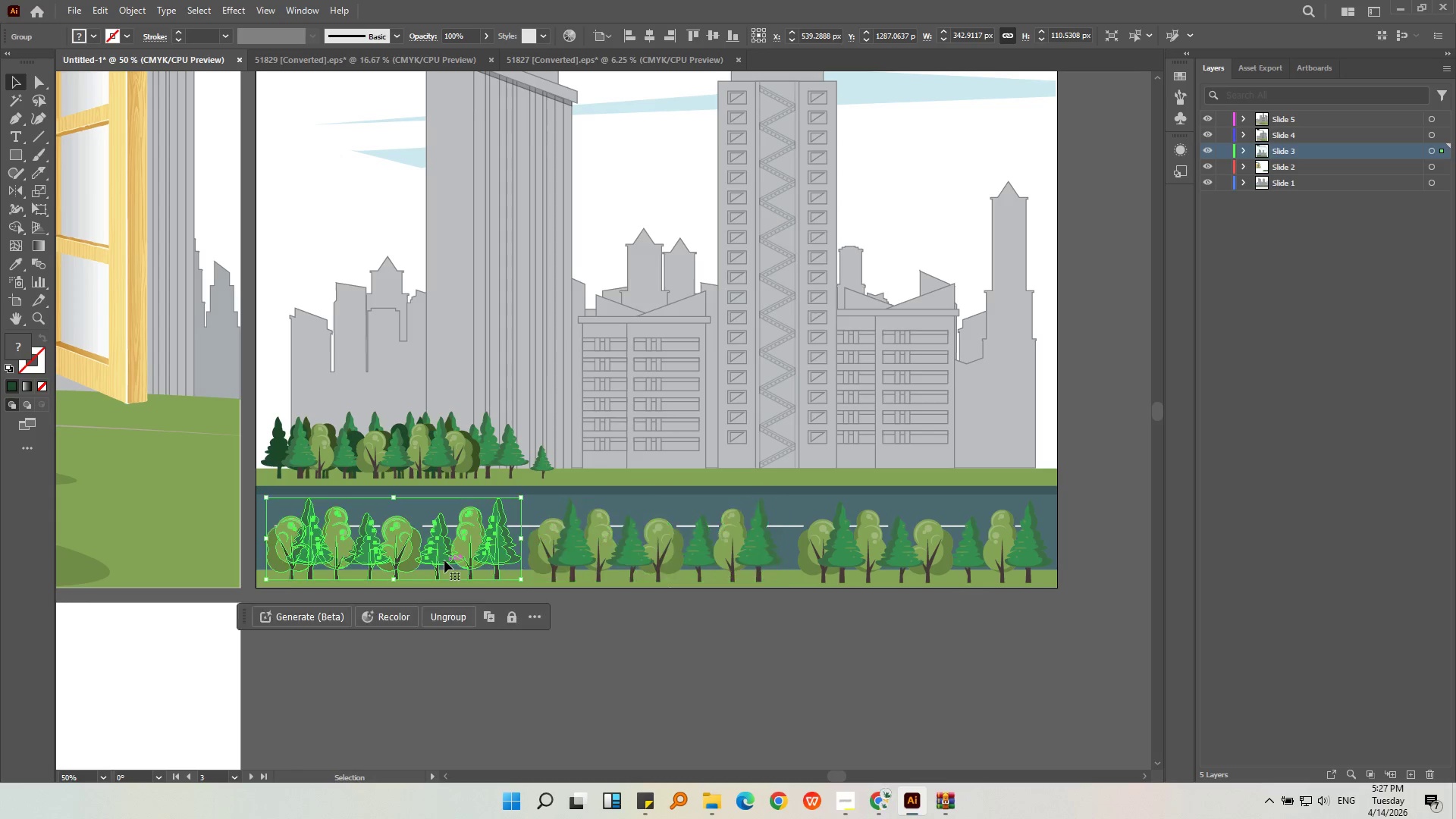 
hold_key(key=ShiftLeft, duration=0.97)
double_click([547, 560])
 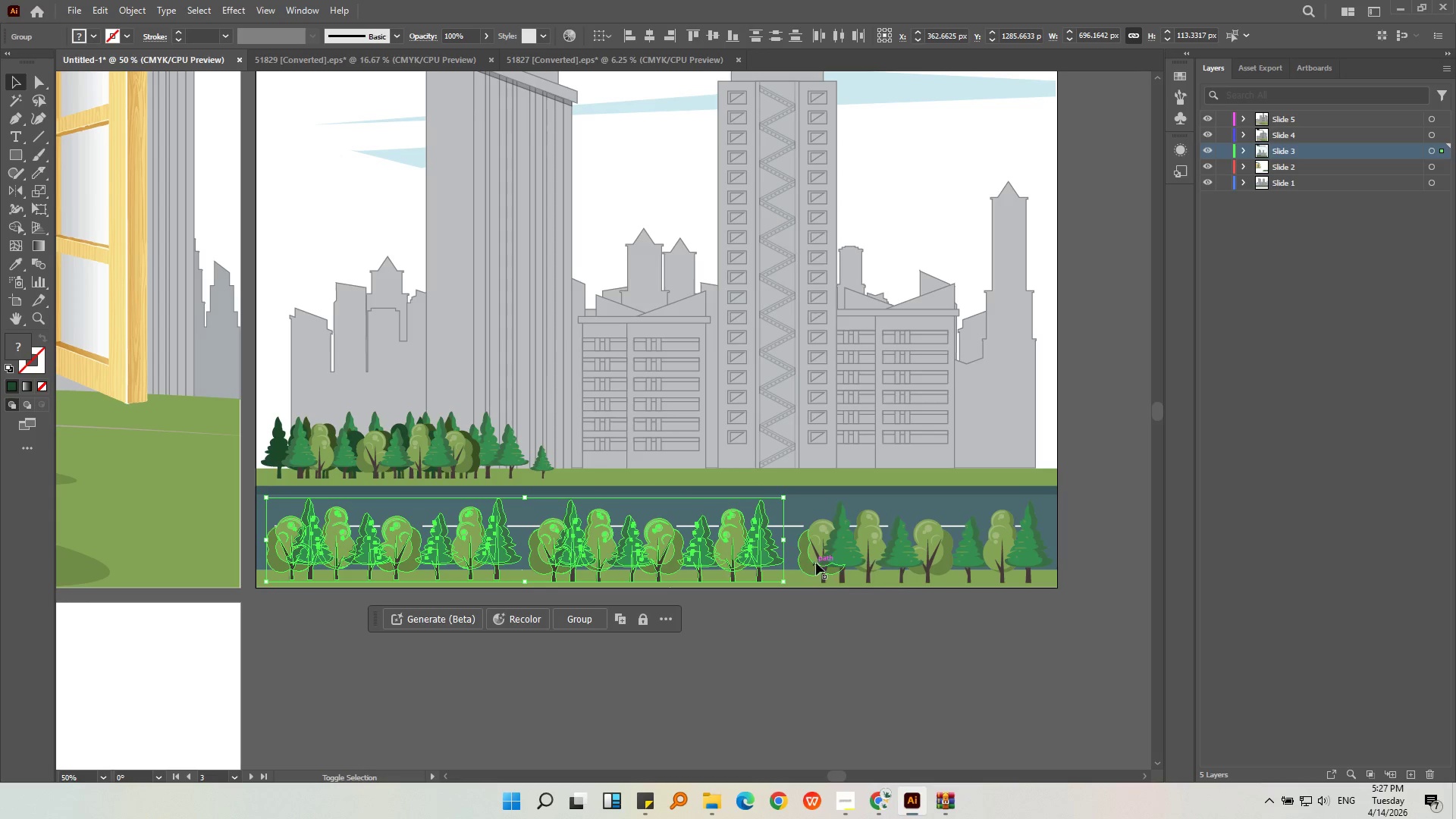 
left_click([826, 560])
 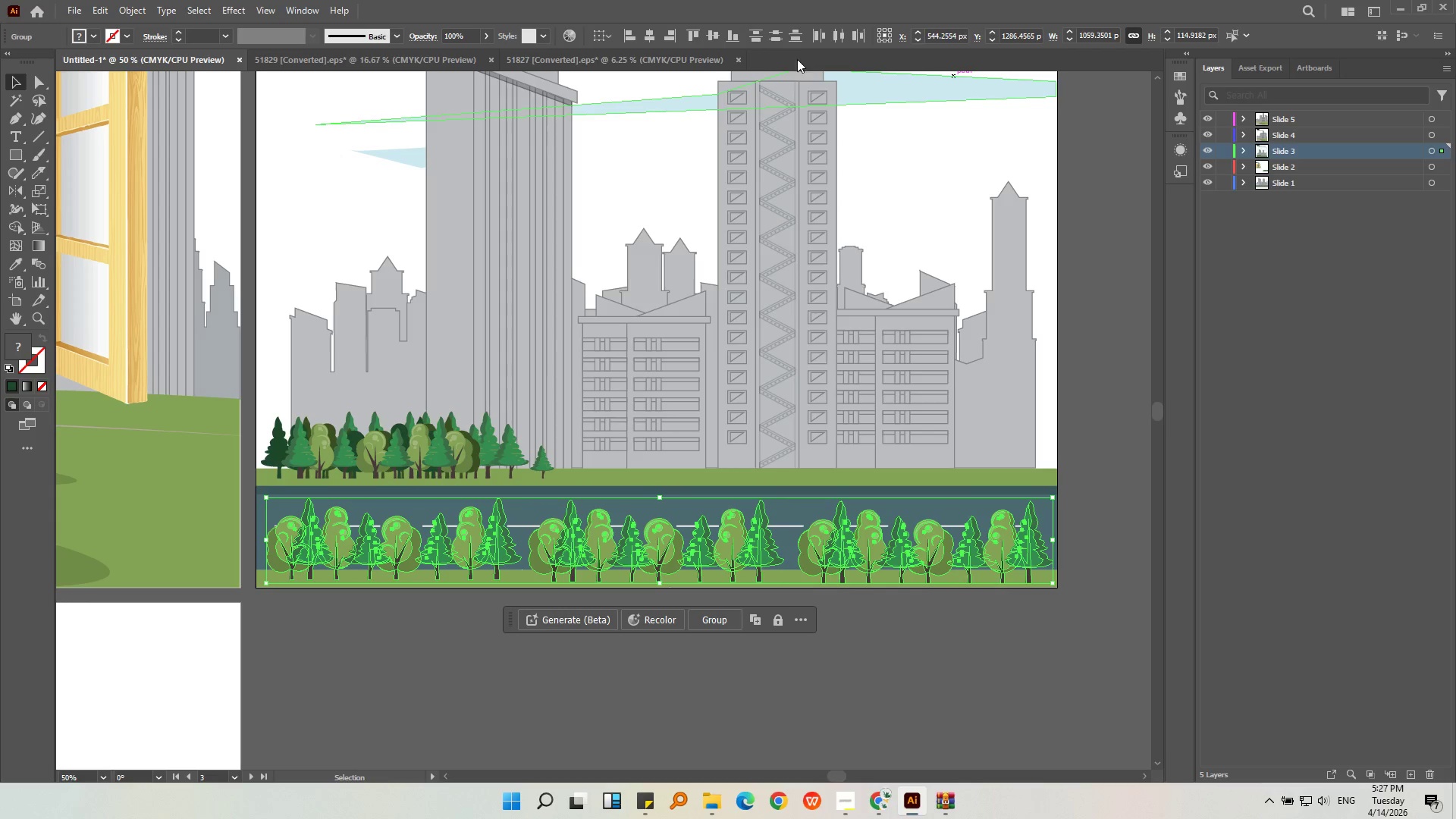 
left_click([751, 39])
 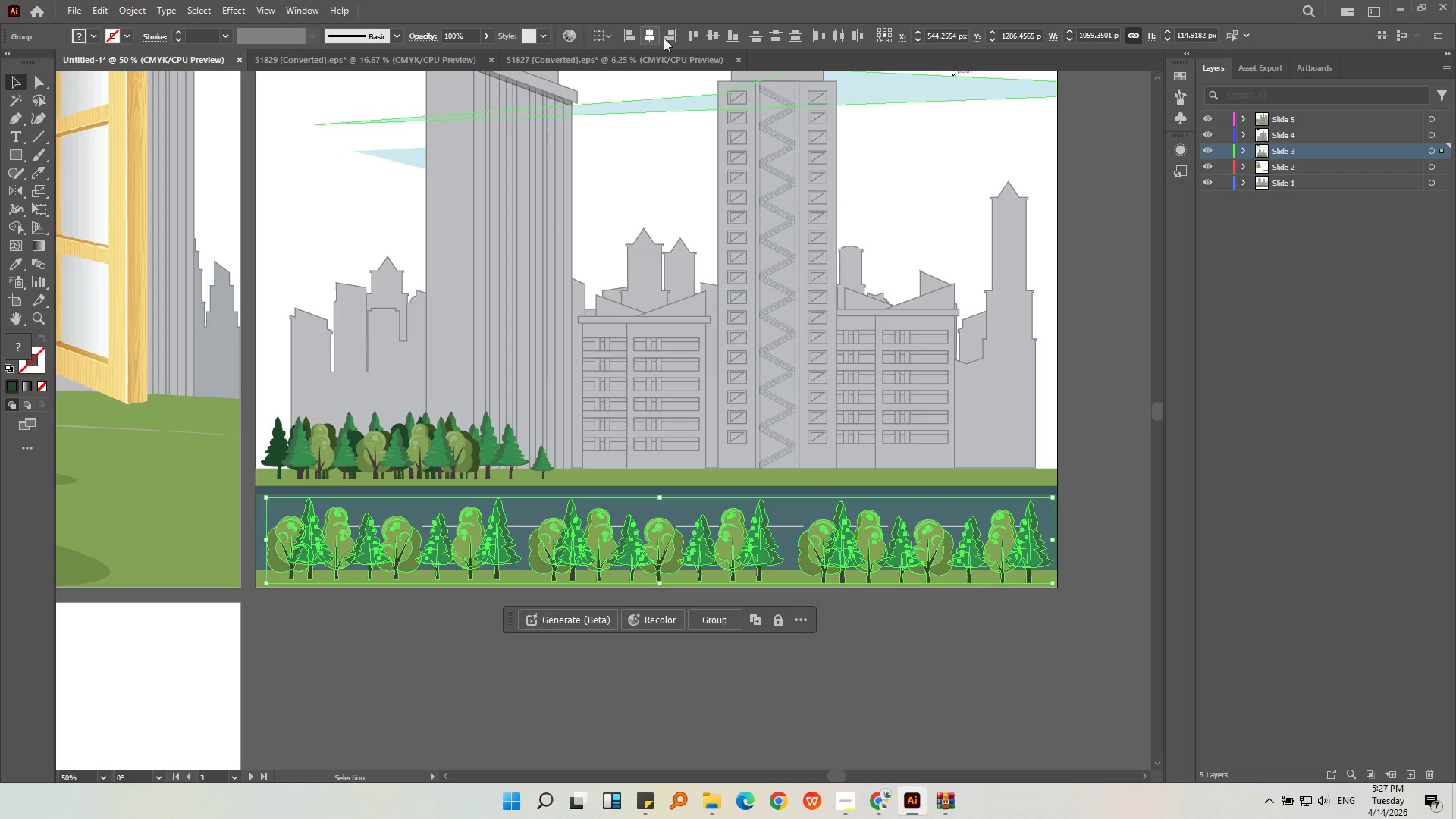 
left_click([695, 36])
 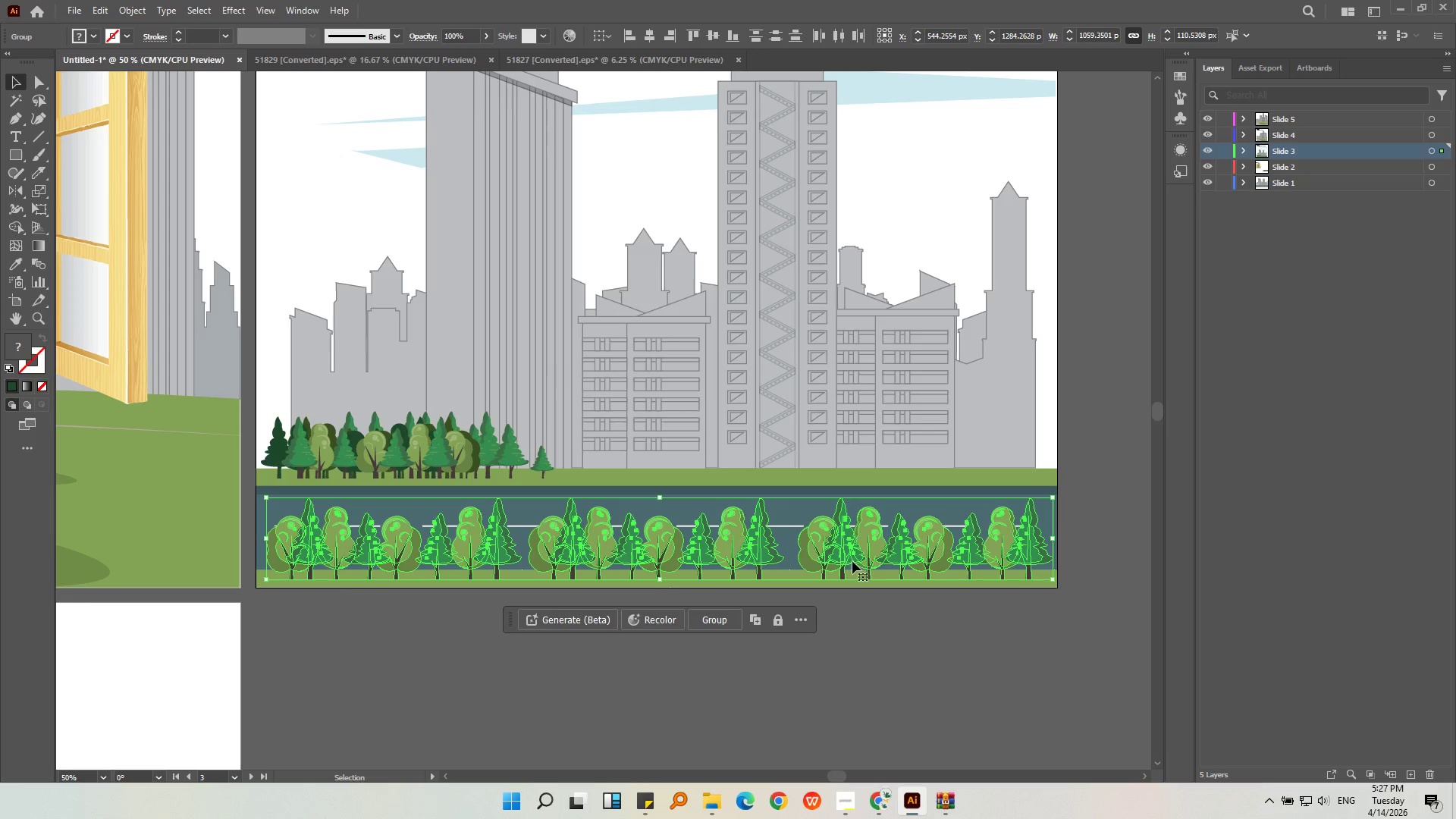 
hold_key(key=Space, duration=0.33)
 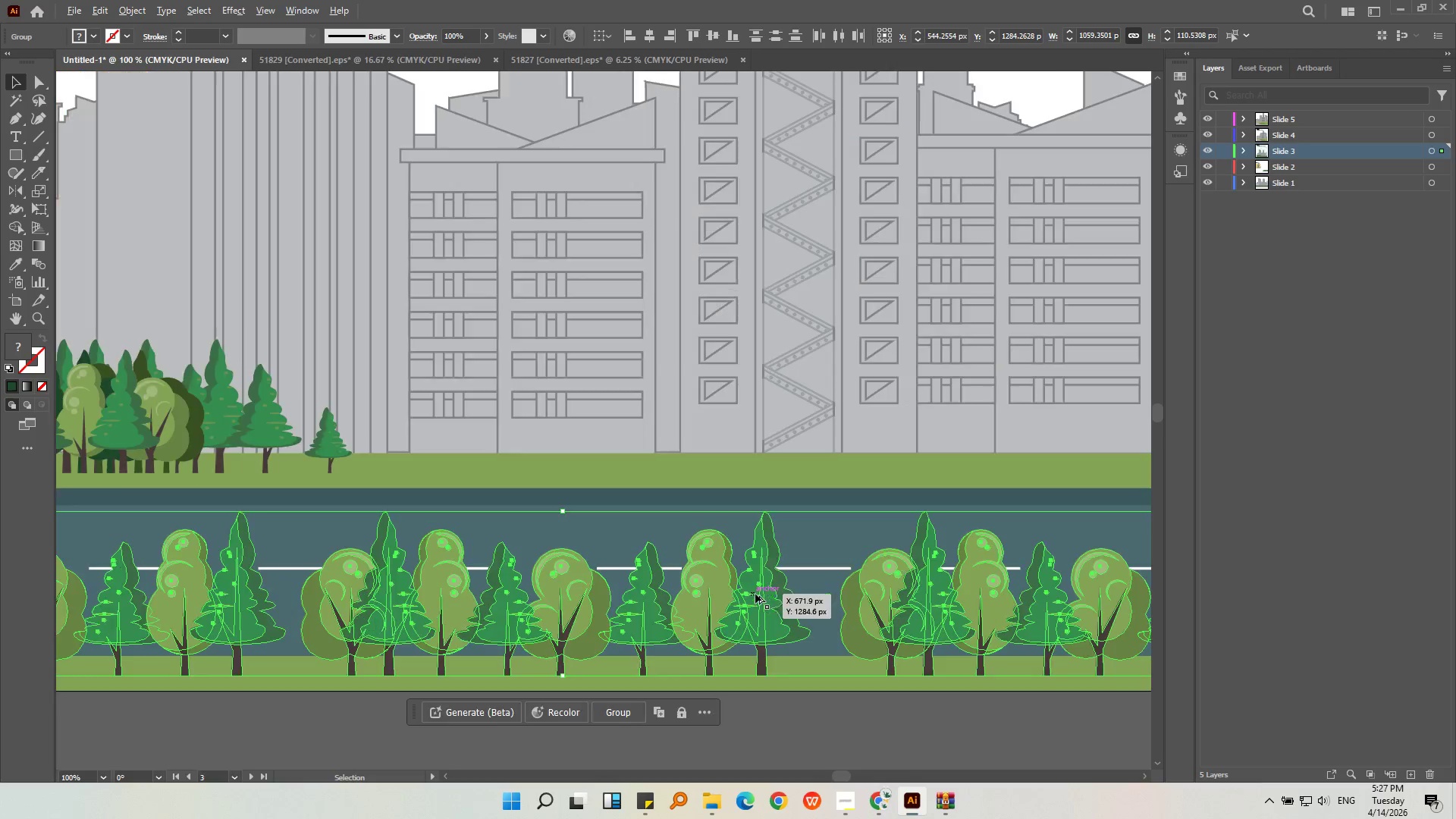 
key(Alt+AltLeft)
 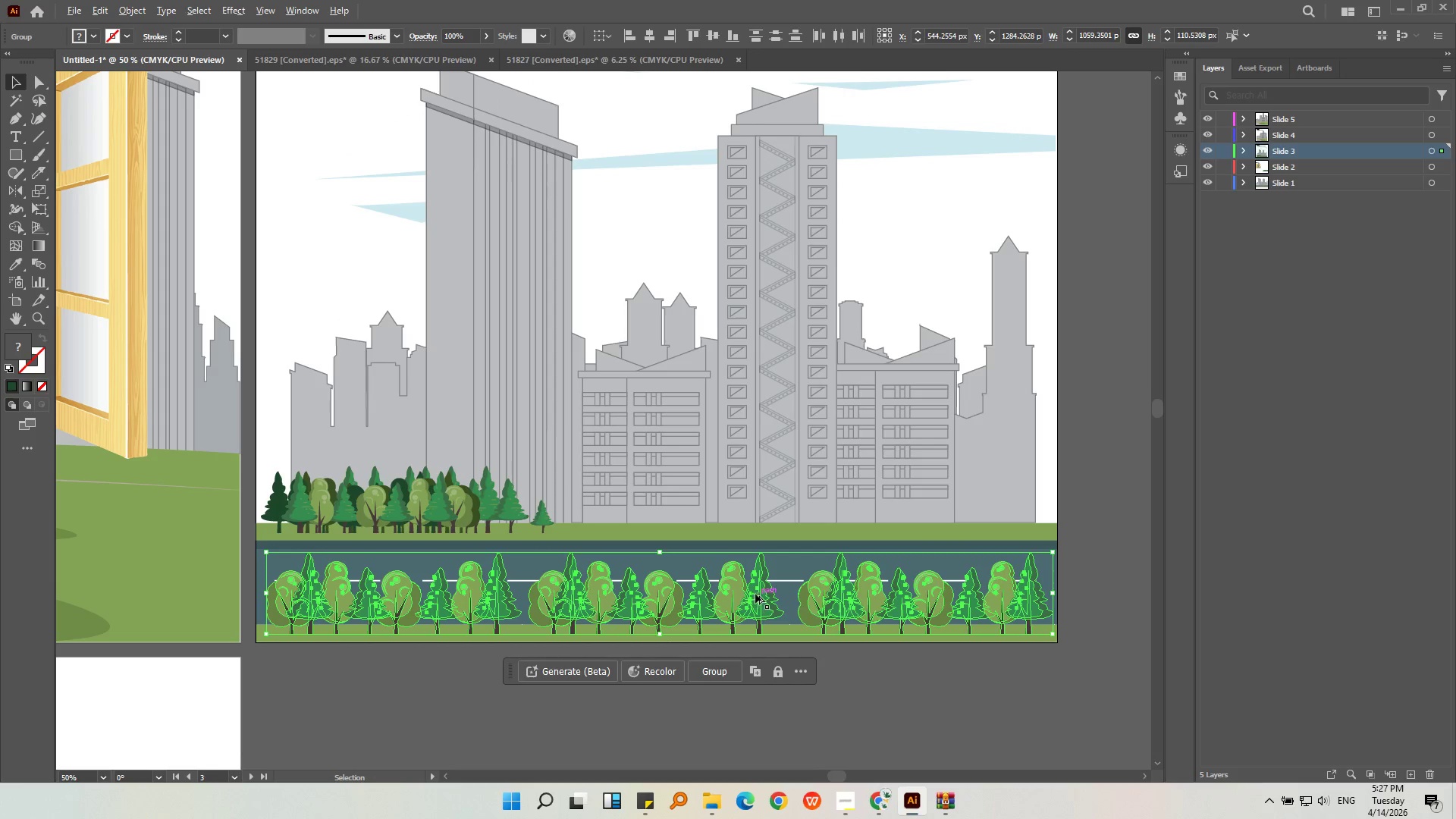 
scroll: coordinate [774, 552], scroll_direction: up, amount: 3.0
 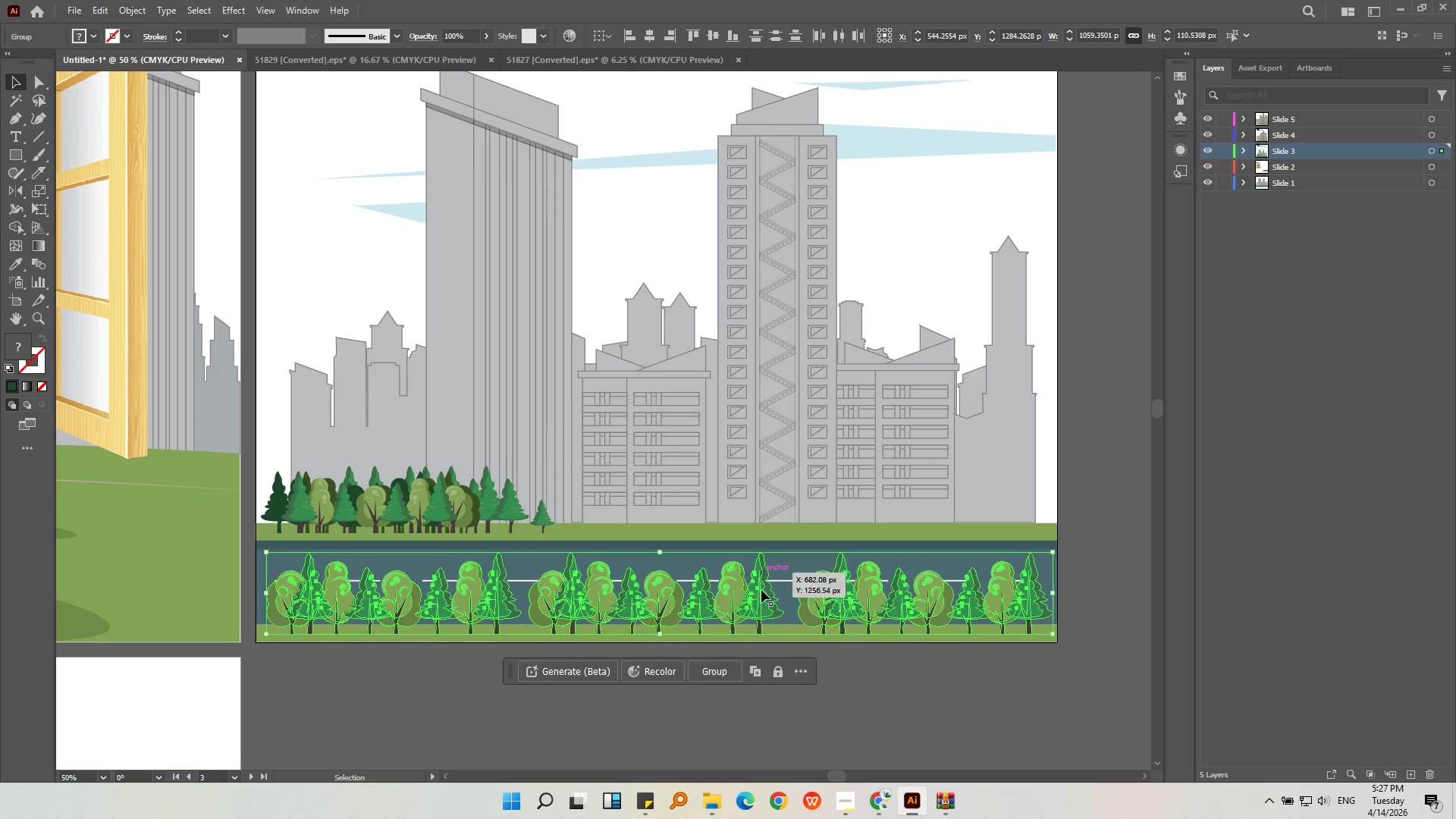 
left_click_drag(start_coordinate=[760, 586], to_coordinate=[761, 598])
 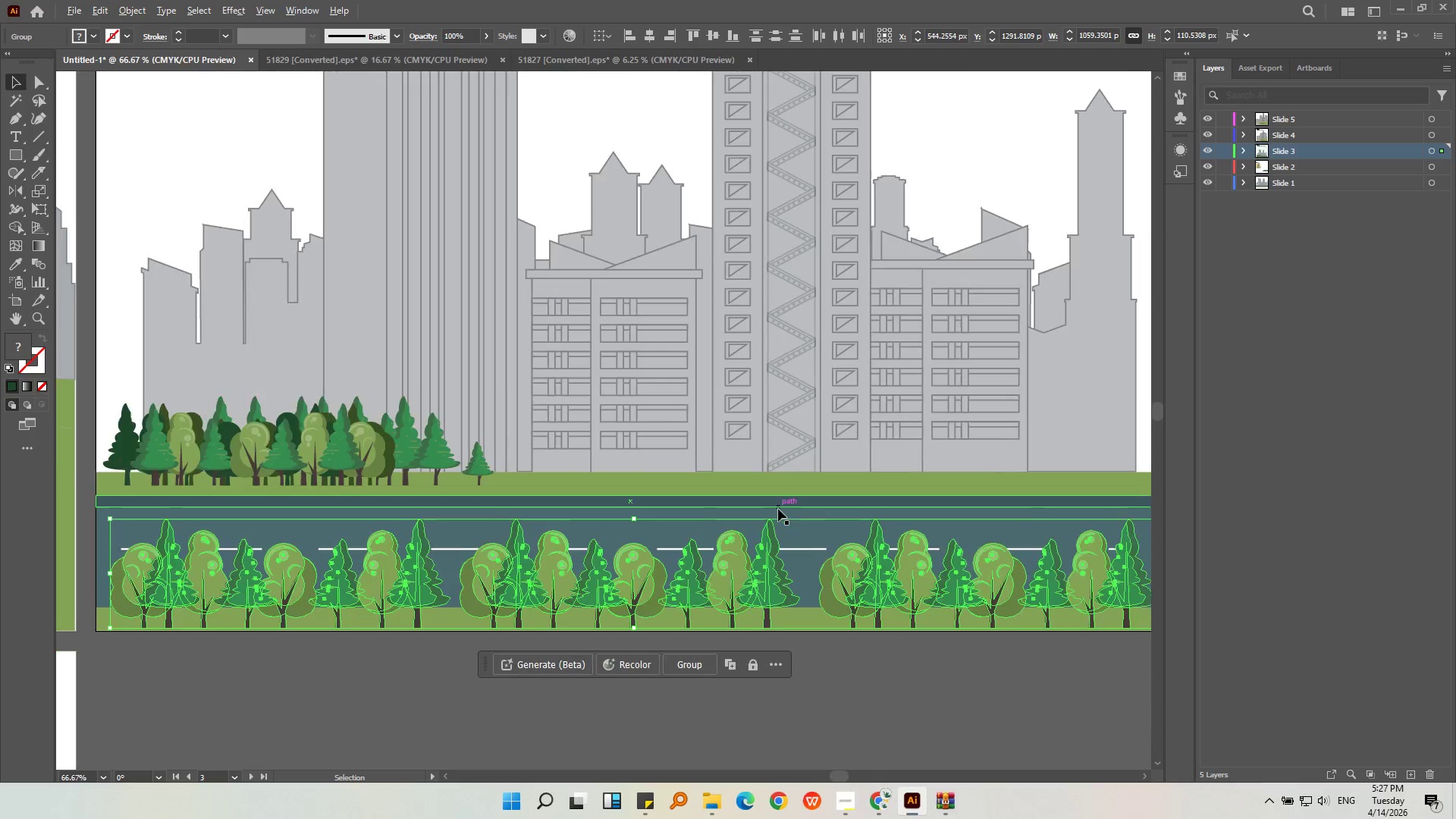 
hold_key(key=ShiftLeft, duration=1.31)
 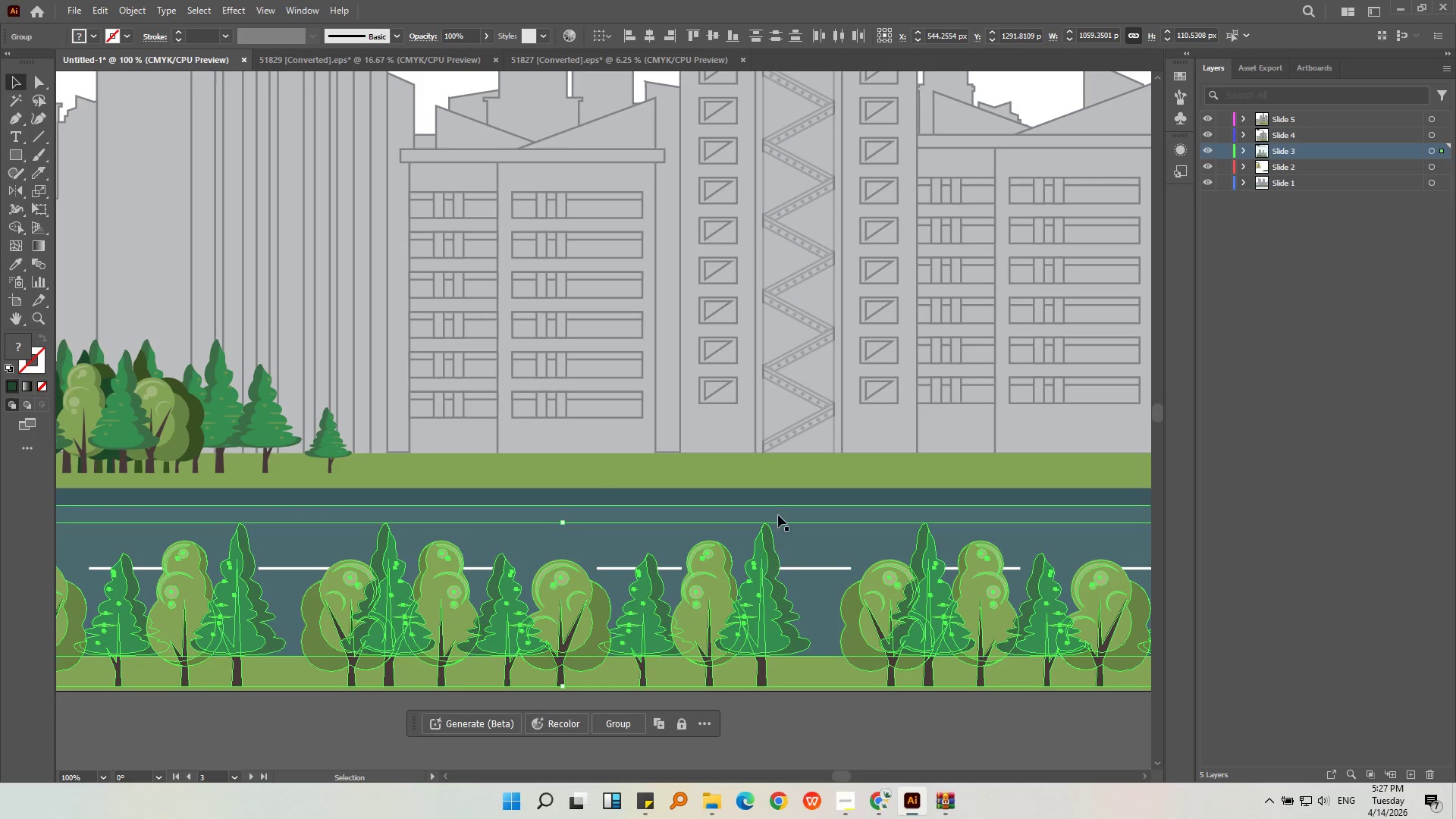 
scroll: coordinate [755, 594], scroll_direction: up, amount: 2.0
 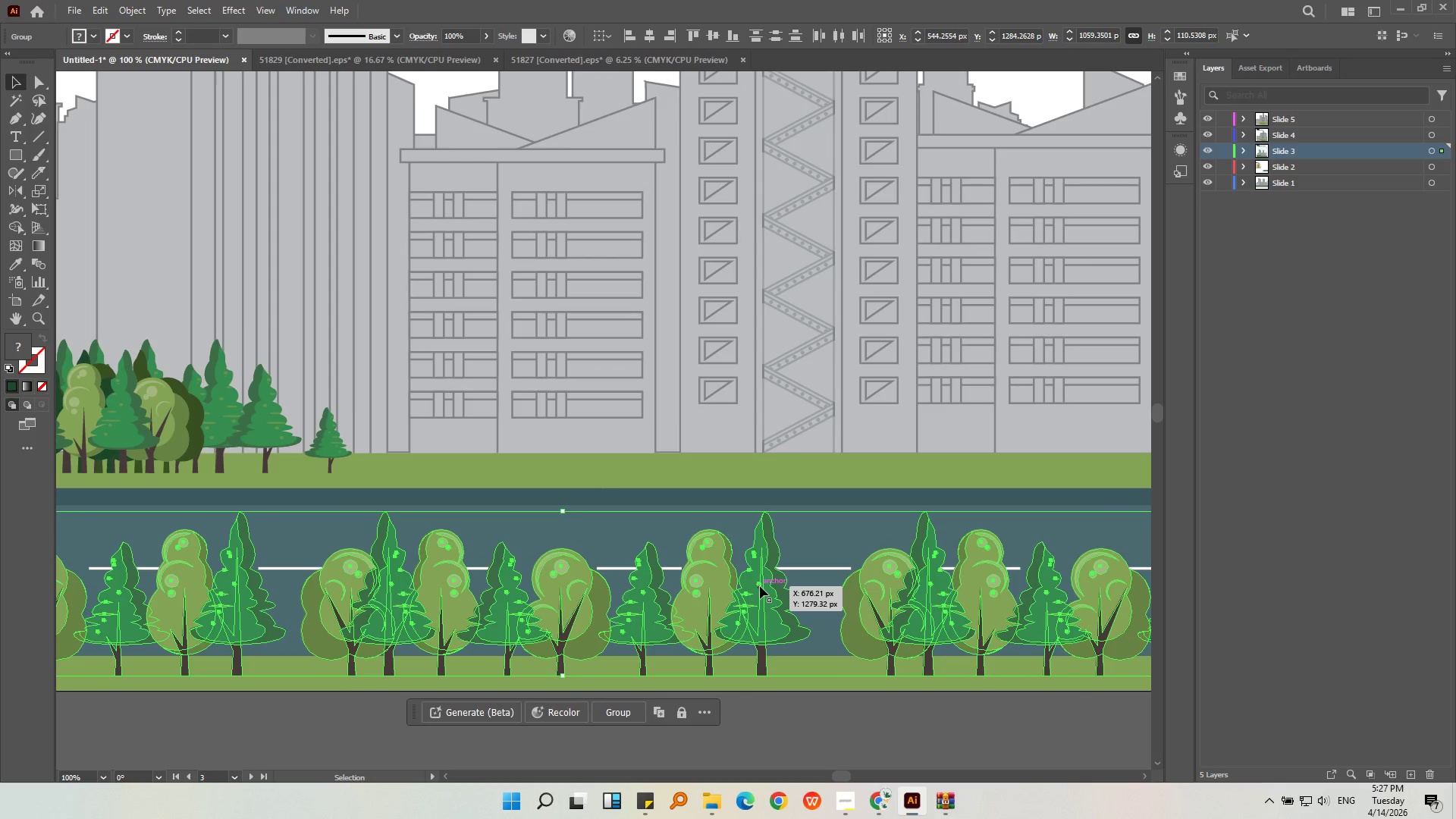 
key(Alt+AltLeft)
 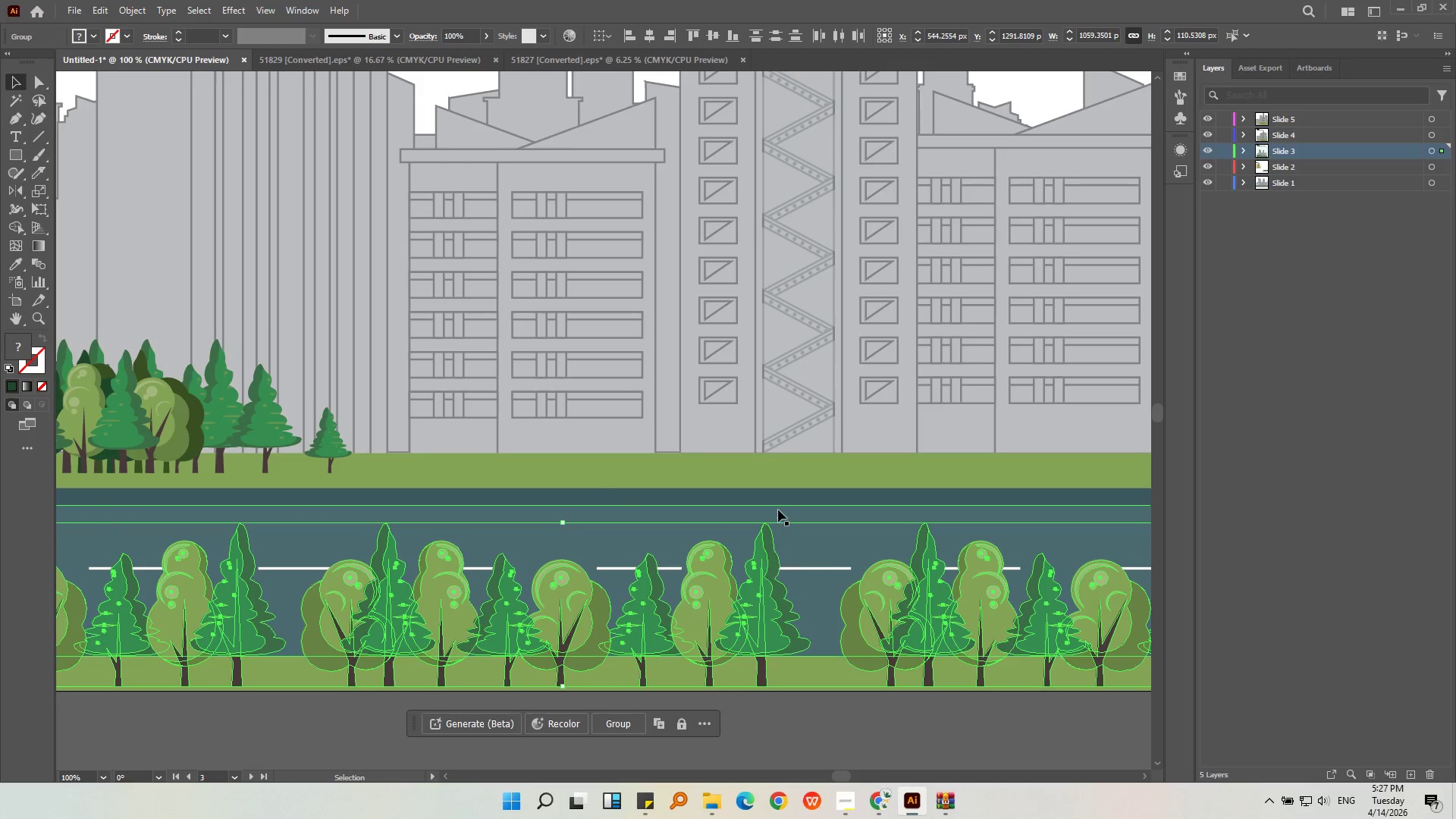 
left_click([932, 664])
 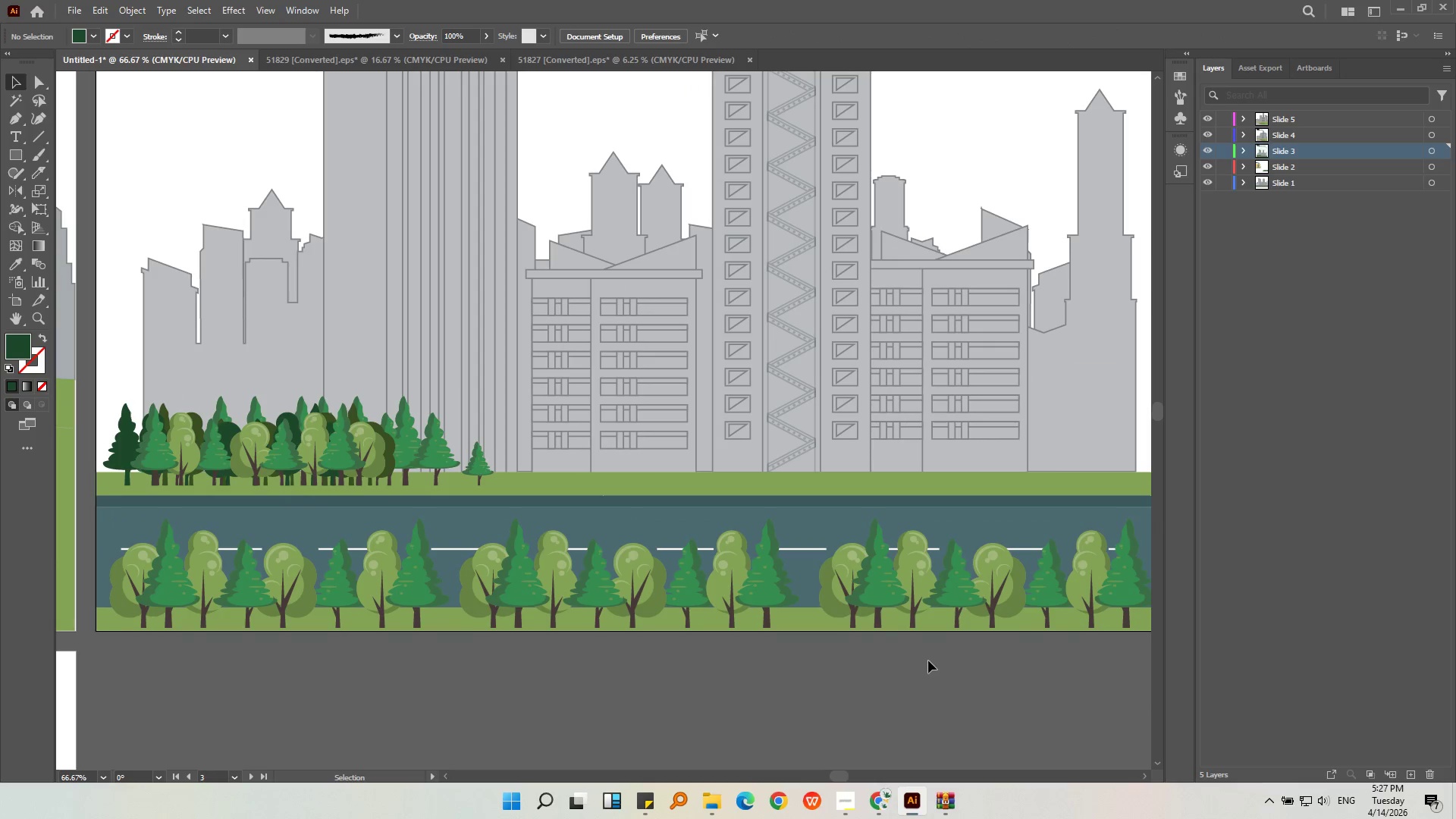 
scroll: coordinate [778, 510], scroll_direction: down, amount: 1.0
 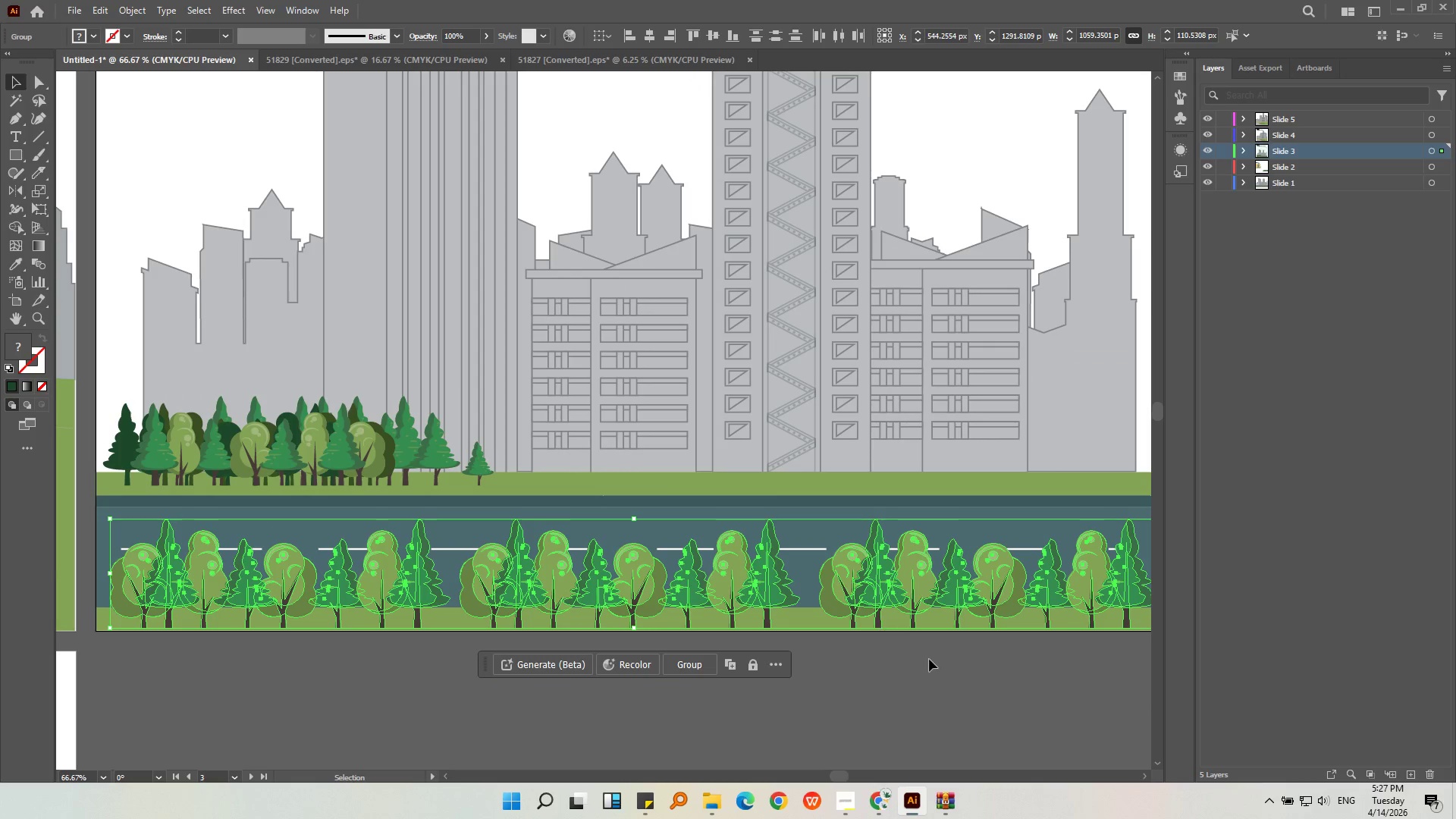 
key(Alt+AltLeft)
 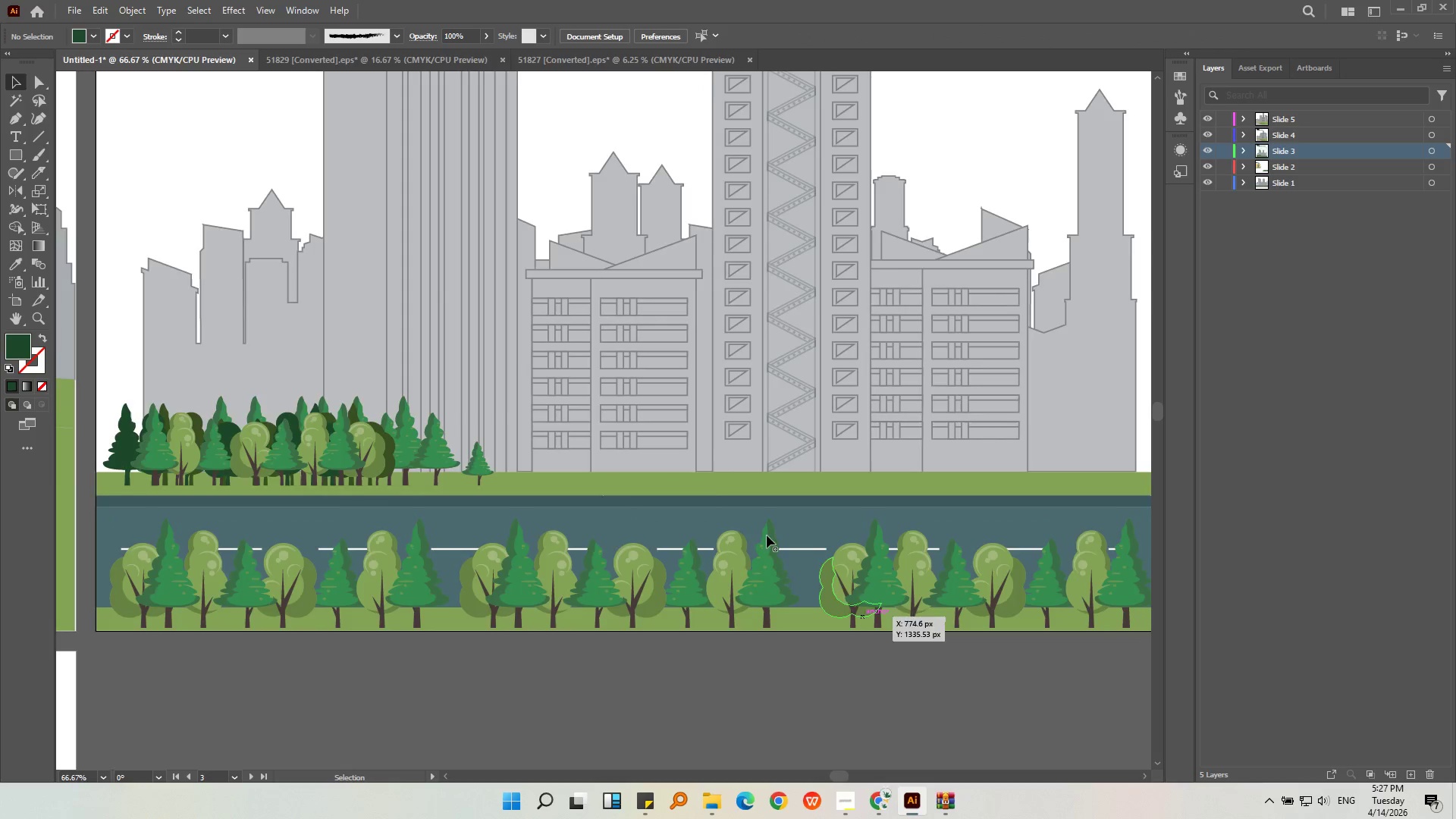 
left_click([876, 631])
 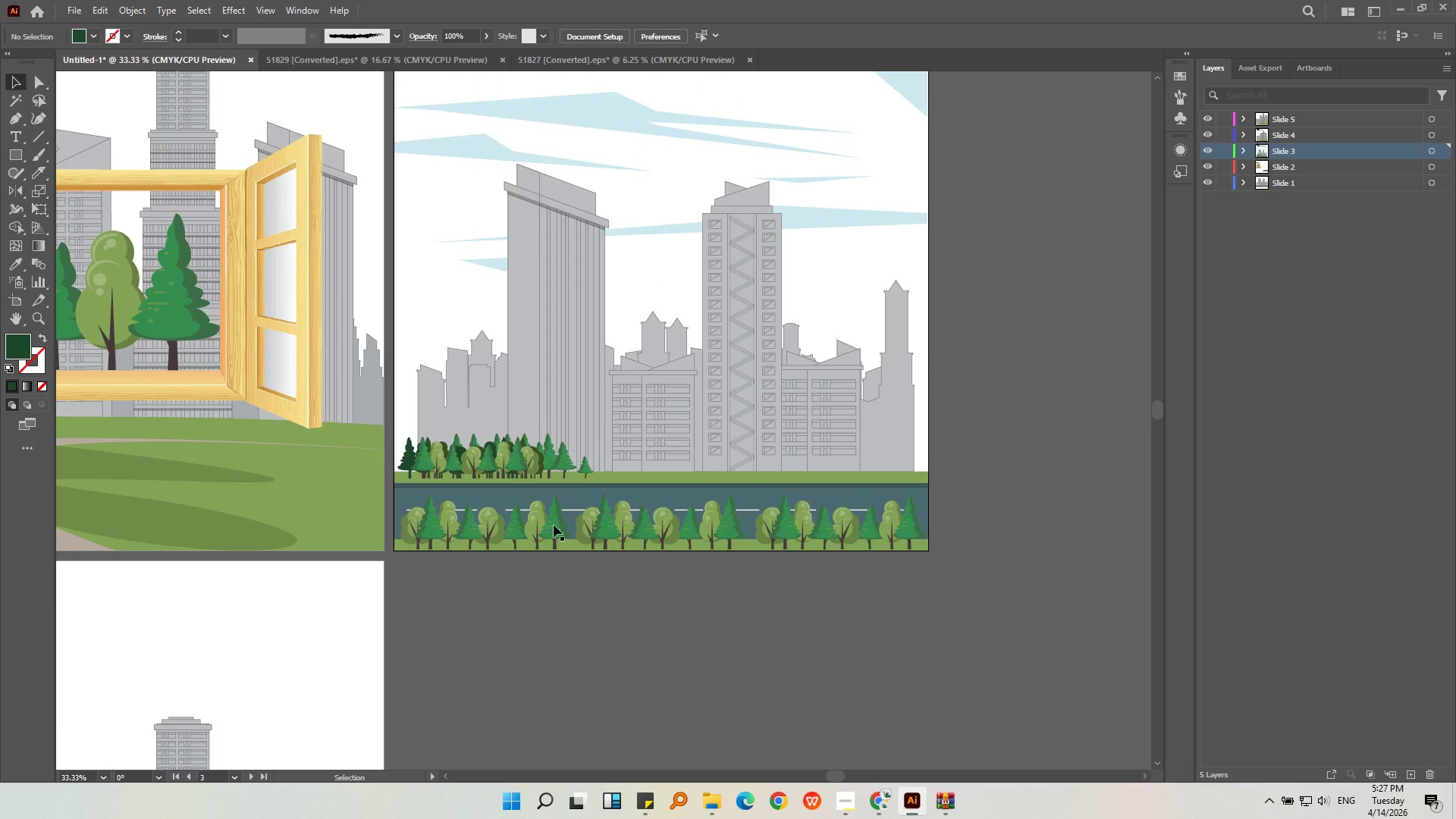 
scroll: coordinate [690, 467], scroll_direction: down, amount: 2.0
 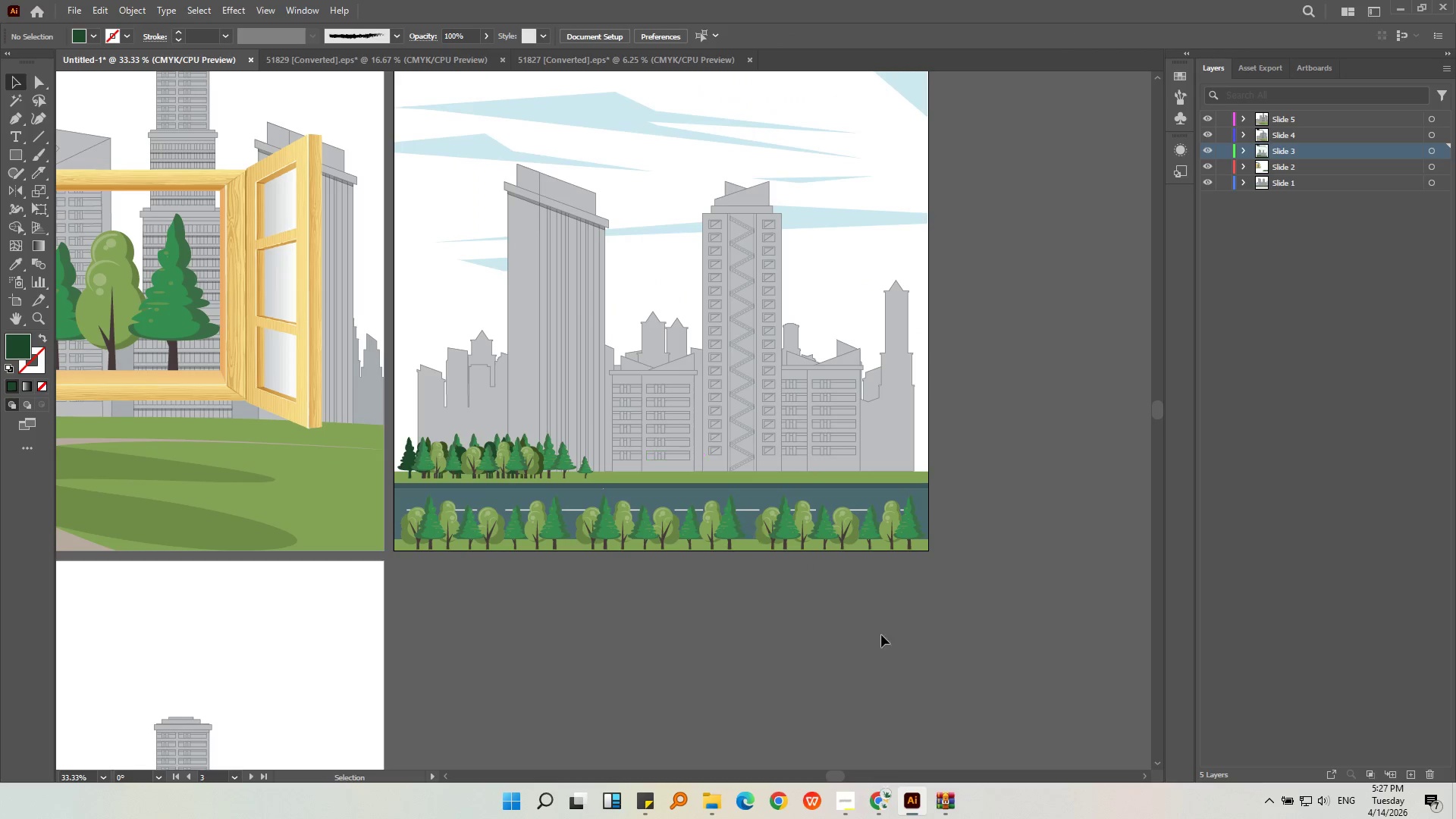 
left_click([557, 461])
 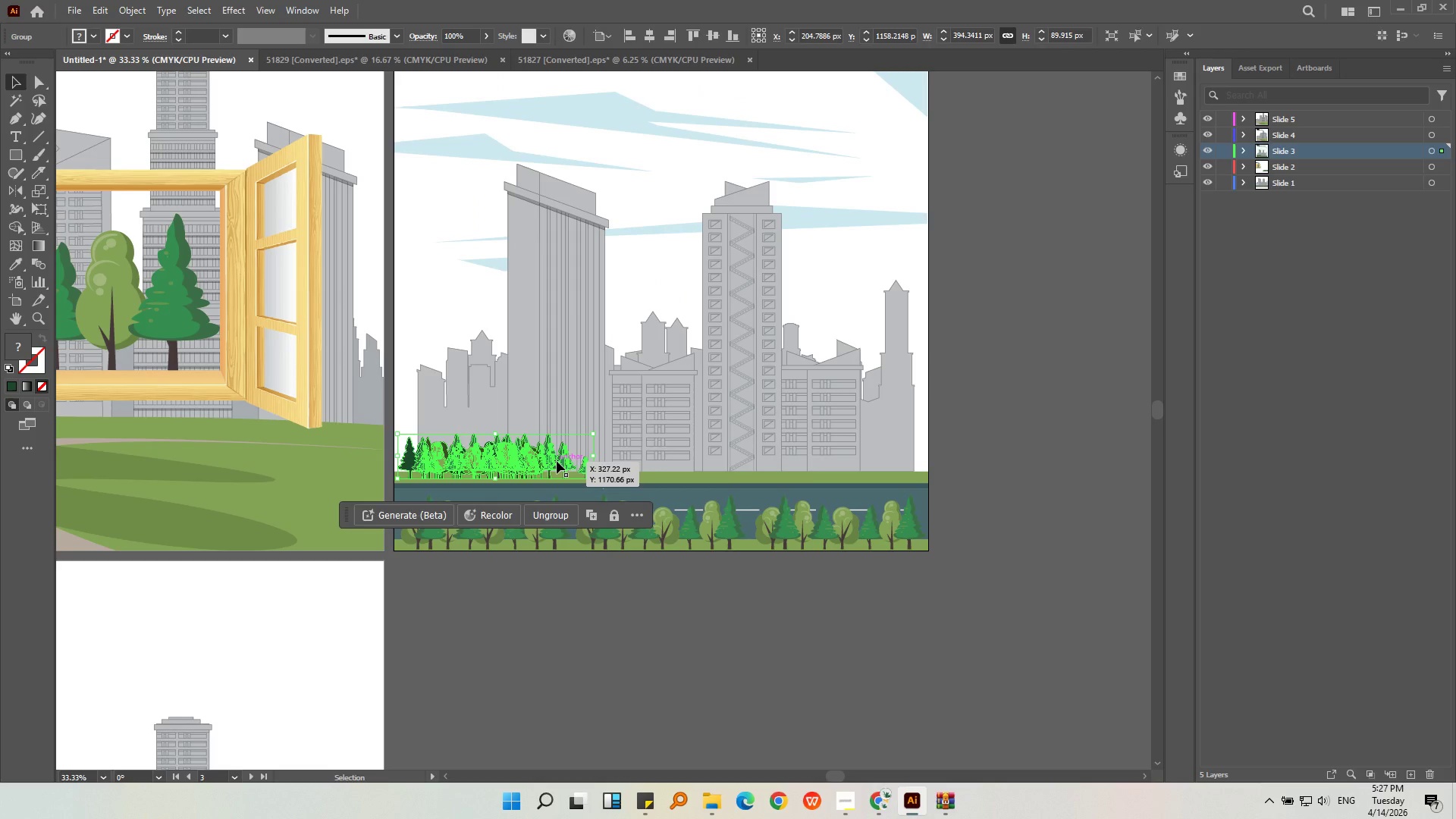 
key(Backspace)
 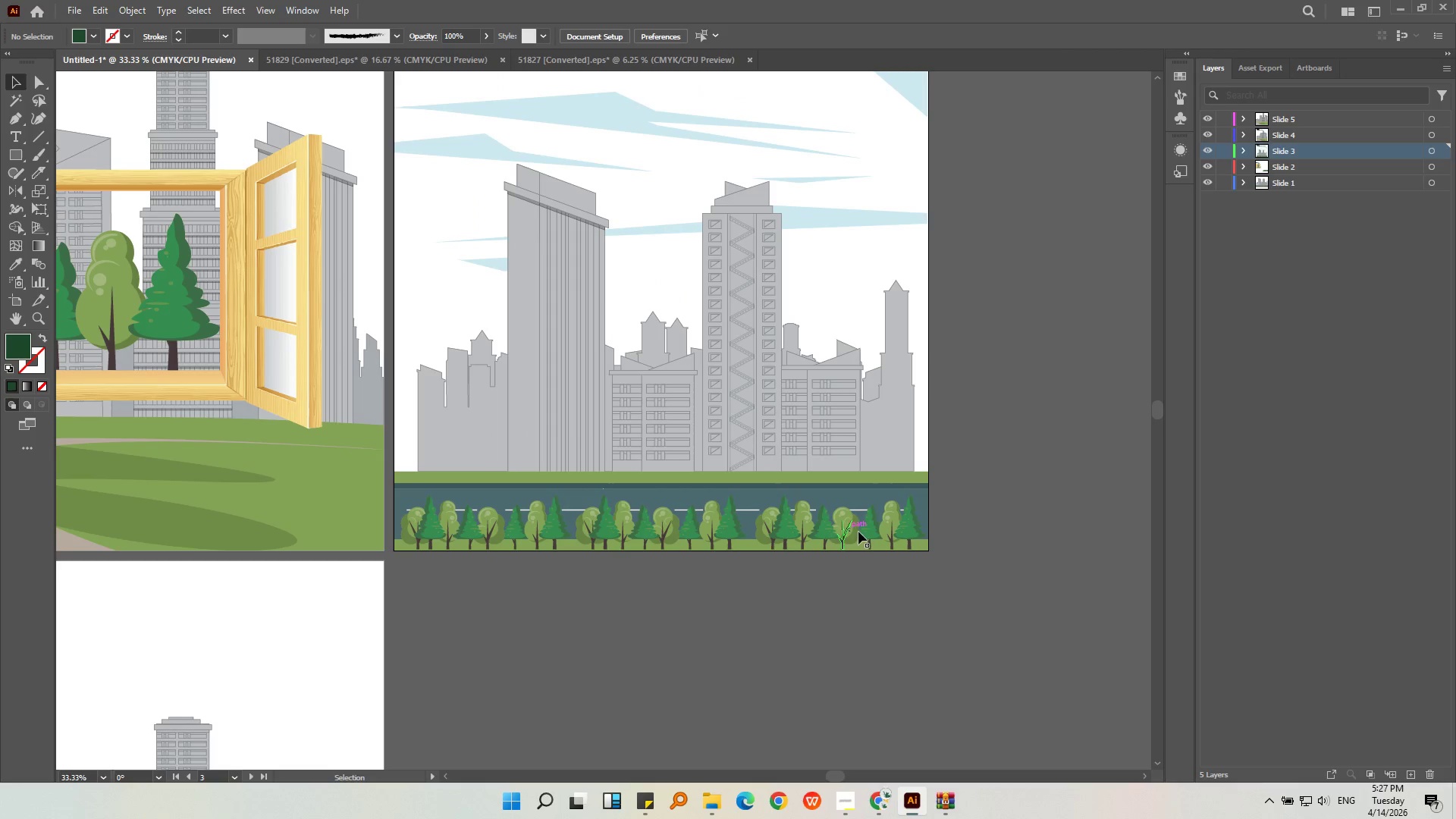 
left_click([873, 535])
 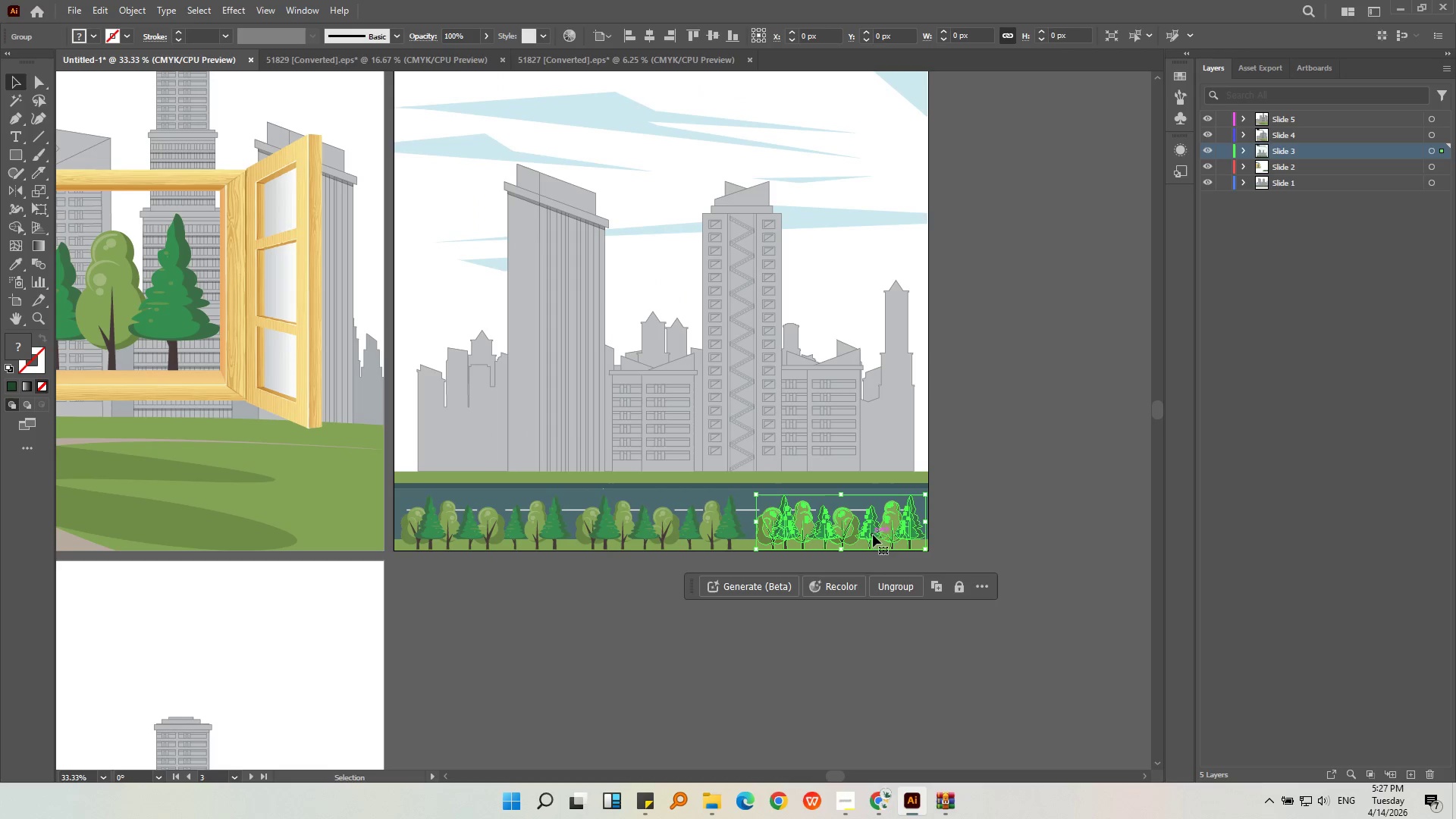 
key(Alt+AltLeft)
 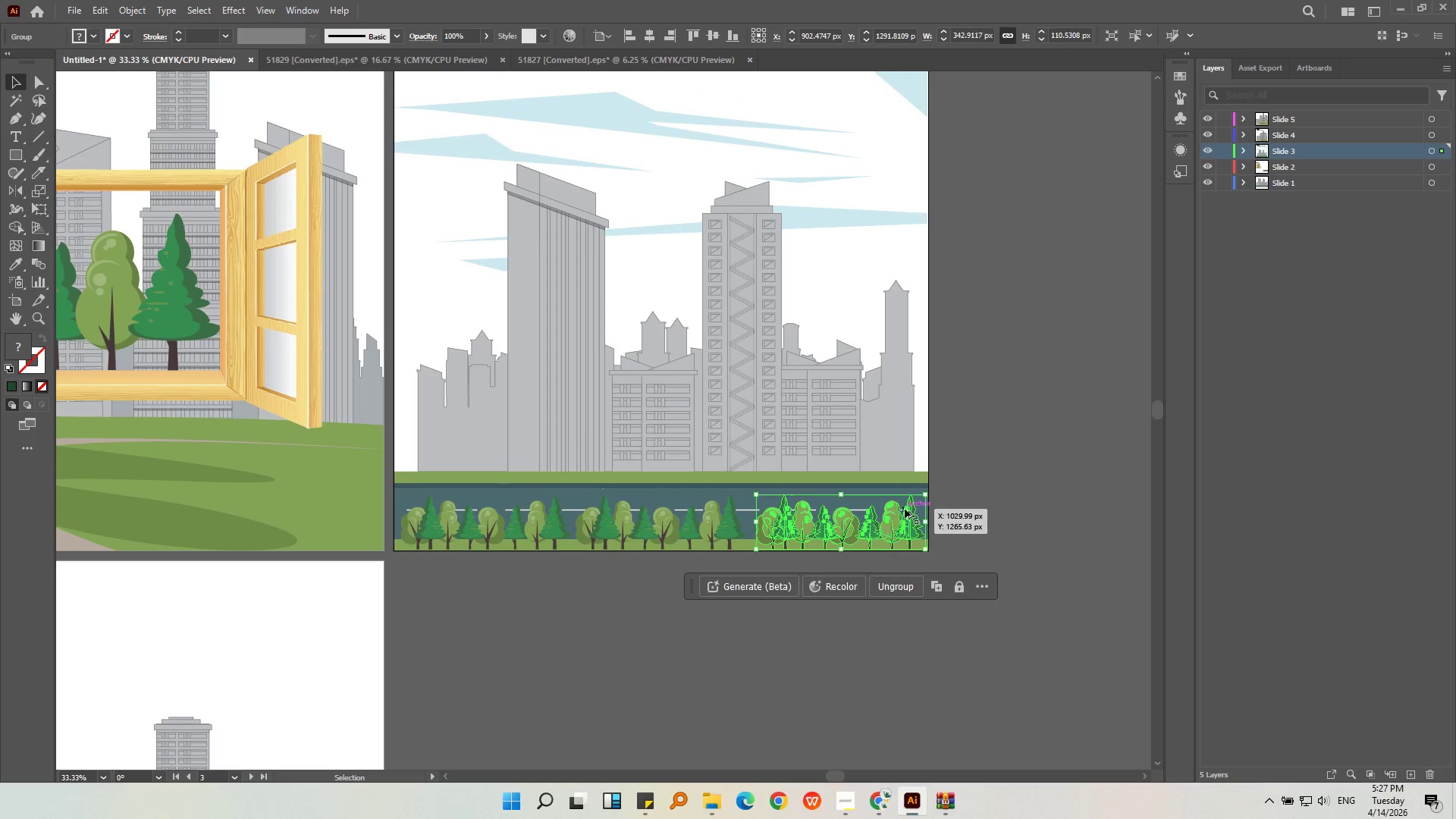 
scroll: coordinate [905, 509], scroll_direction: up, amount: 1.0
 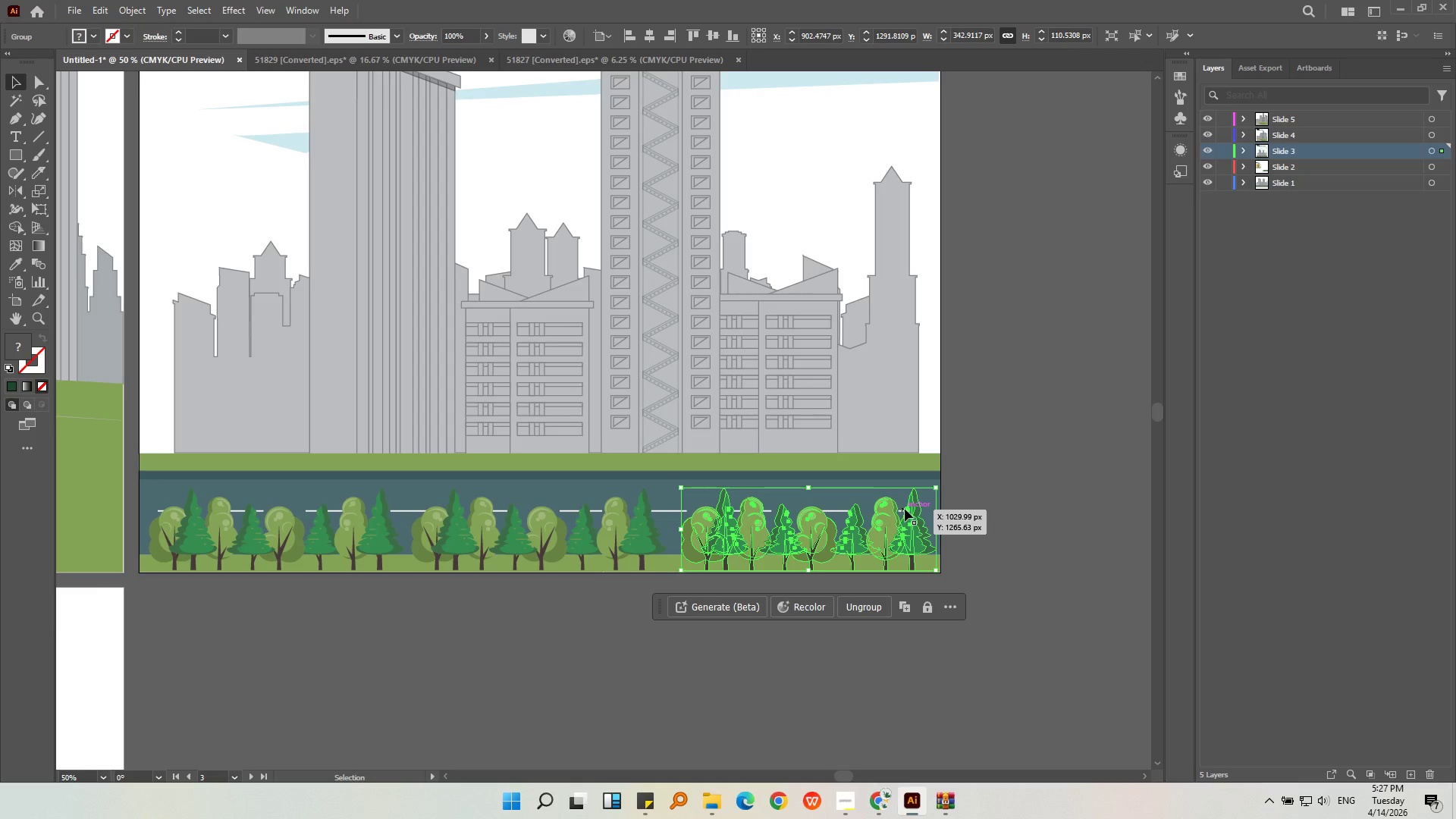 
key(Control+C)
 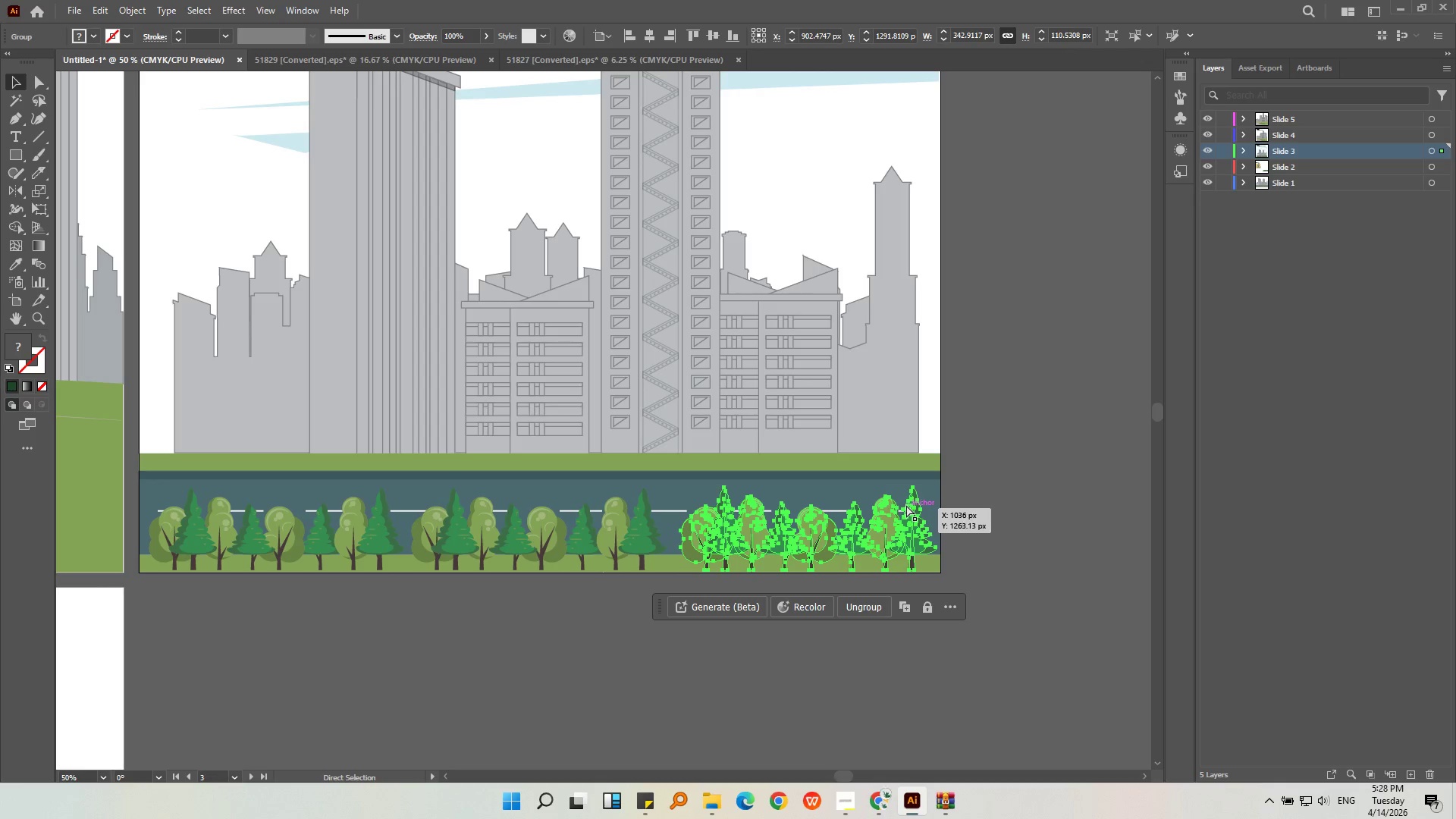 
key(Control+V)
 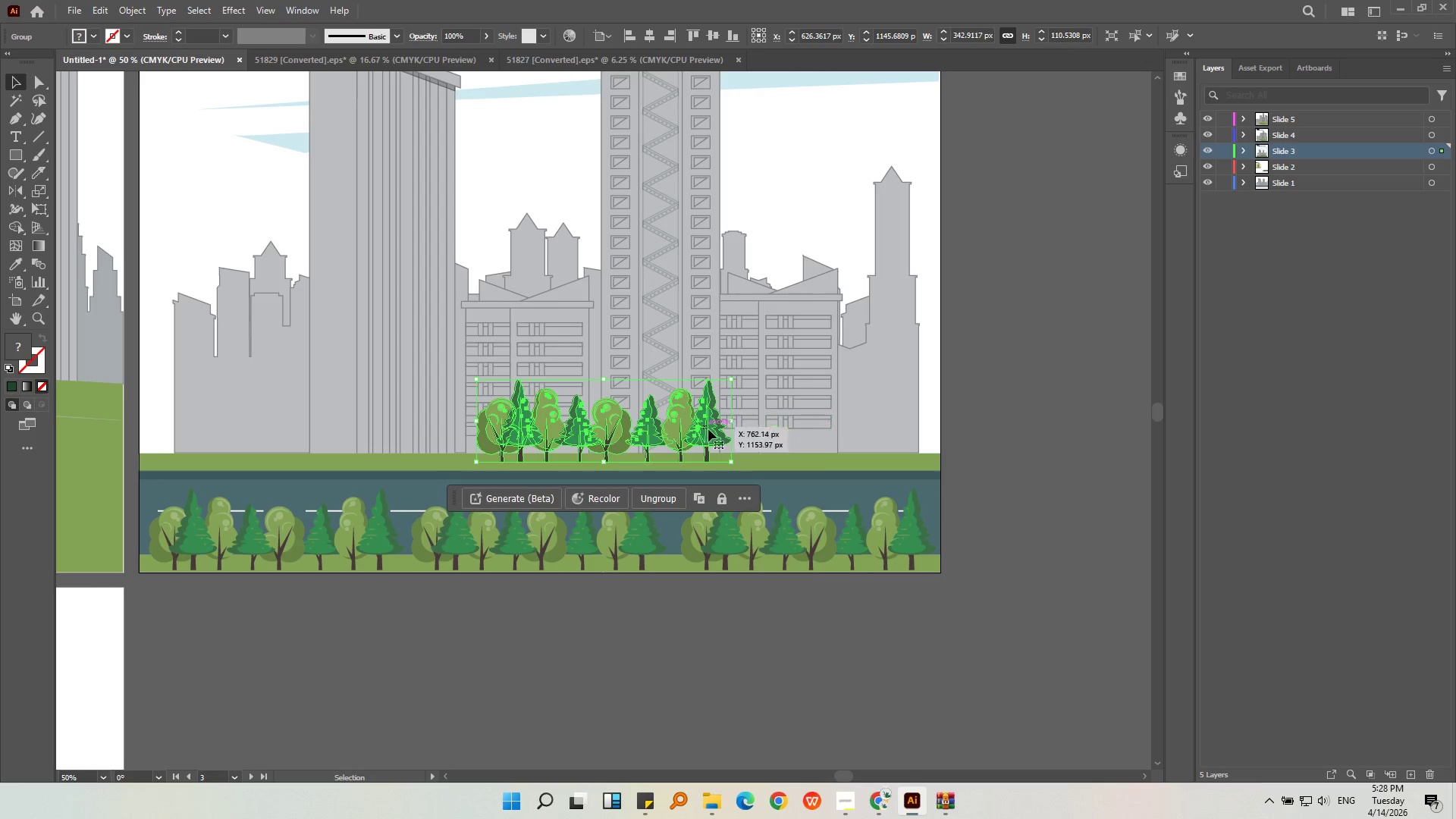 
left_click_drag(start_coordinate=[709, 431], to_coordinate=[919, 433])
 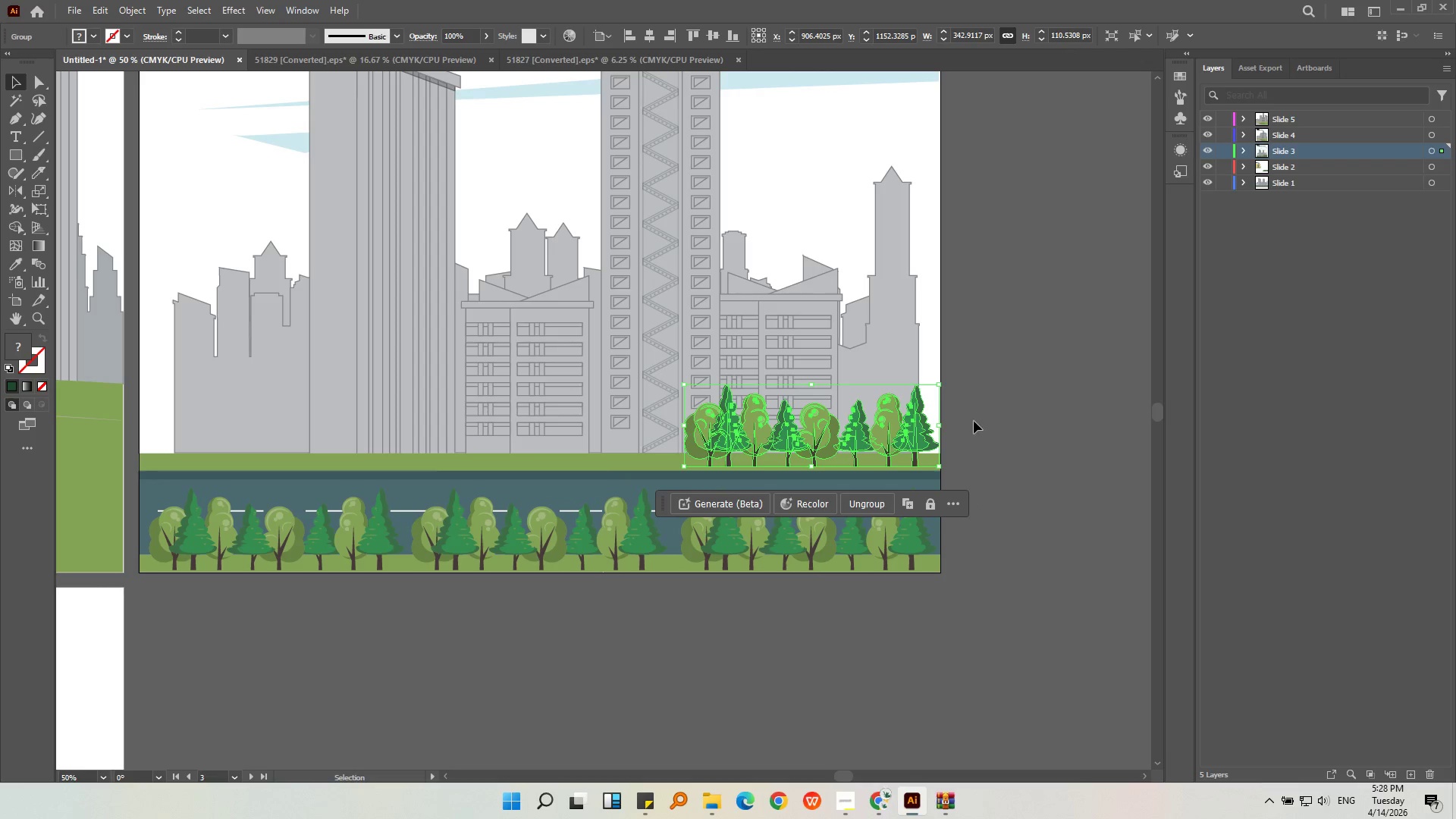 
left_click([974, 421])
 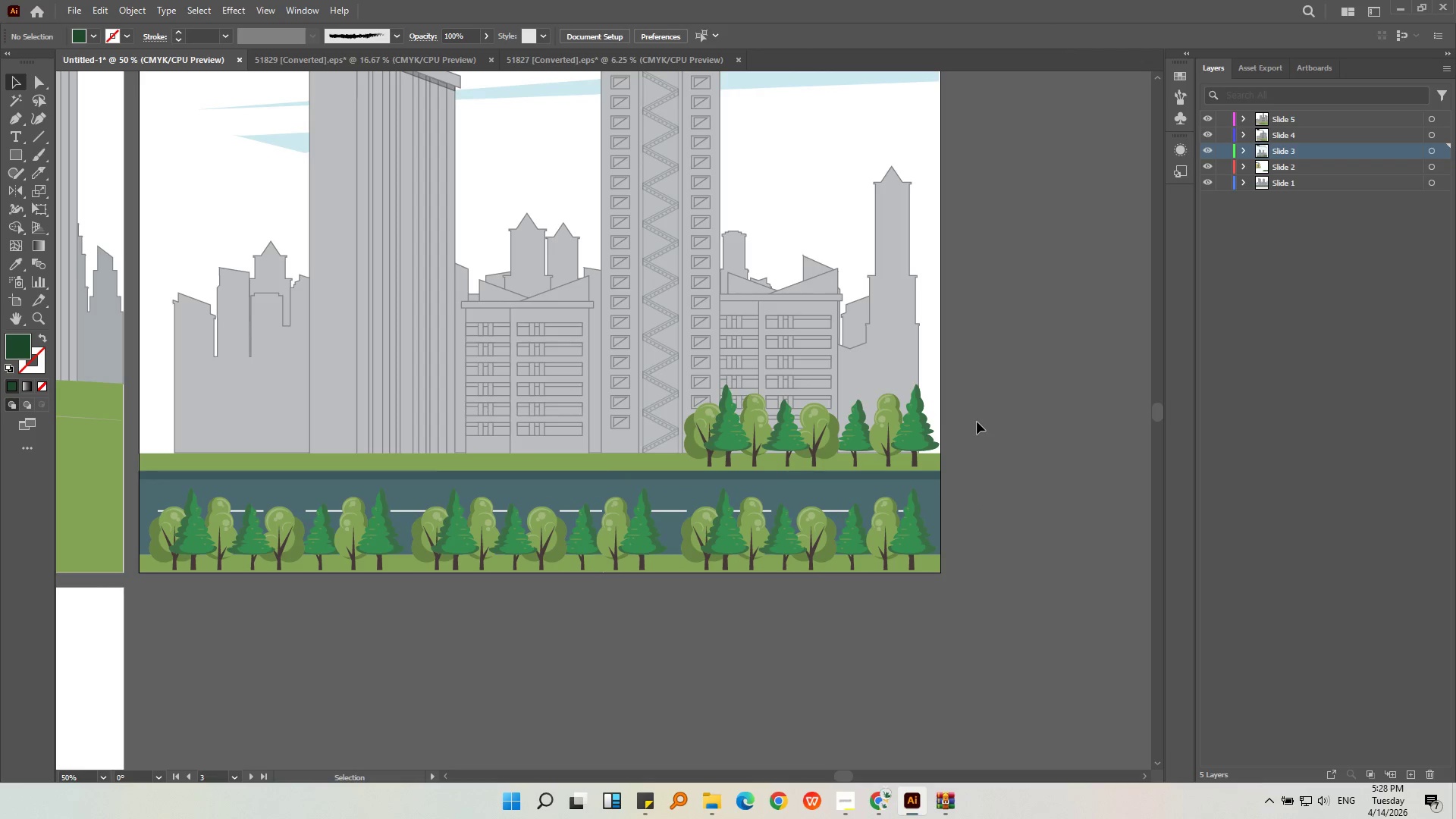 
left_click([902, 428])
 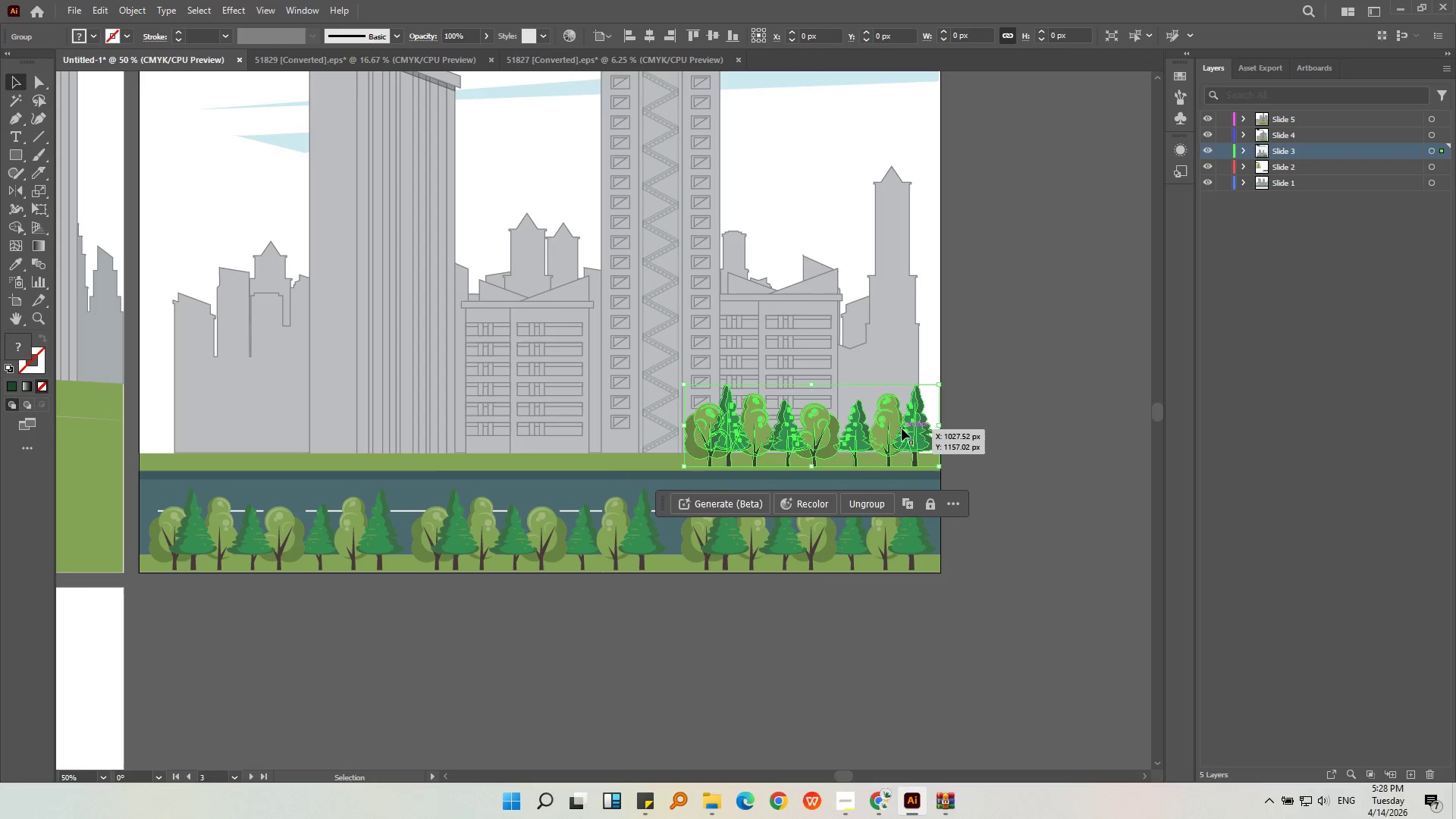 
key(Control+ControlLeft)
 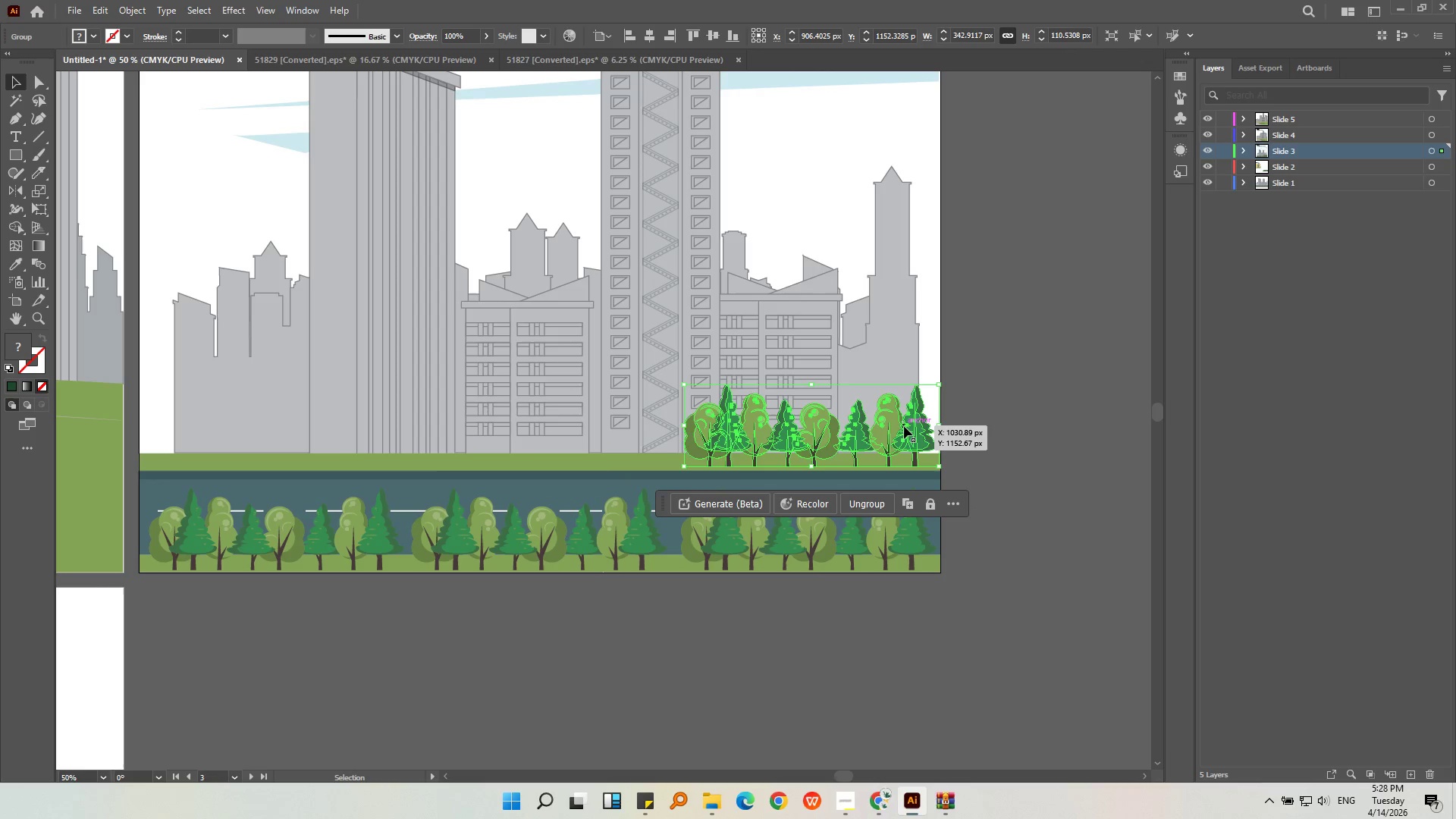 
key(Control+C)
 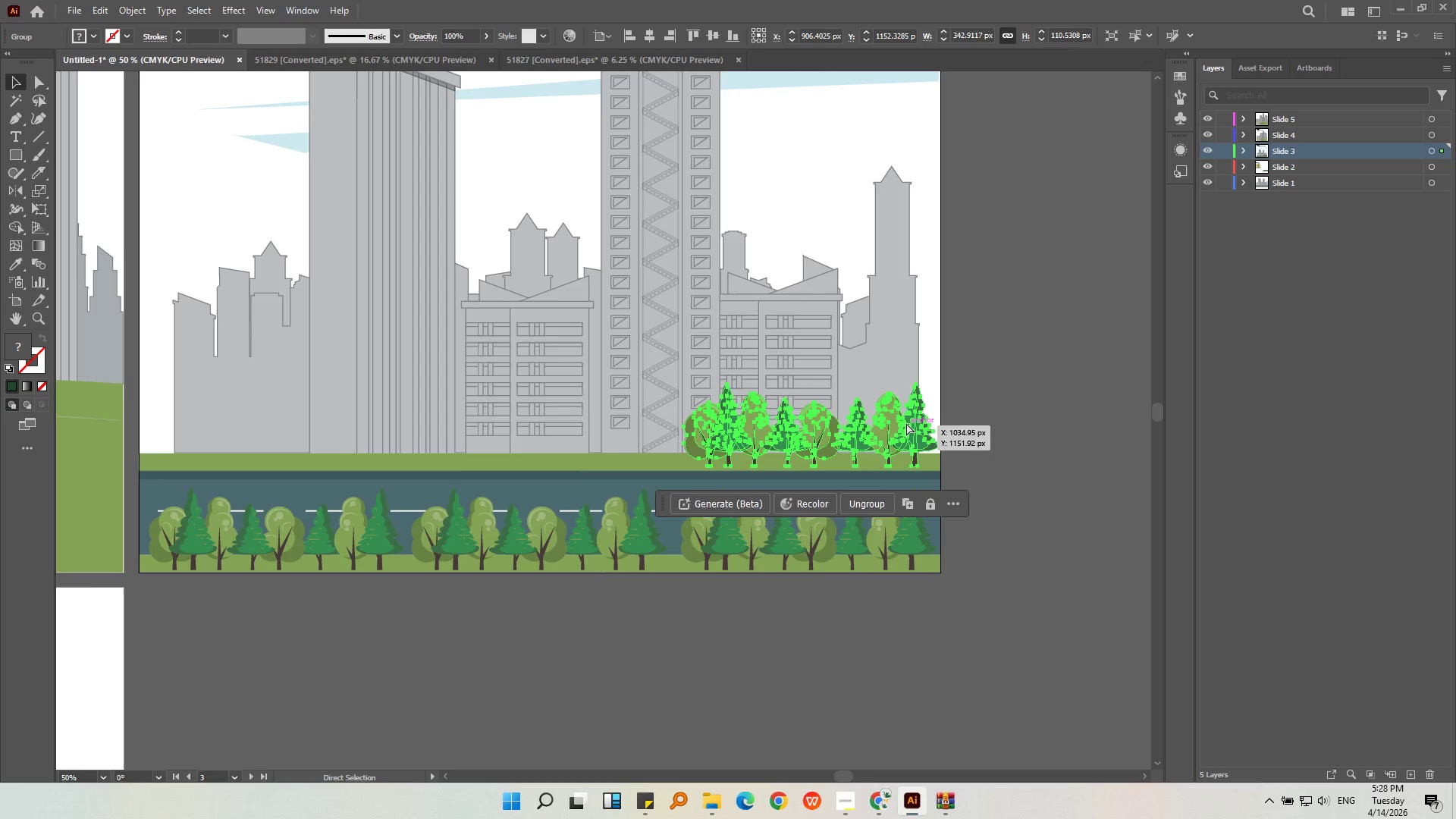 
key(Control+V)
 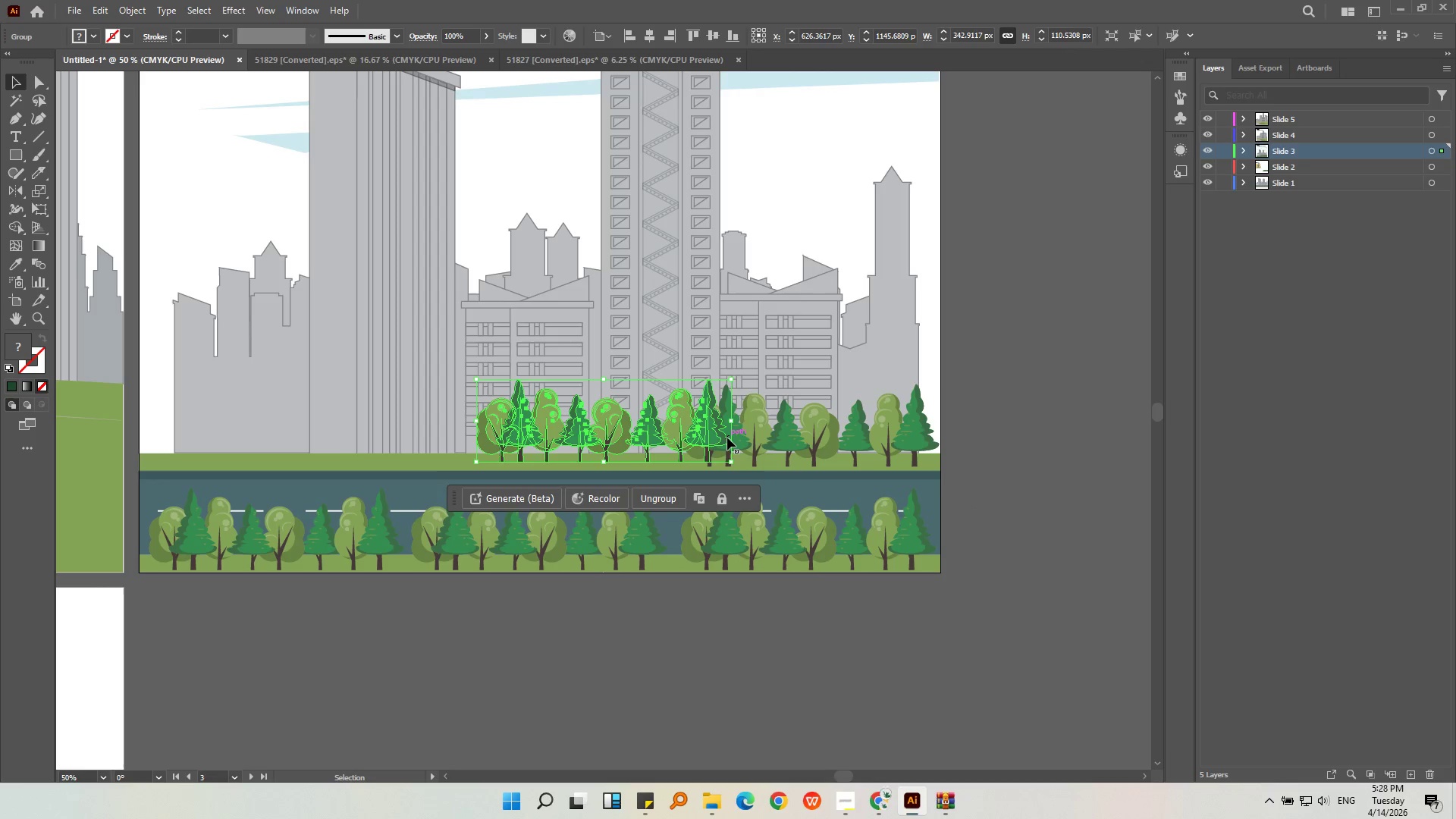 
left_click_drag(start_coordinate=[714, 436], to_coordinate=[390, 441])
 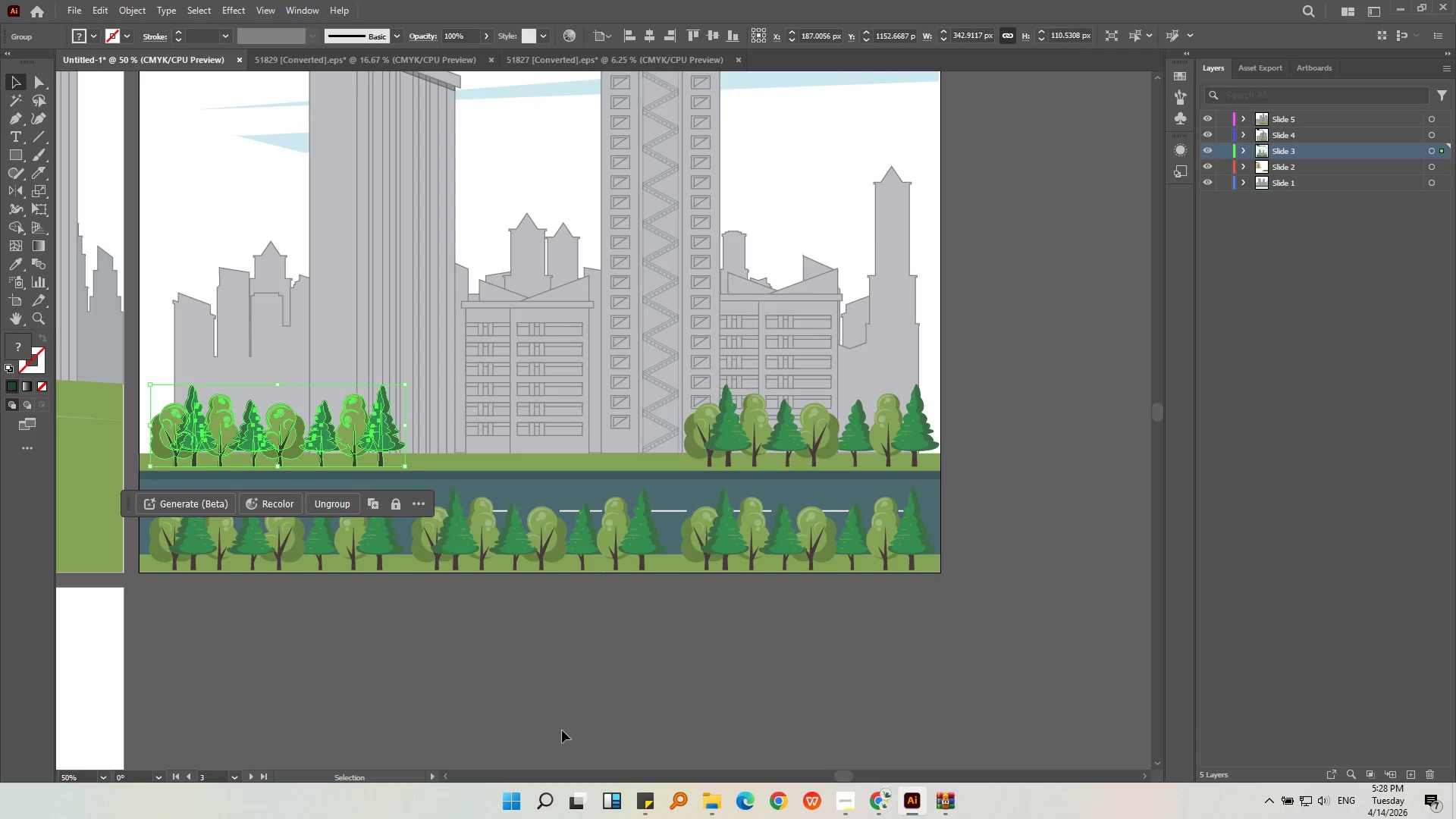 
left_click([563, 730])
 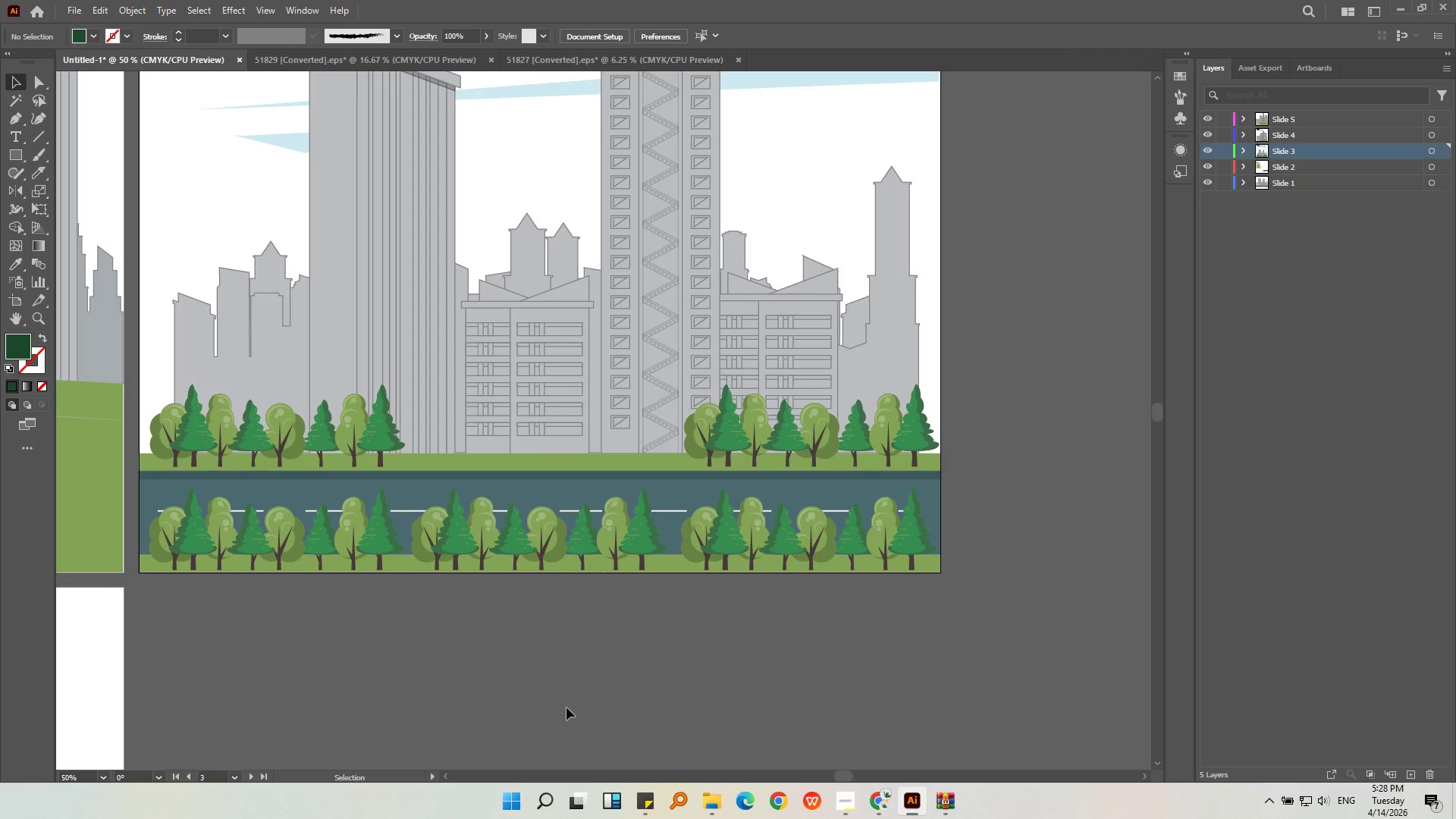 
key(Alt+AltLeft)
 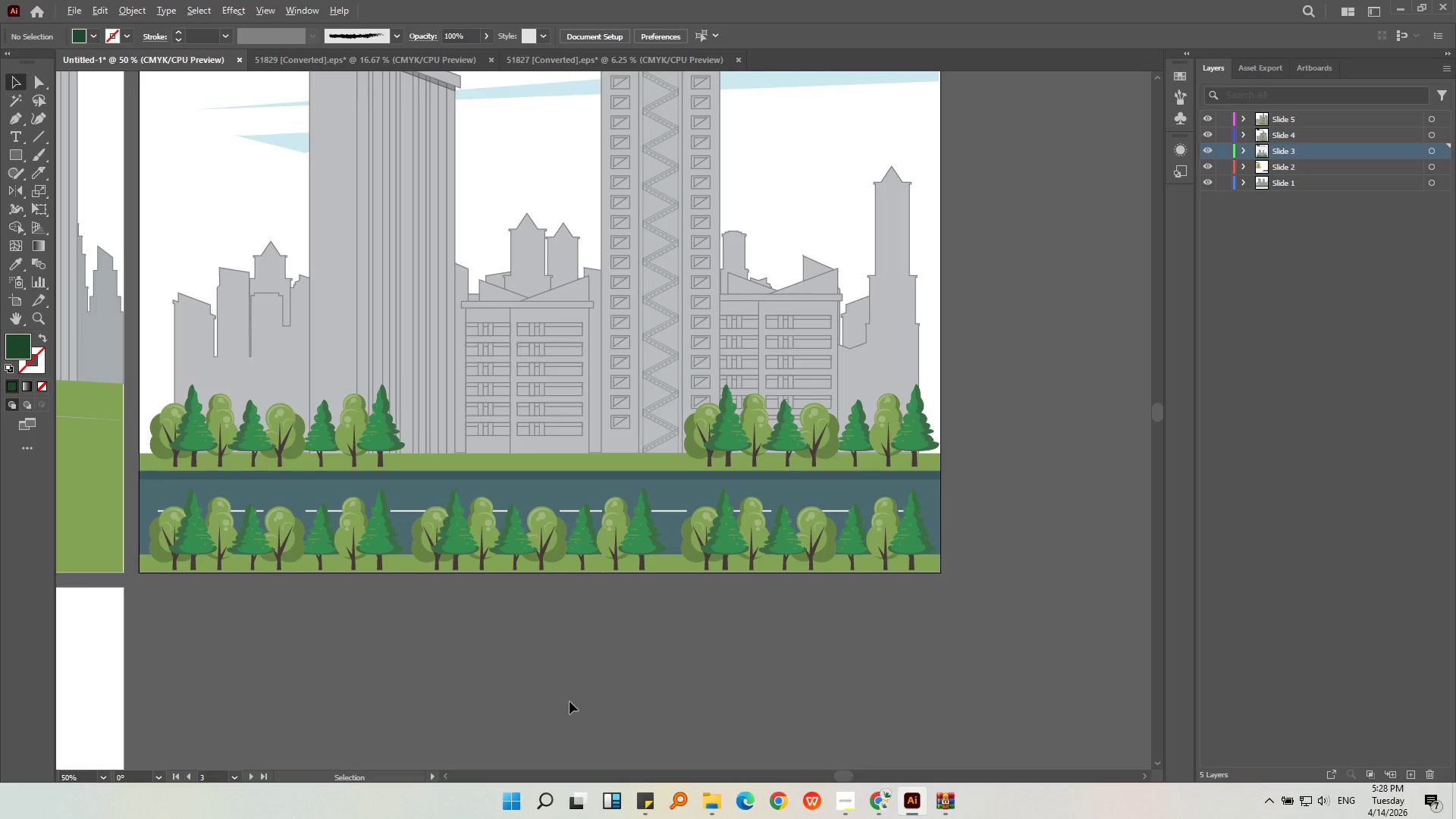 
scroll: coordinate [570, 701], scroll_direction: down, amount: 1.0
 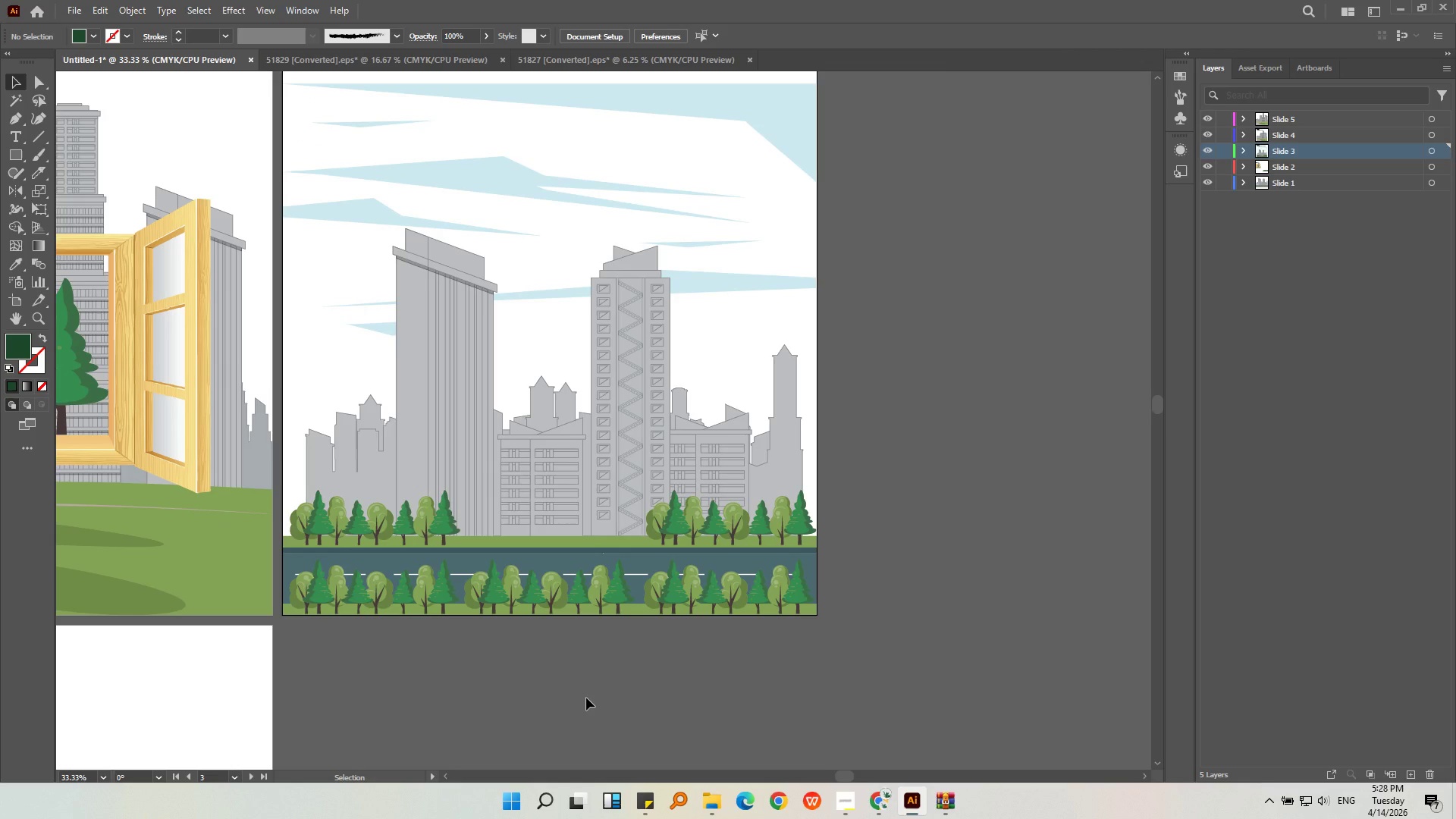 
hold_key(key=AltLeft, duration=0.31)
scroll: coordinate [700, 639], scroll_direction: down, amount: 1.0
 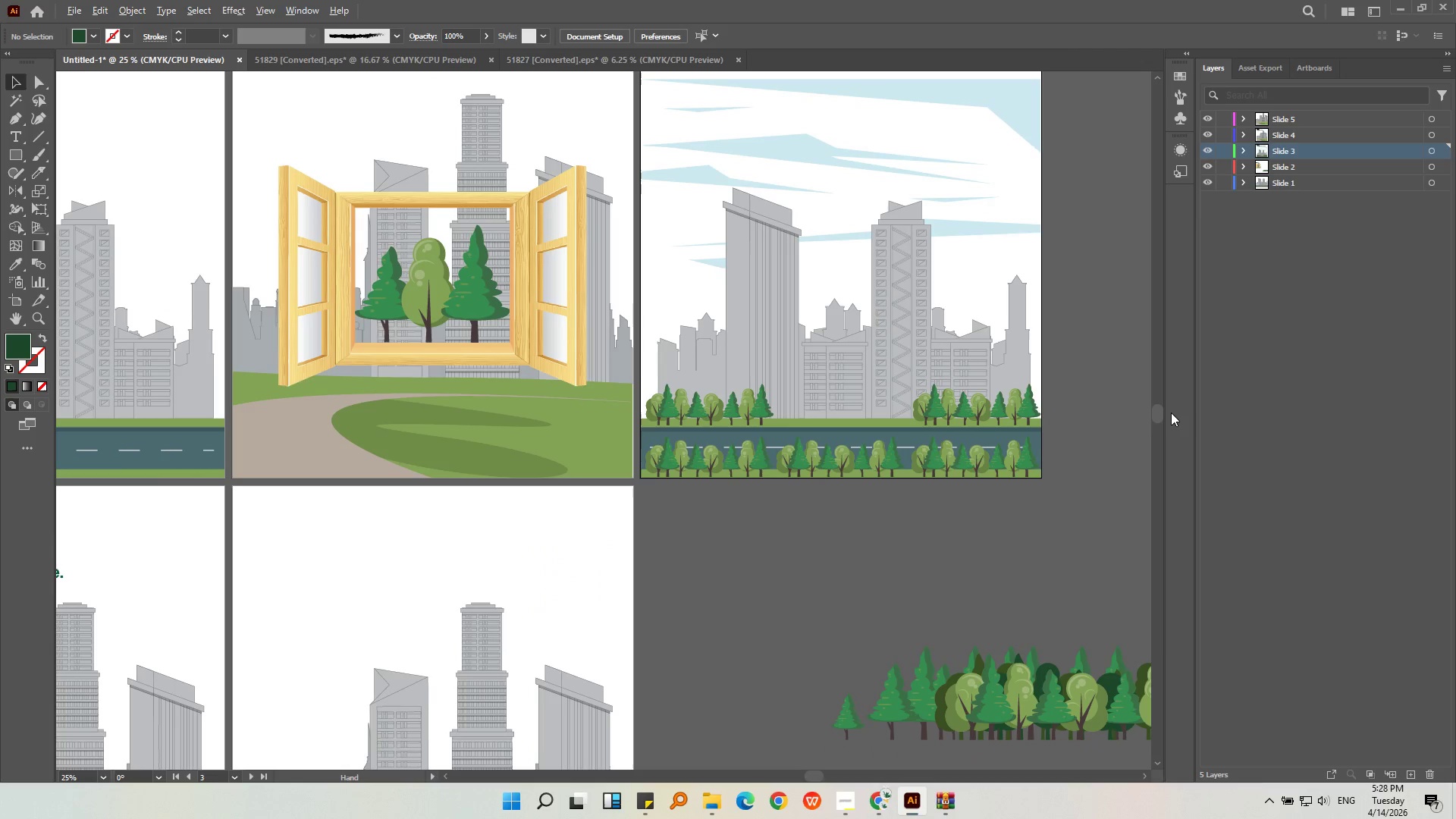 
key(Alt+AltLeft)
 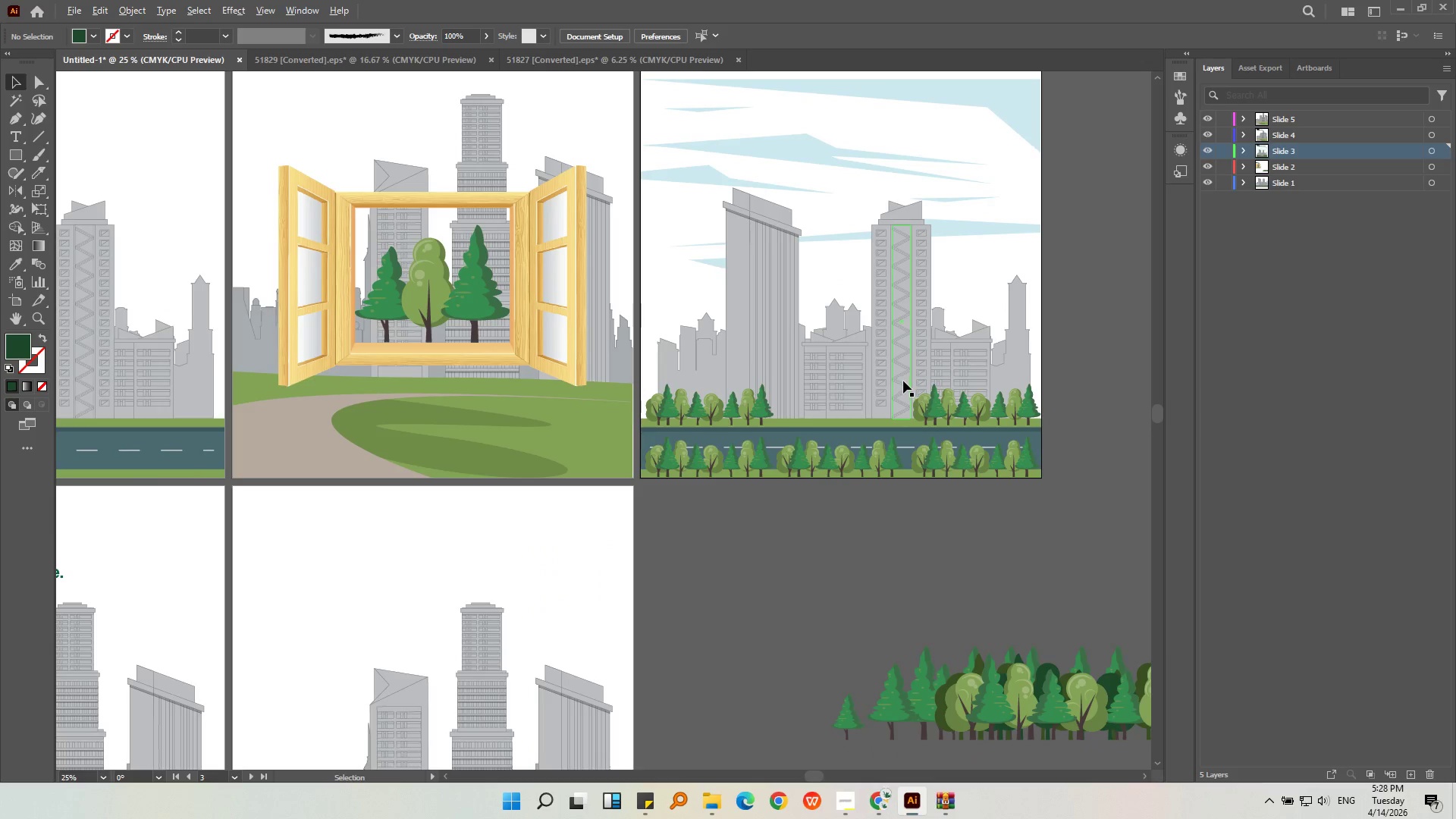 
scroll: coordinate [903, 381], scroll_direction: down, amount: 1.0
 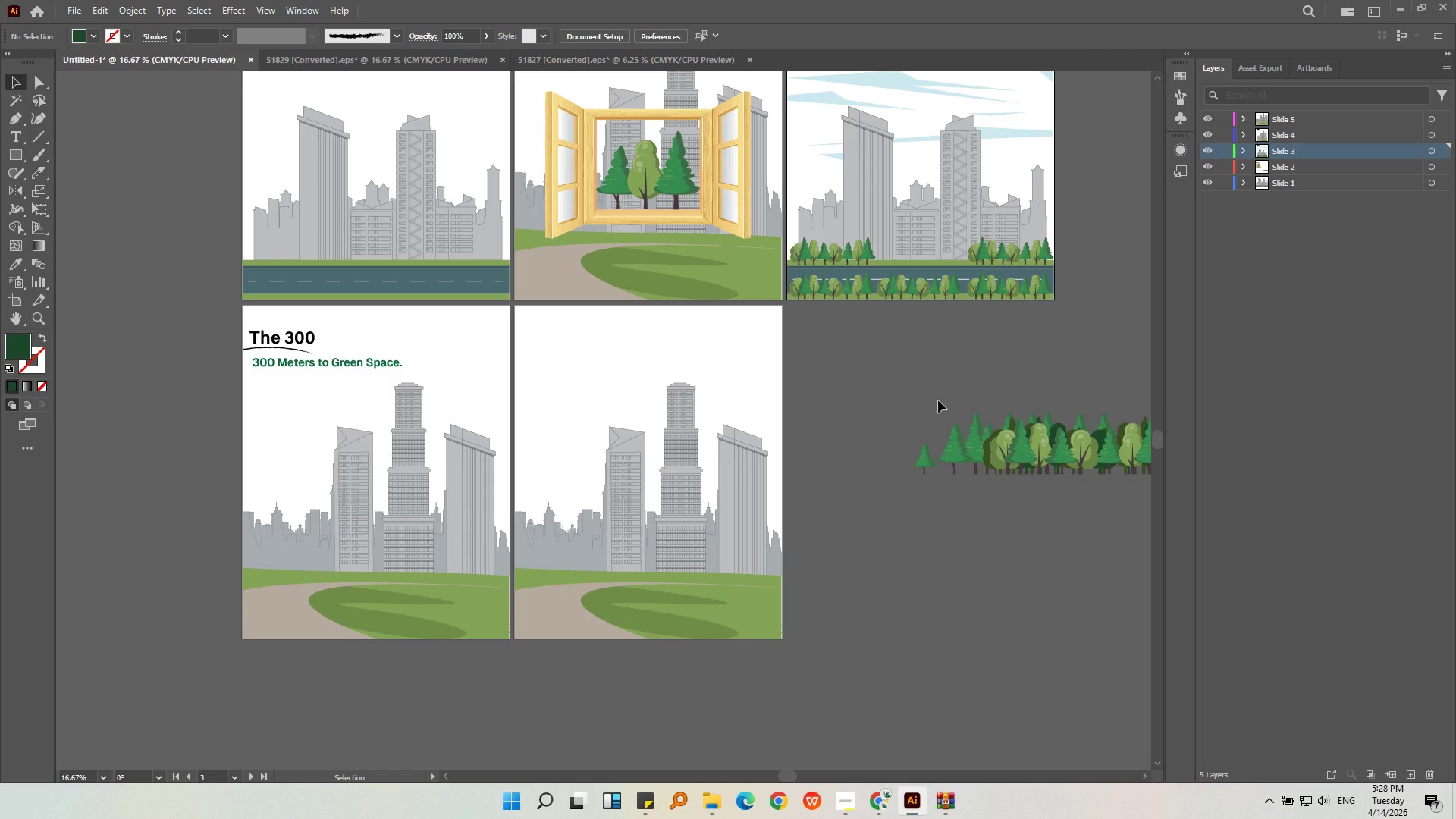 
wait(5.08)
 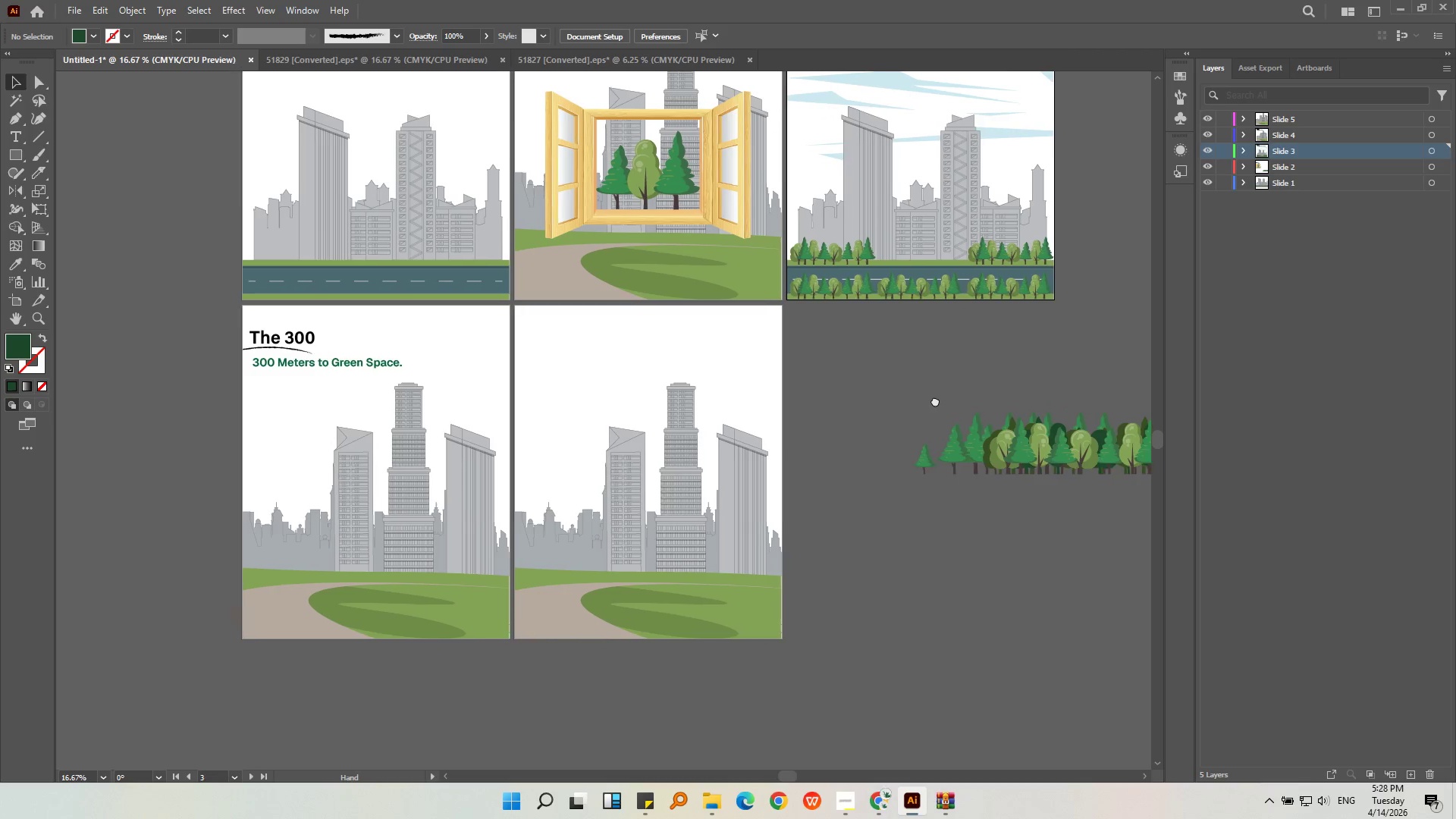 
left_click([1031, 468])
 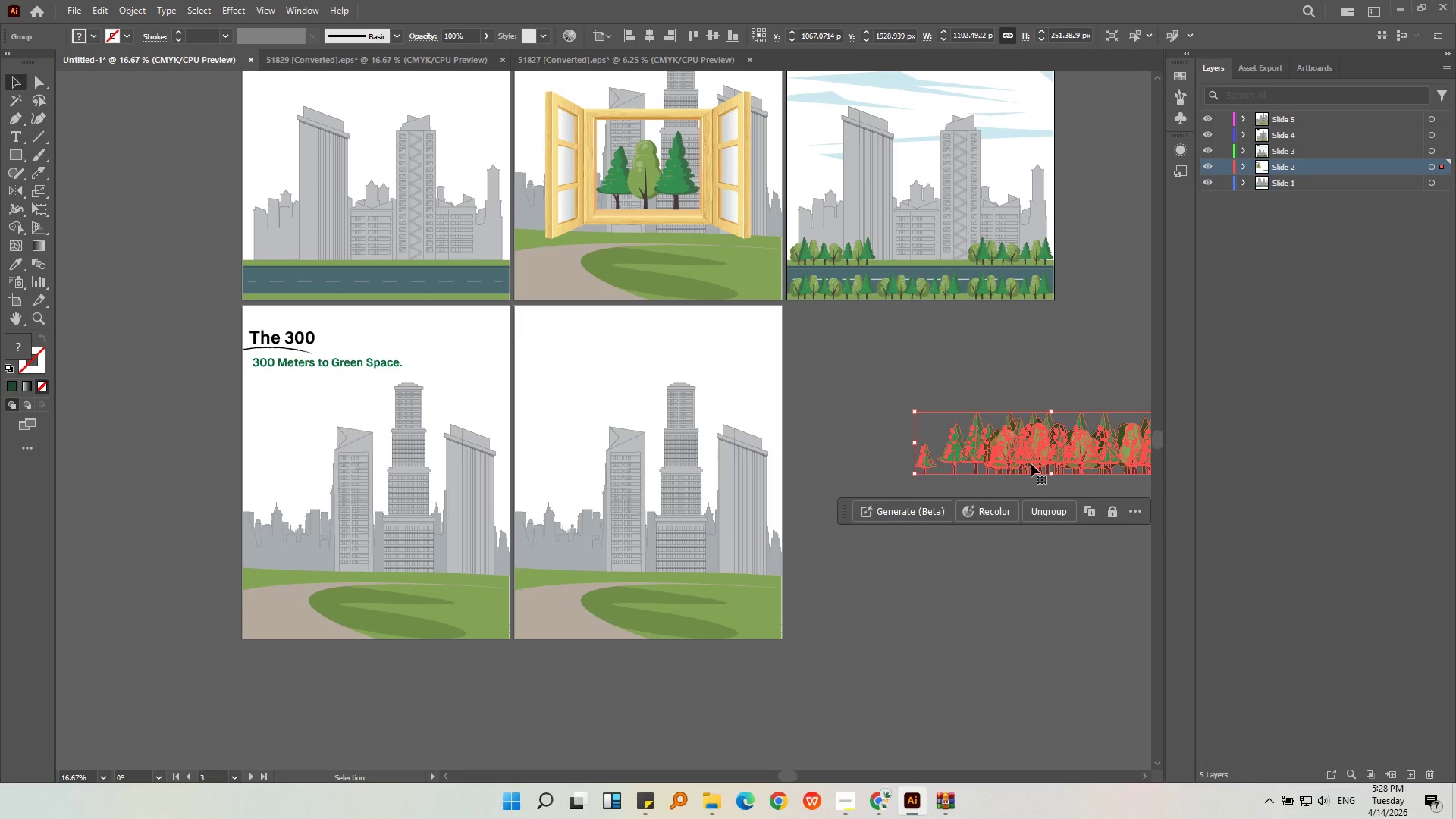 
left_click_drag(start_coordinate=[1030, 466], to_coordinate=[356, 573])
 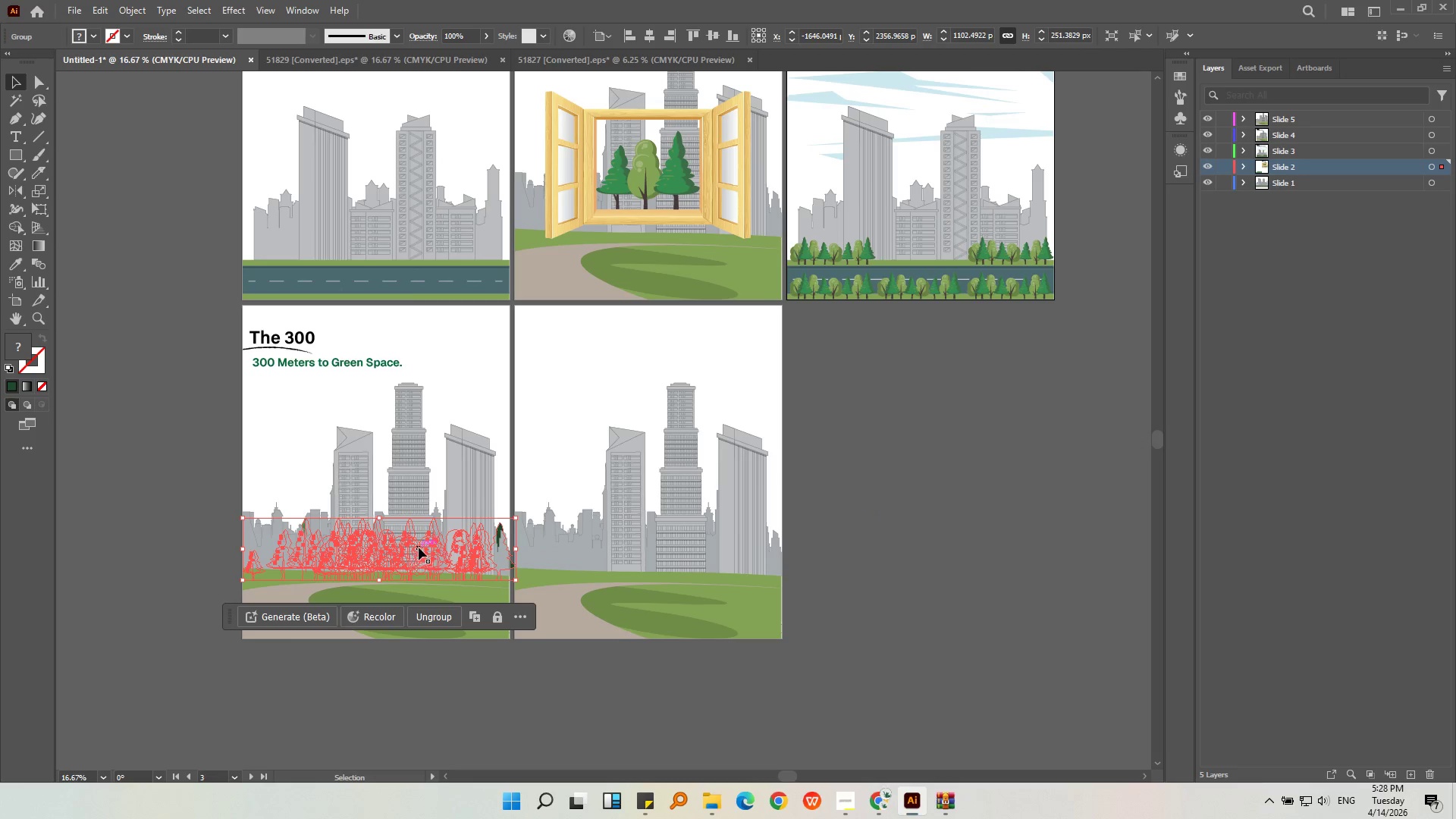 
key(Control+Z)
 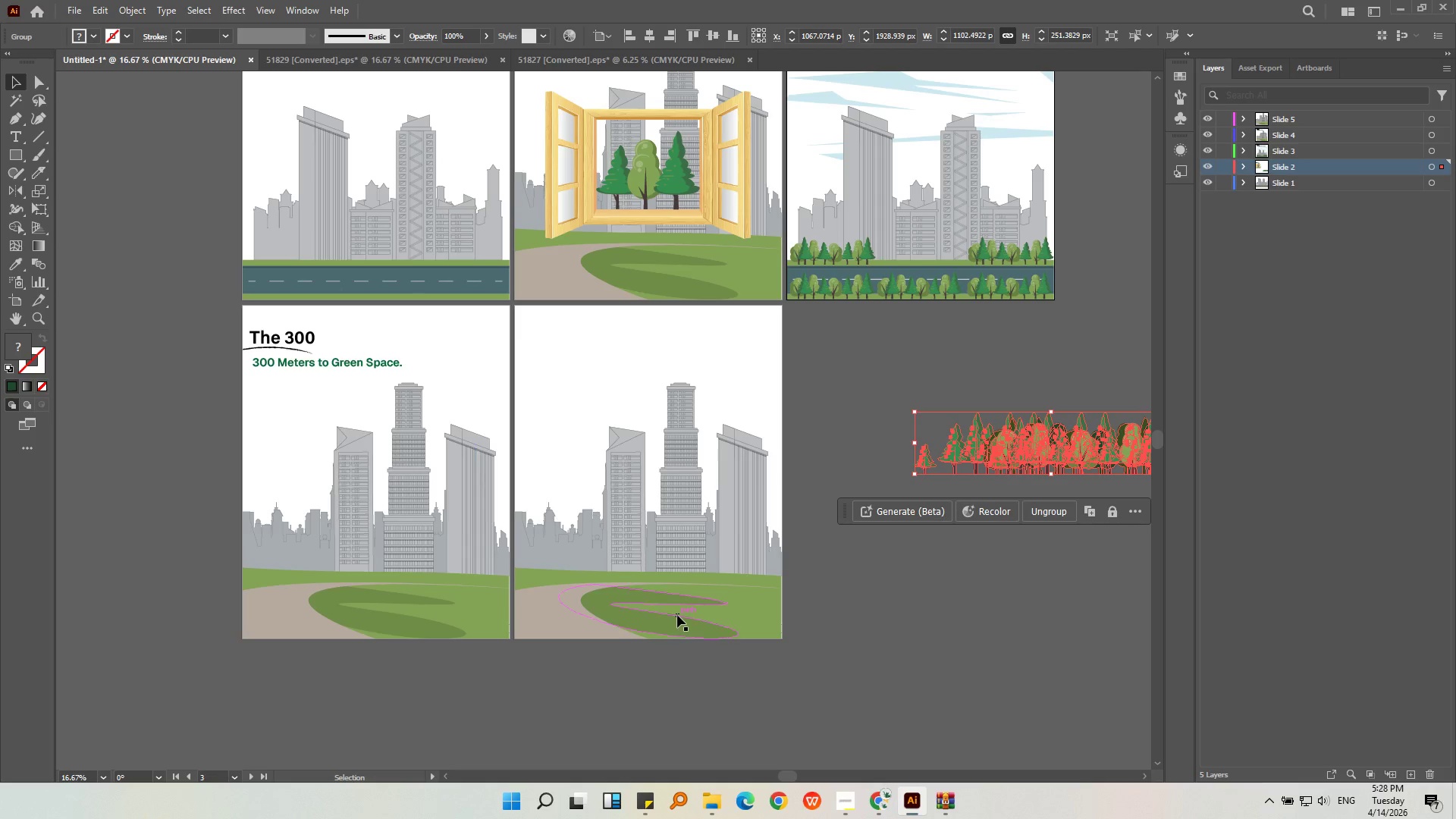 
key(Control+C)
 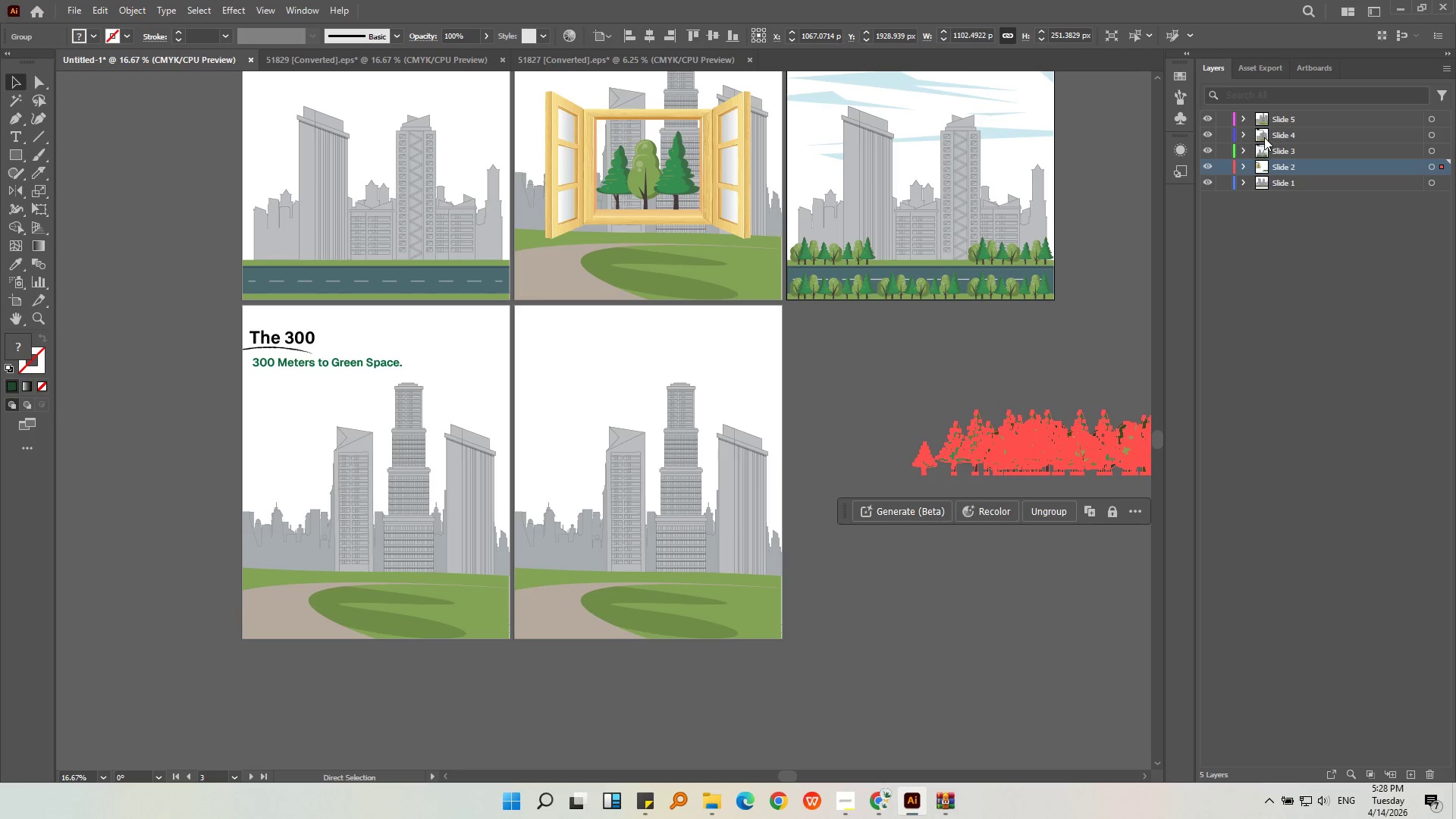 
left_click([1277, 133])
 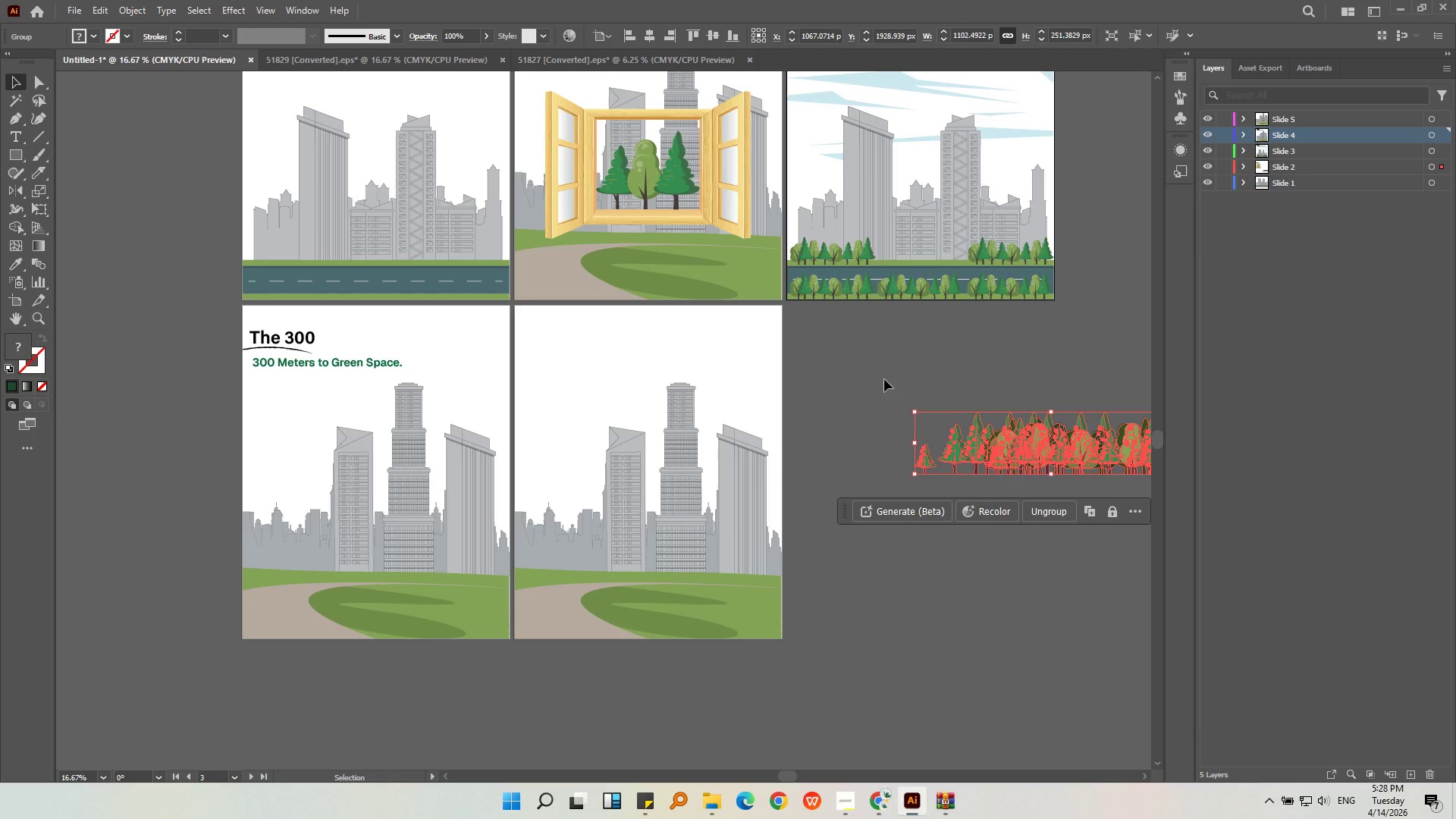 
key(Control+V)
 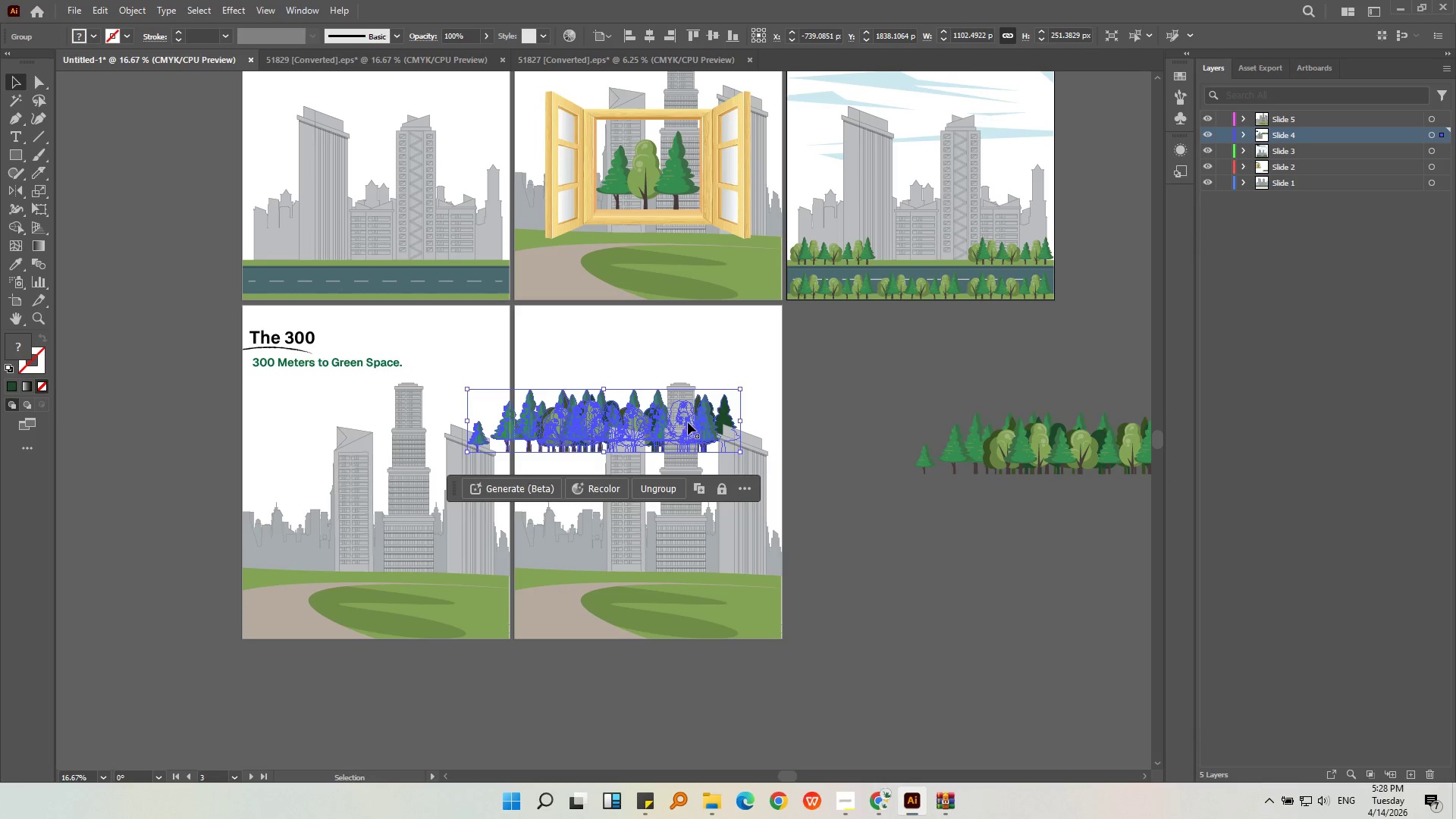 
left_click_drag(start_coordinate=[688, 422], to_coordinate=[462, 554])
 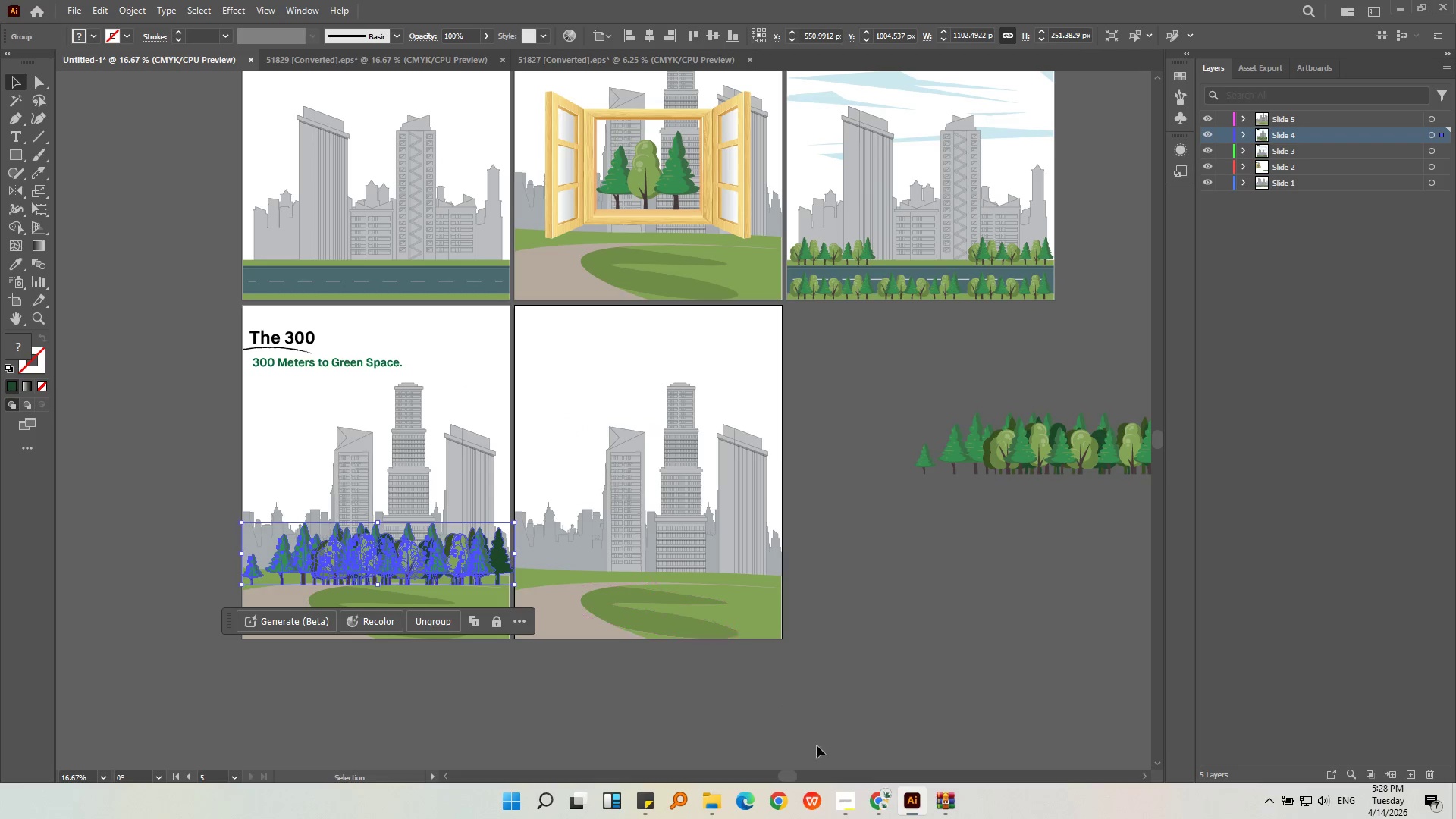 
left_click([828, 767])
 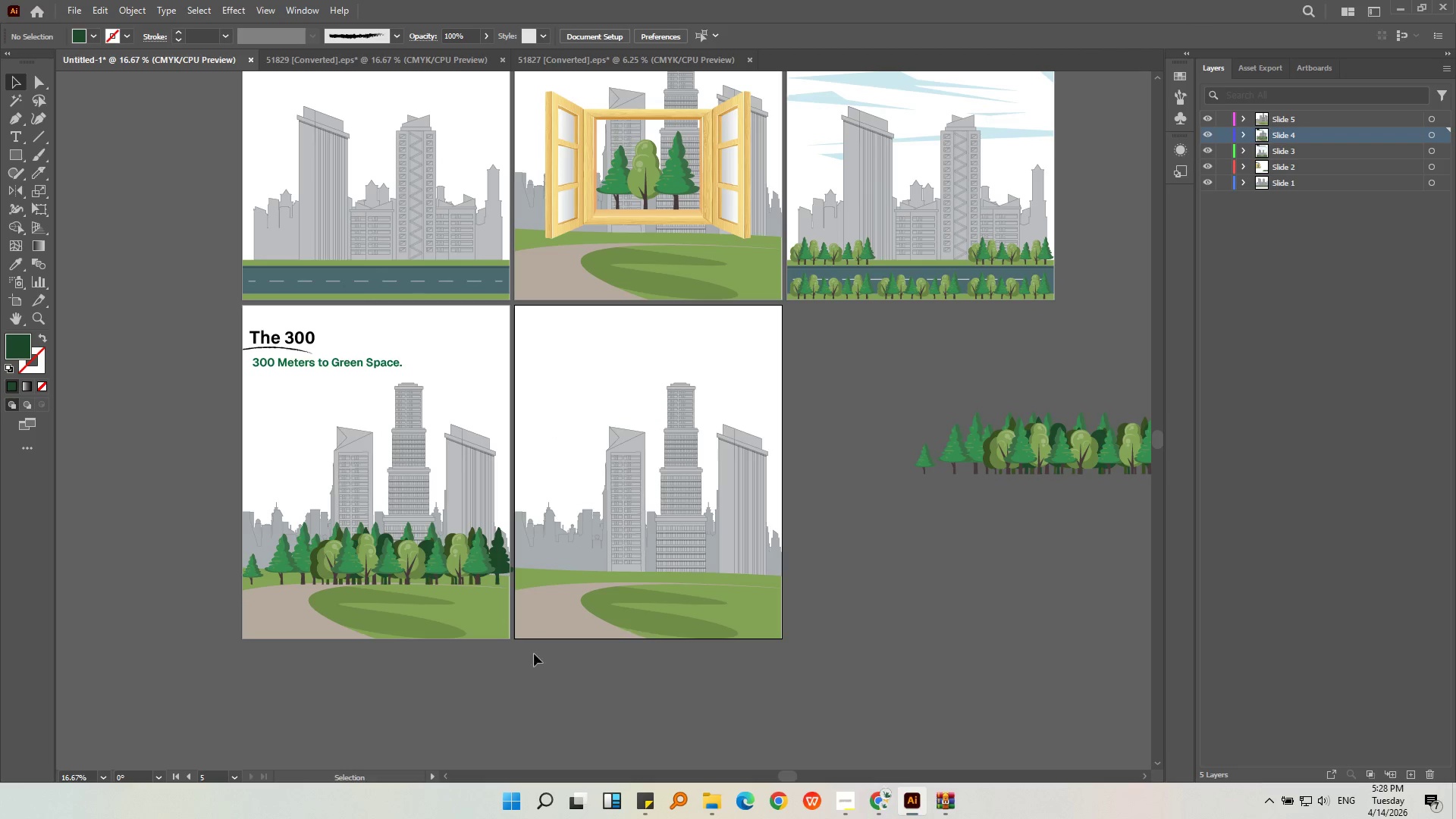 
key(Alt+AltLeft)
 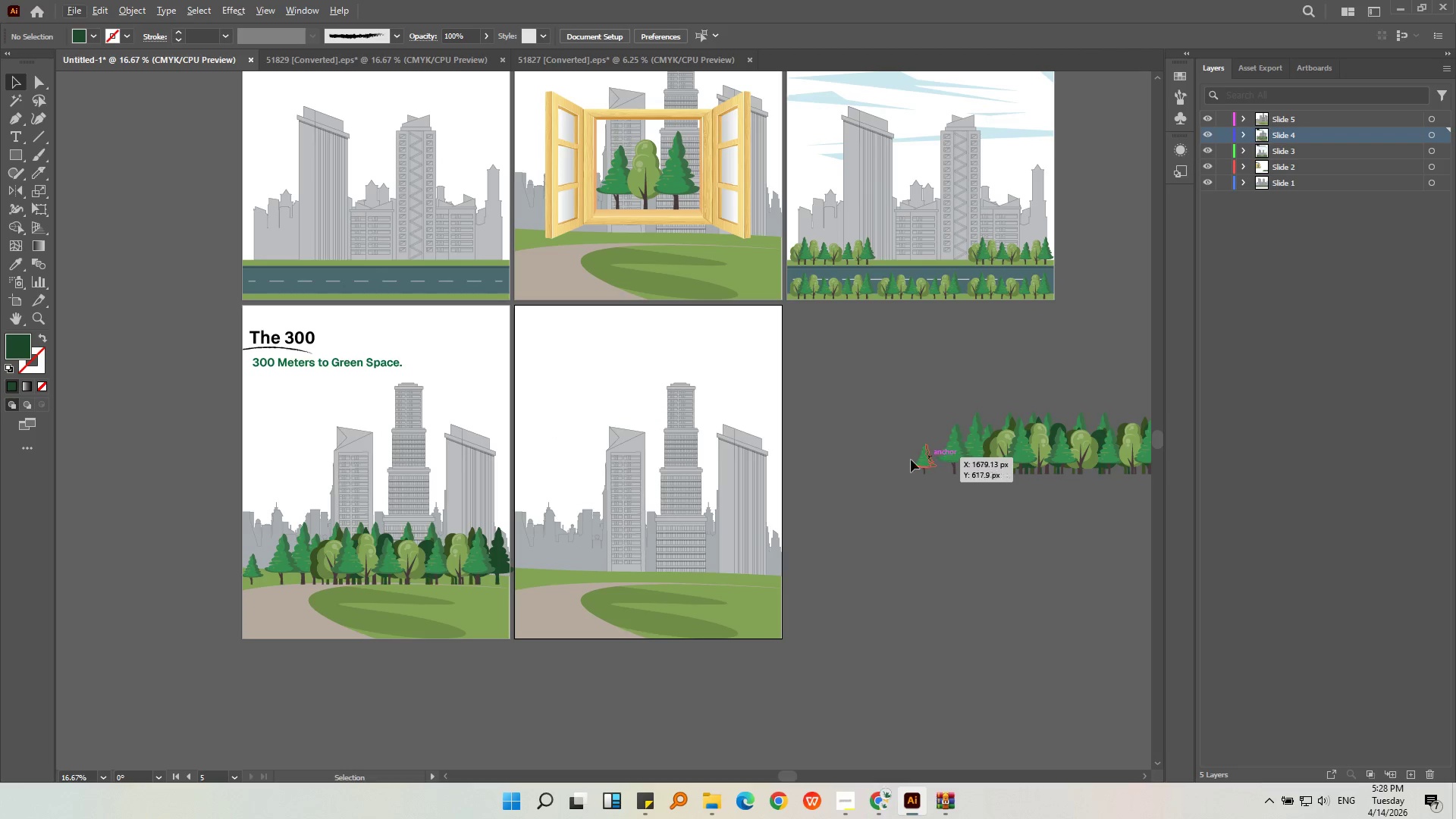 
left_click([481, 591])
 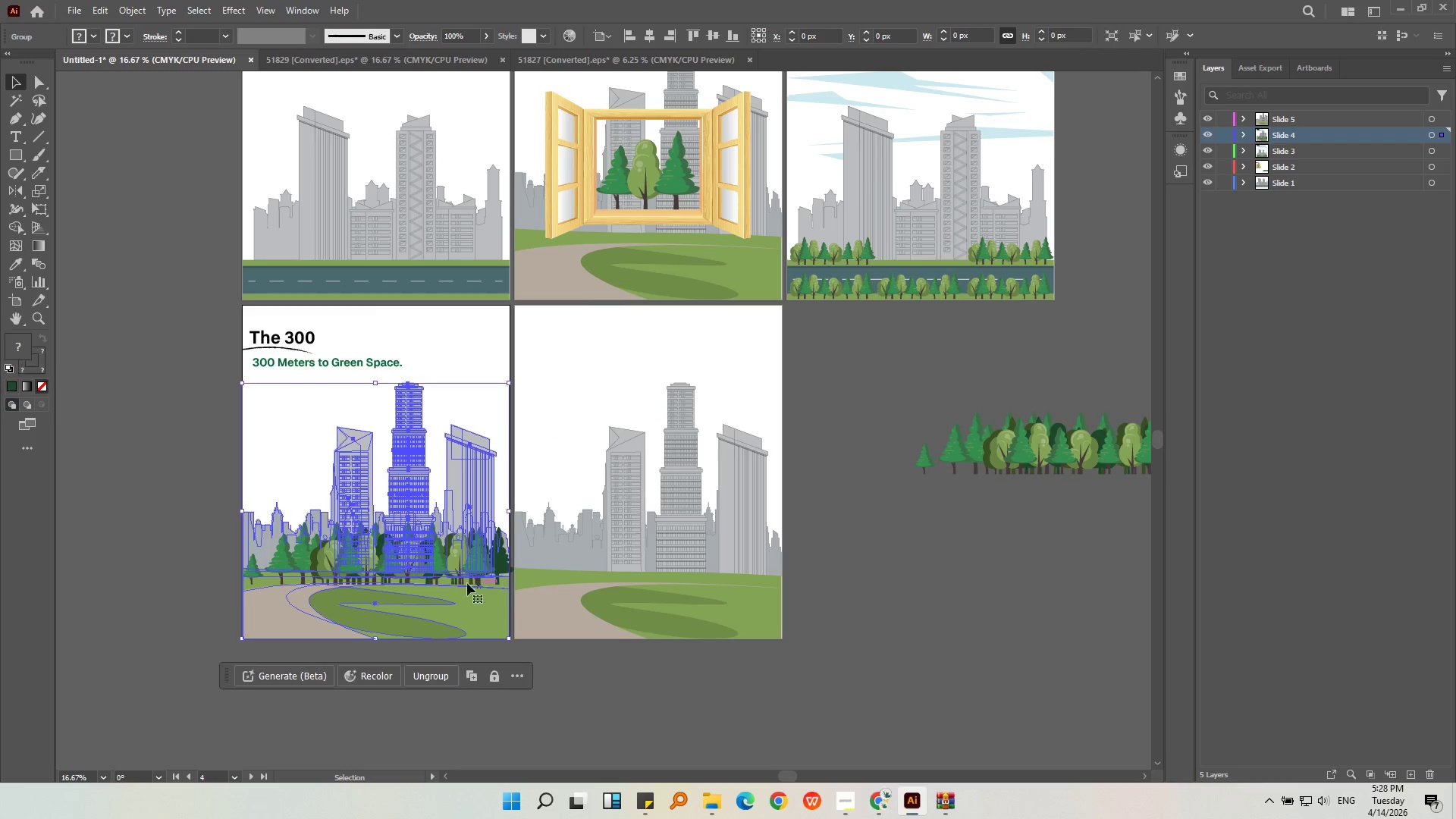 
key(Alt+AltLeft)
 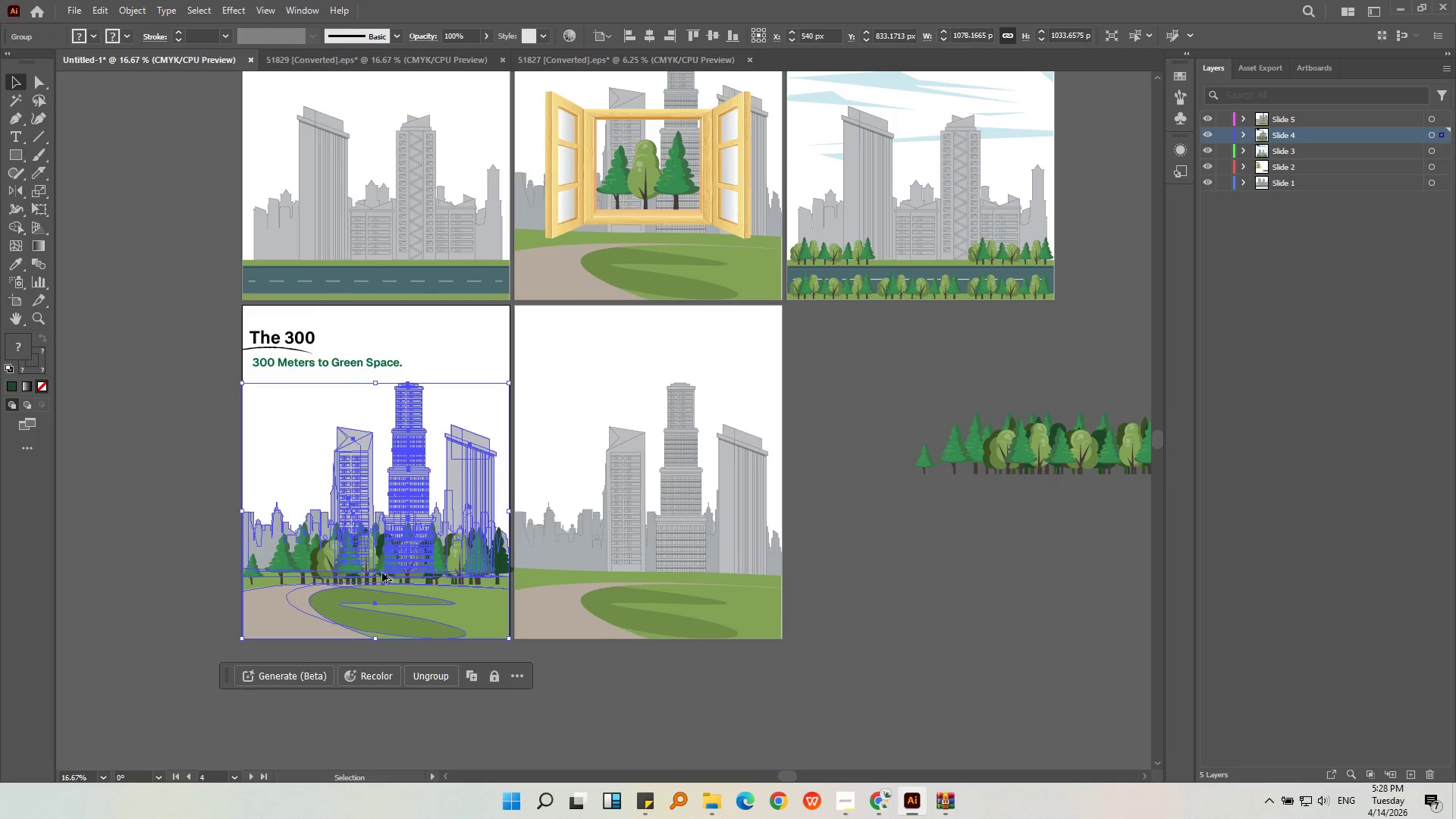 
scroll: coordinate [378, 569], scroll_direction: up, amount: 1.0
 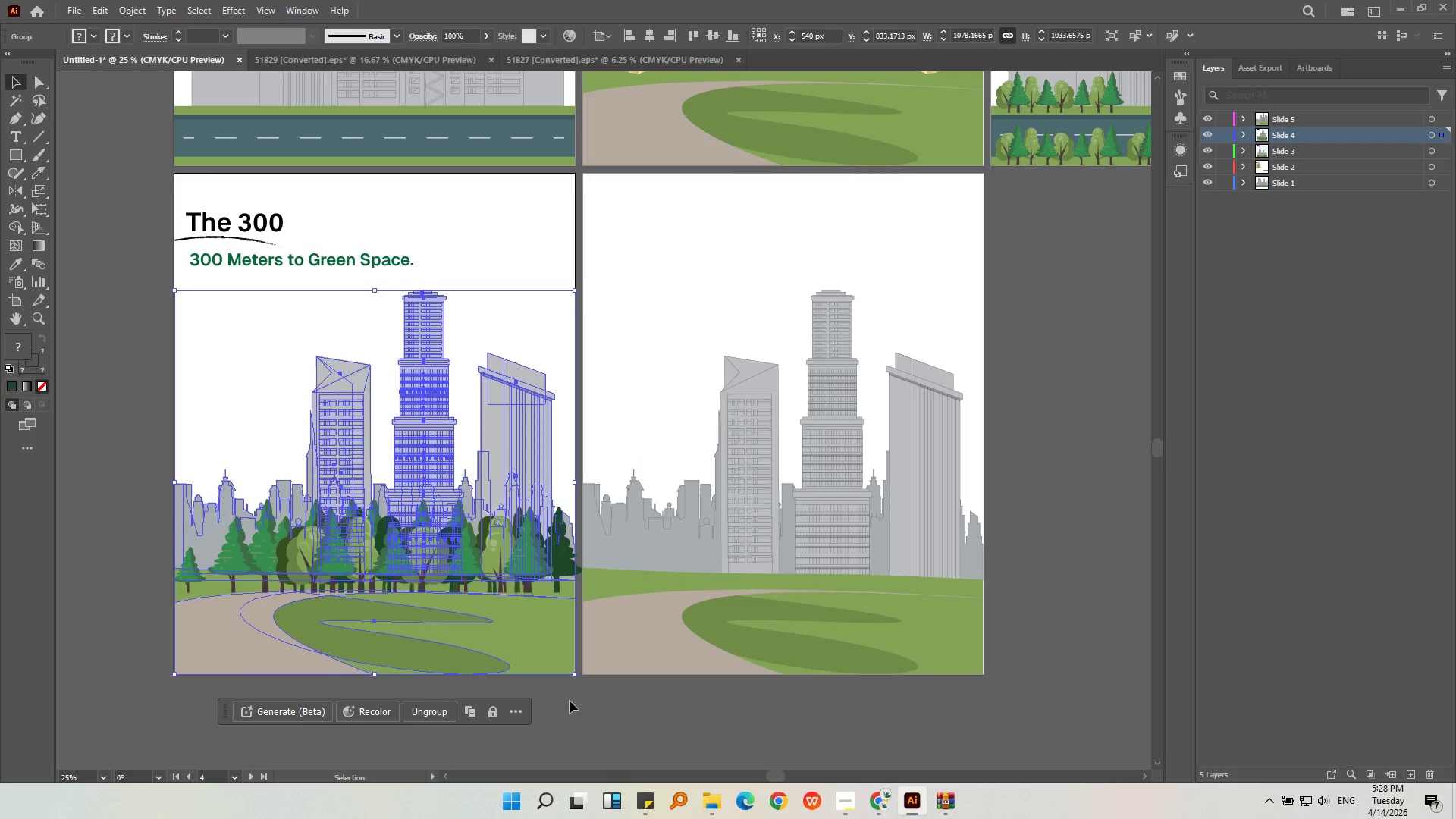 
double_click([531, 573])
 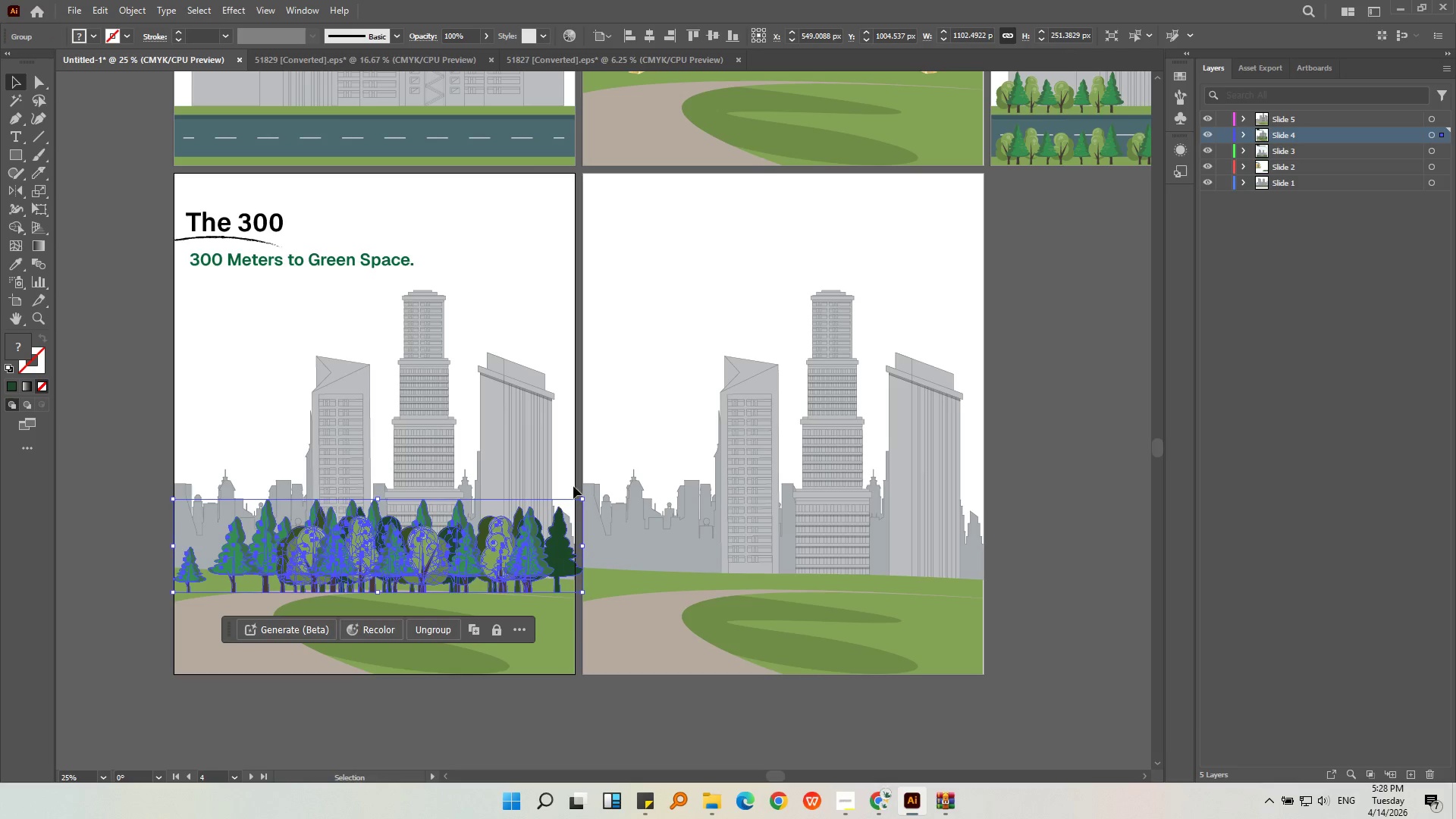 
hold_key(key=ShiftLeft, duration=0.83)
left_click_drag(start_coordinate=[582, 502], to_coordinate=[573, 516])
 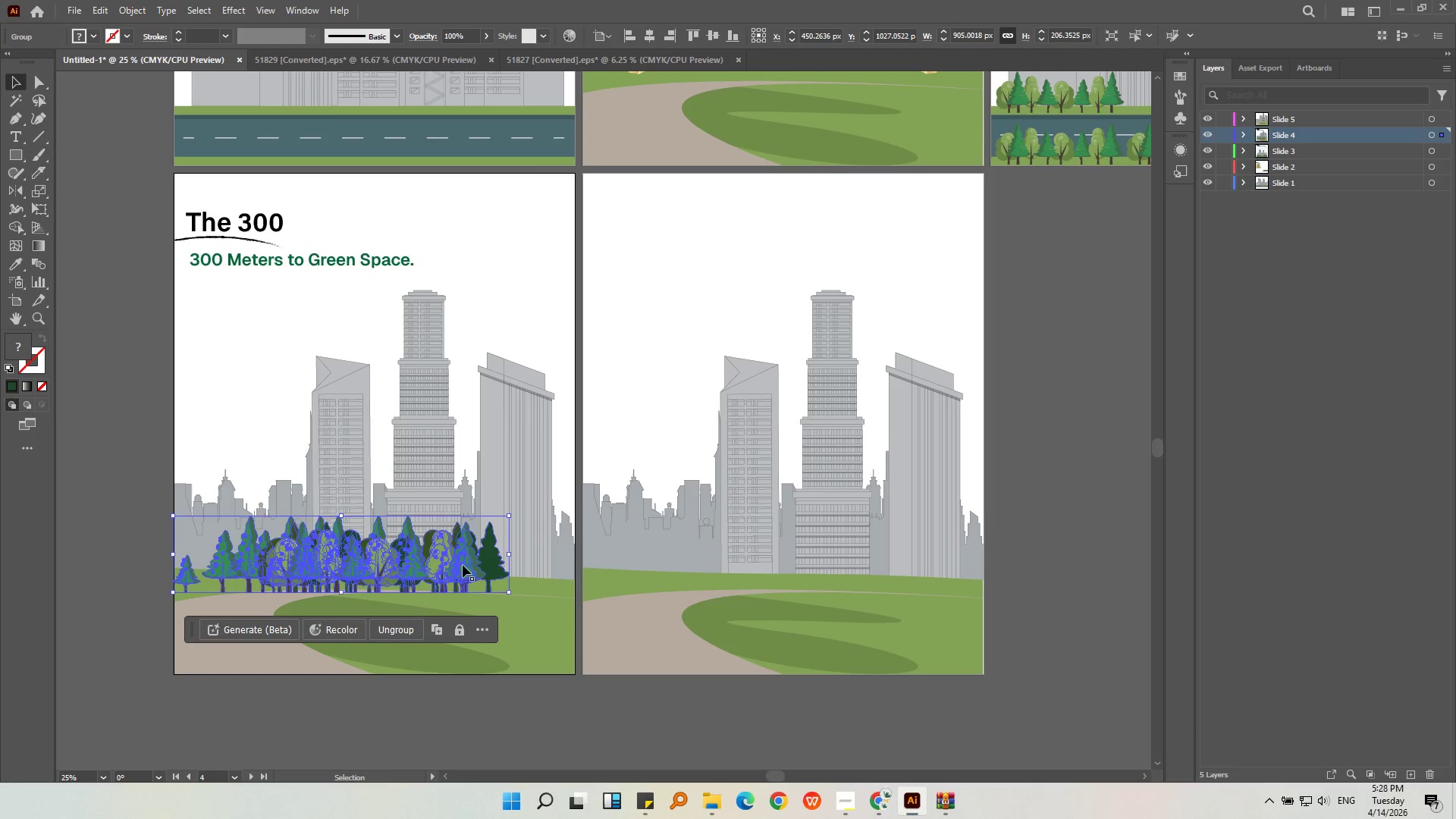 
left_click_drag(start_coordinate=[459, 568], to_coordinate=[488, 563])
 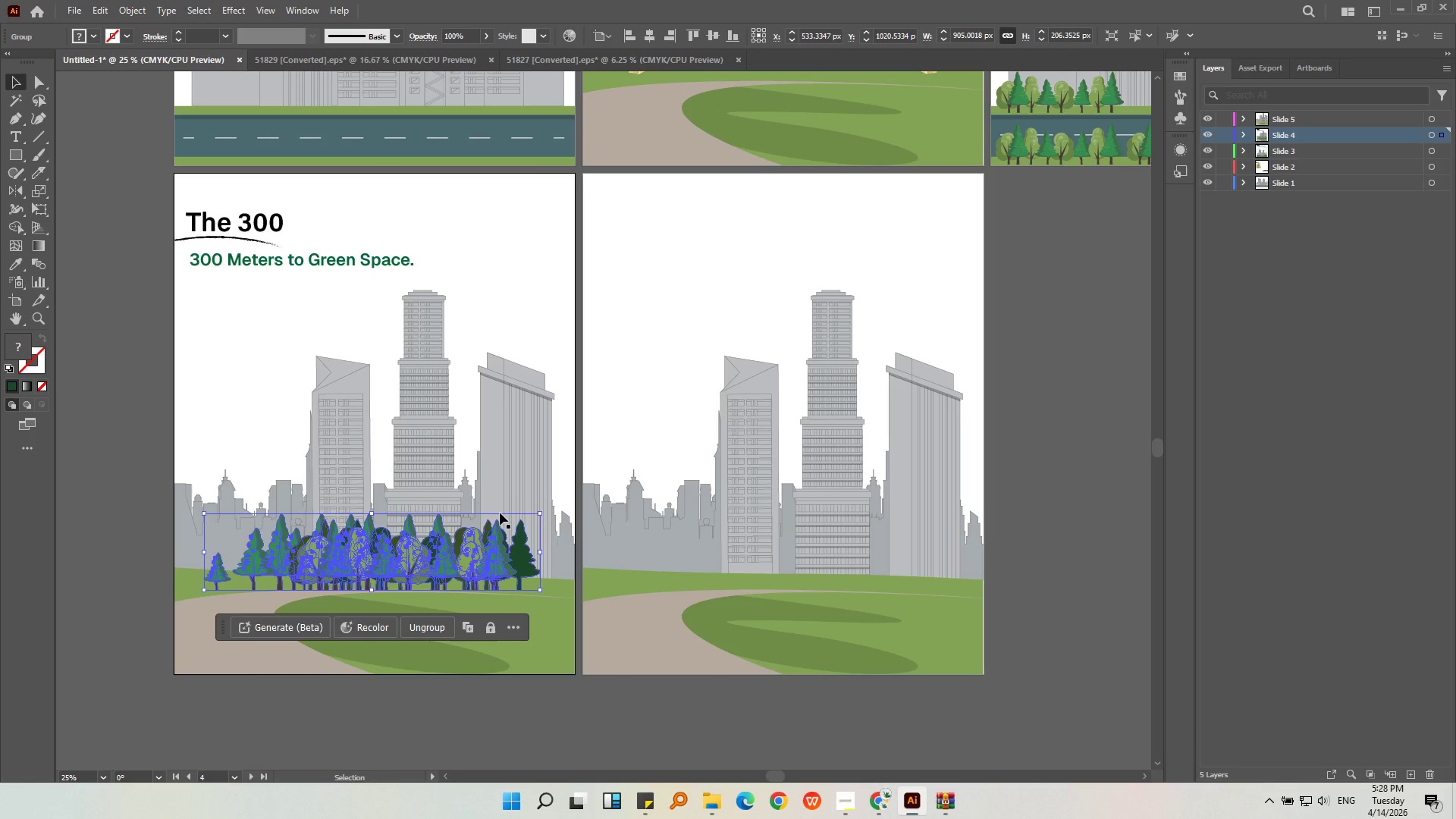 
left_click([653, 758])
 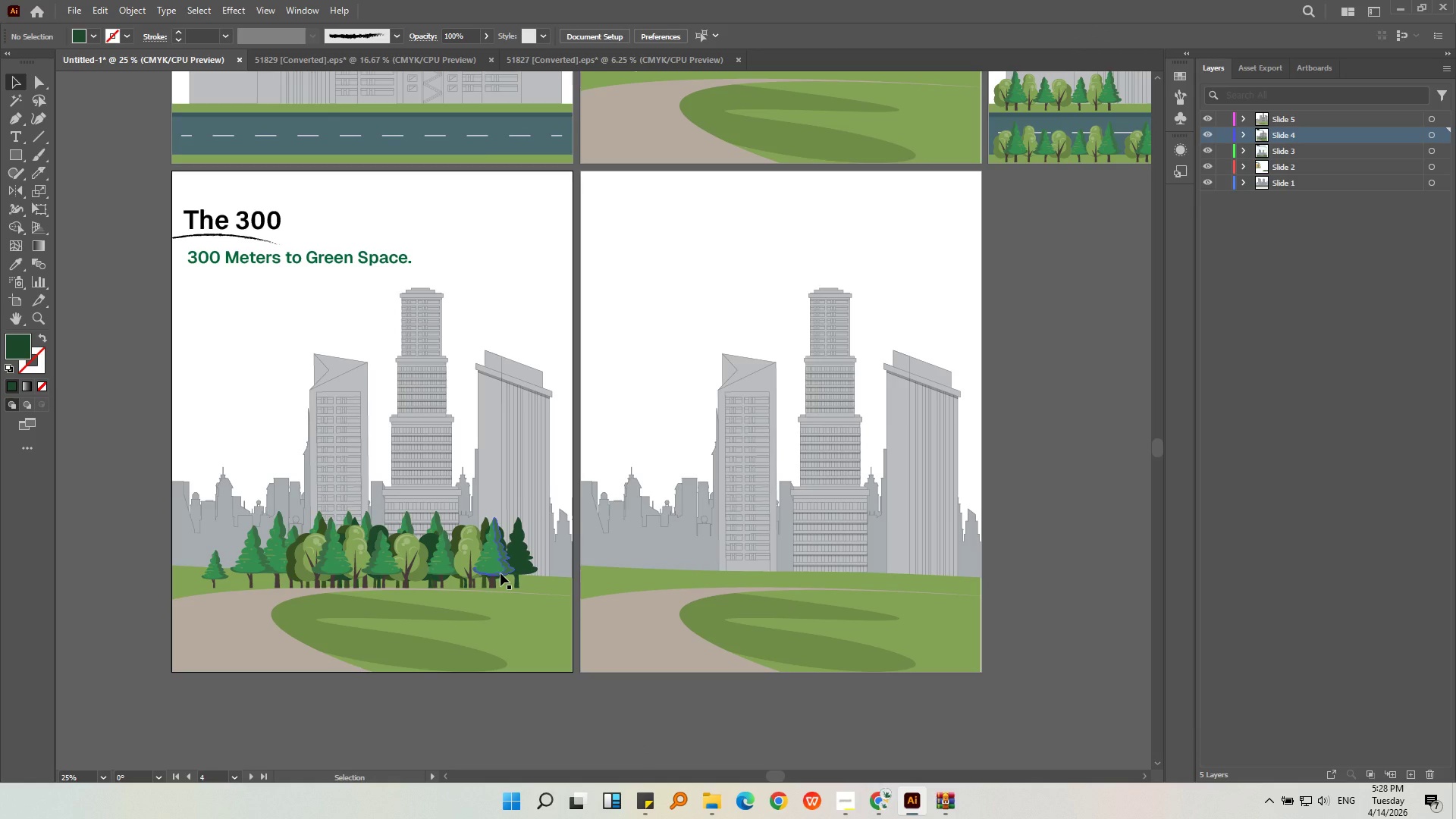 
hold_key(key=AltLeft, duration=0.45)
scroll: coordinate [520, 538], scroll_direction: down, amount: 1.0
 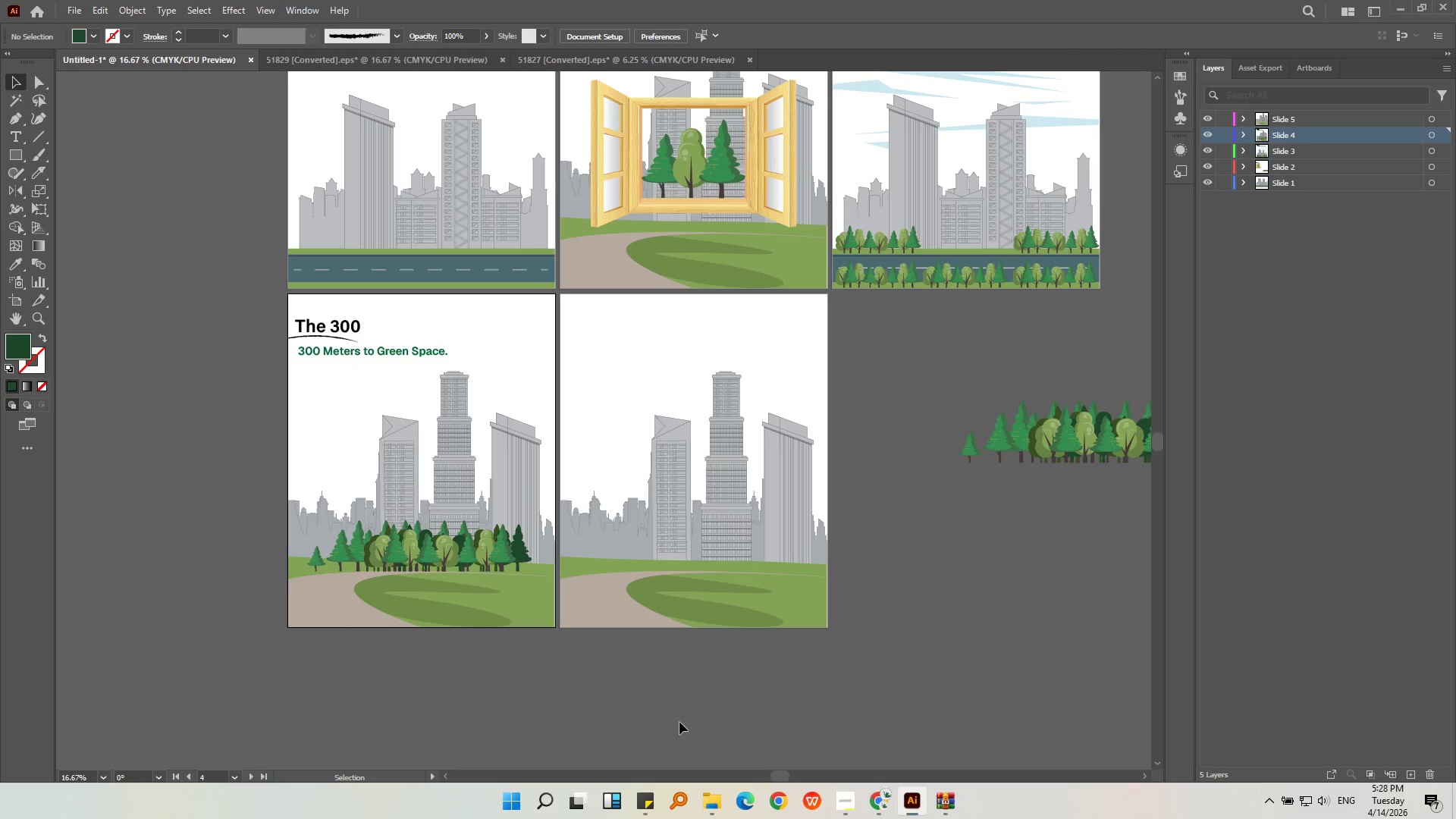 
left_click([682, 732])
 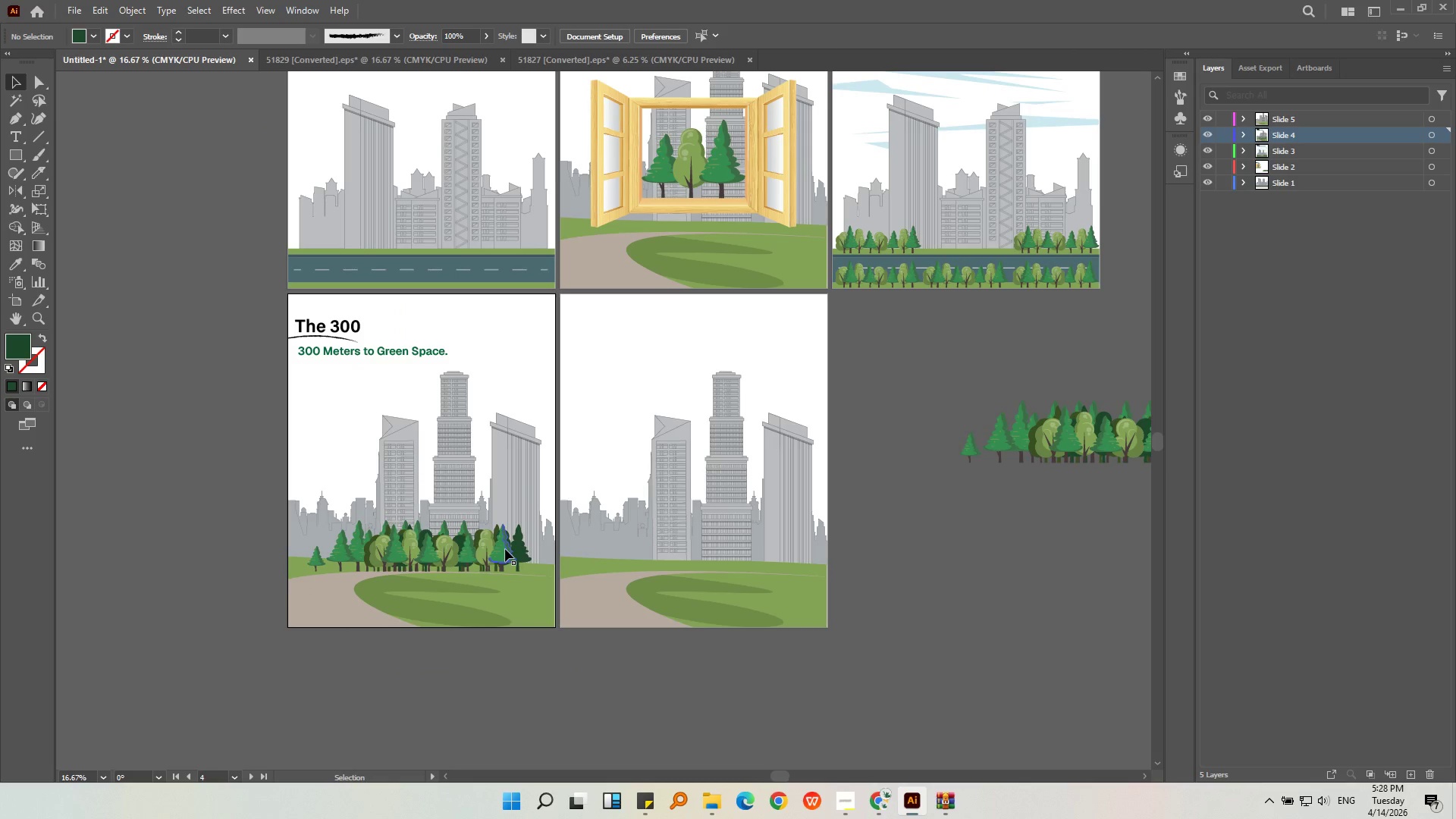 
left_click([505, 549])
 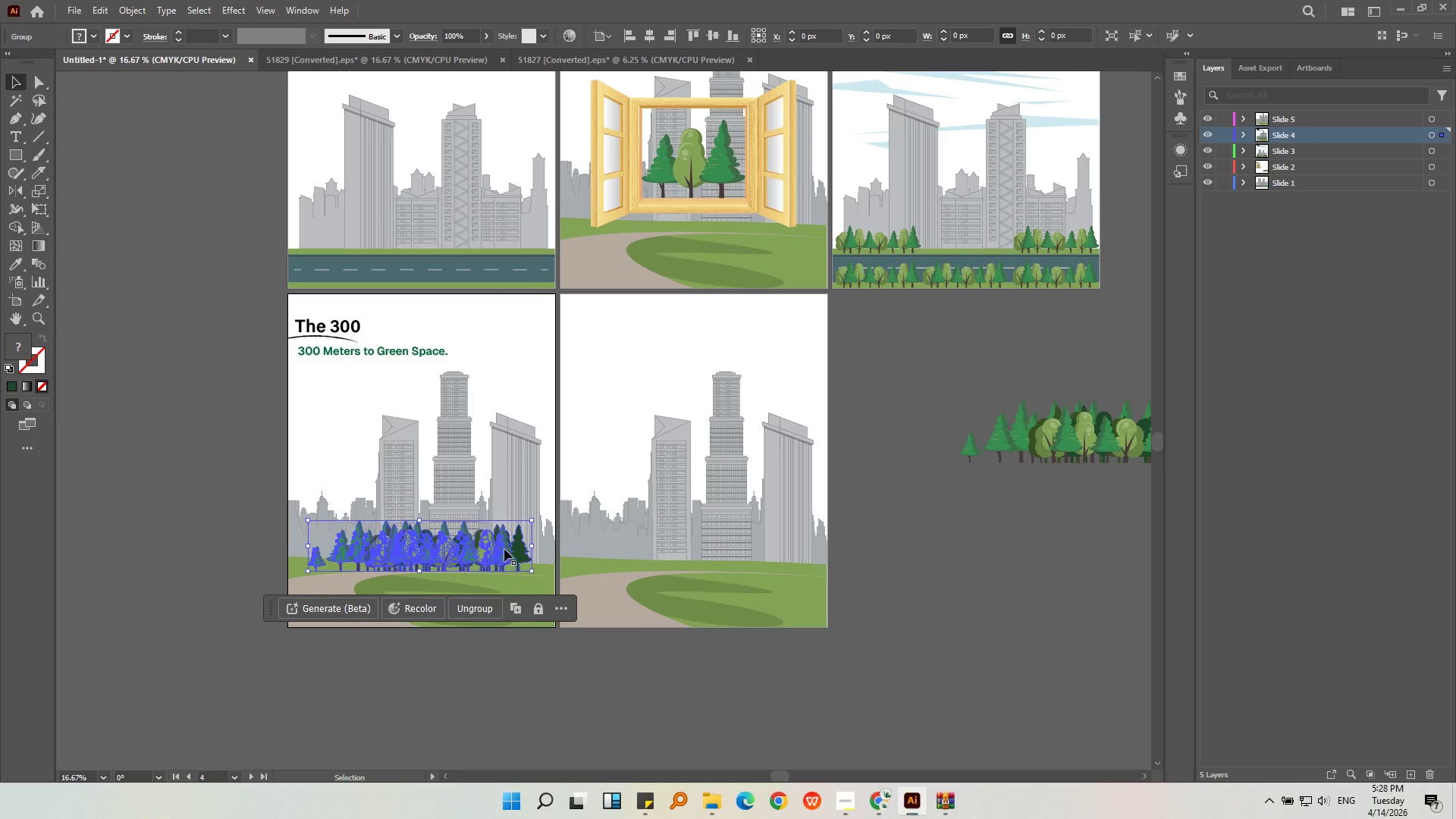 
hold_key(key=AltLeft, duration=0.31)
scroll: coordinate [504, 549], scroll_direction: up, amount: 1.0
 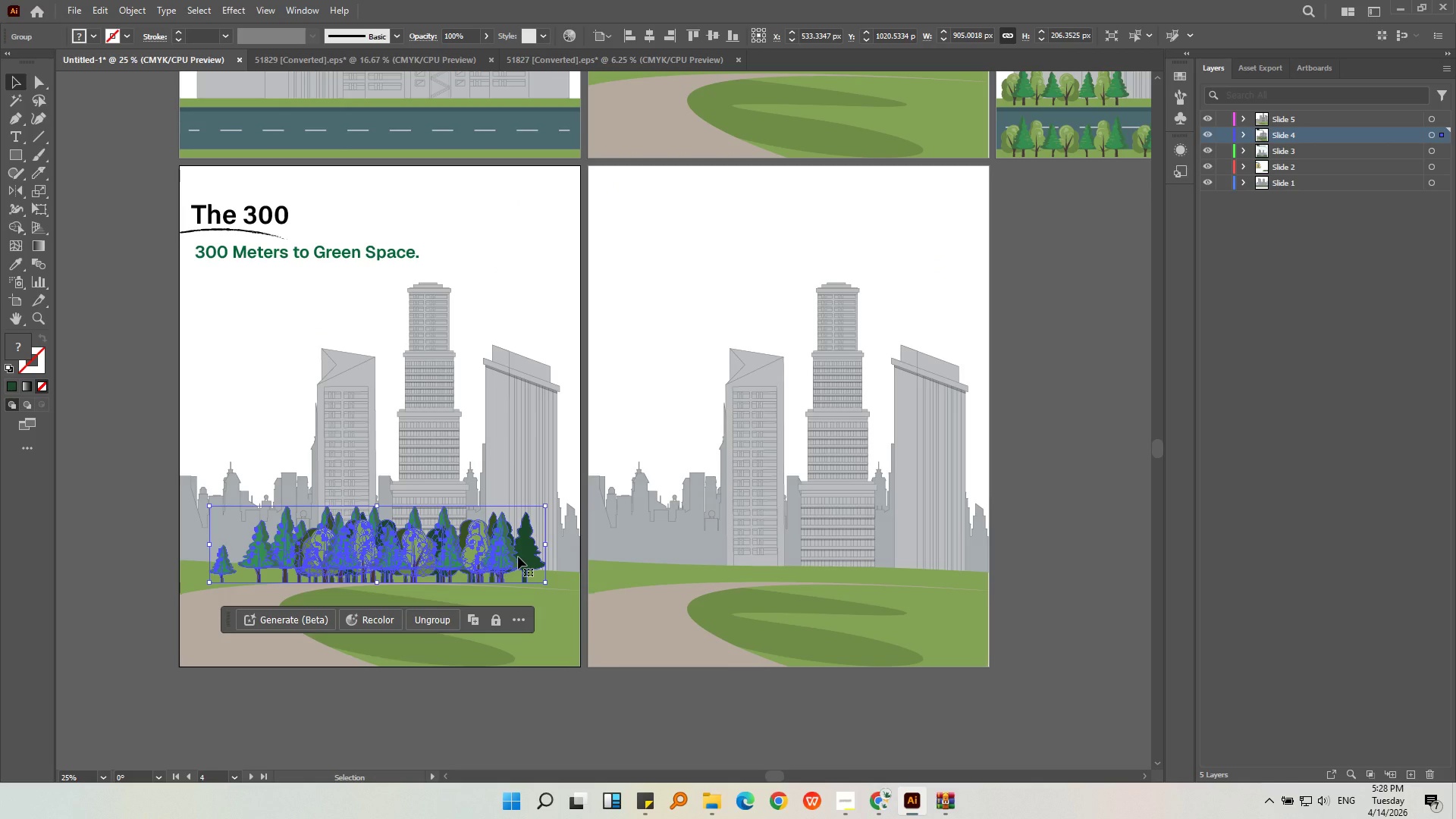 
left_click_drag(start_coordinate=[505, 561], to_coordinate=[514, 563])
 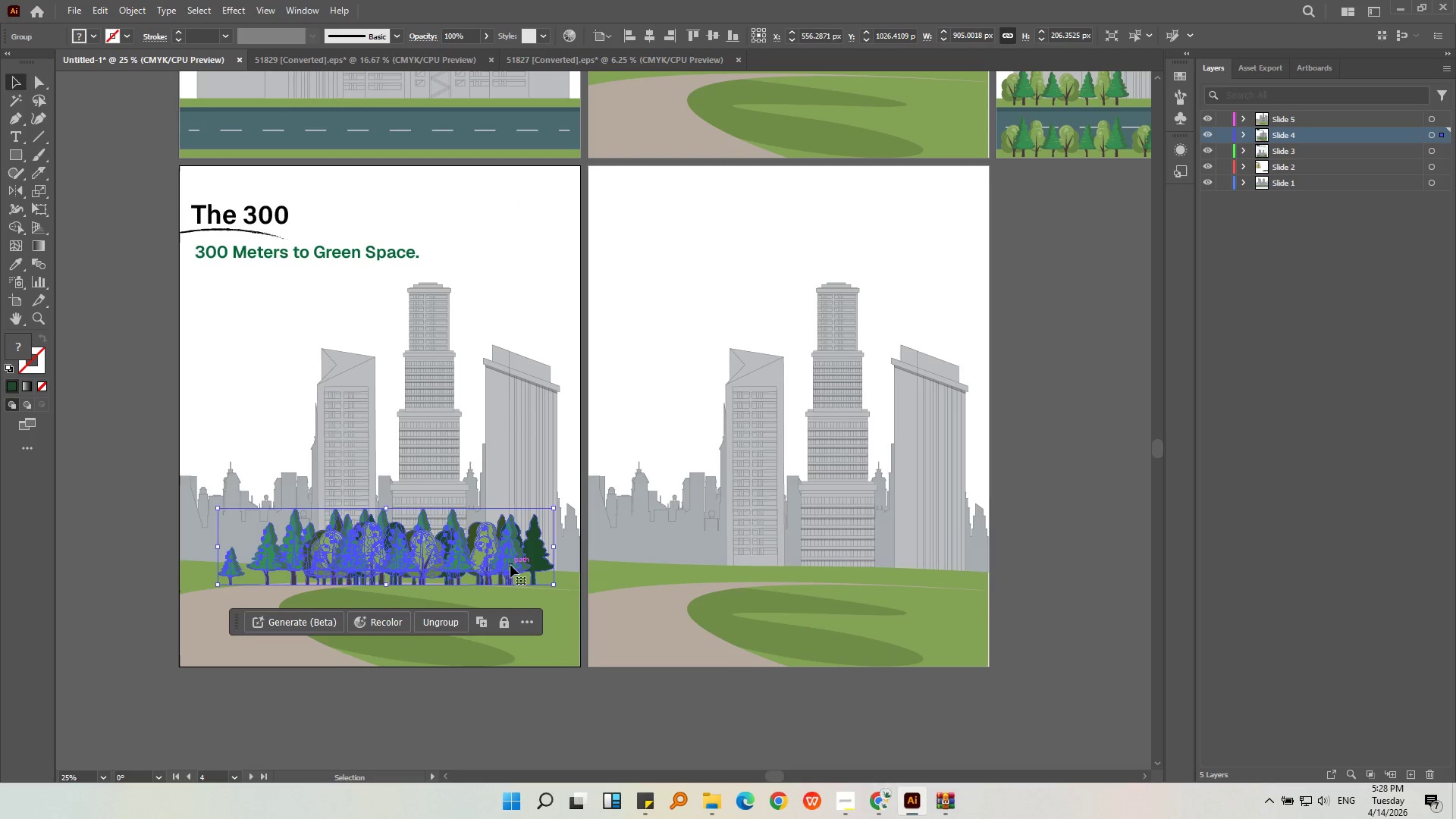 
left_click_drag(start_coordinate=[512, 564], to_coordinate=[514, 559])
 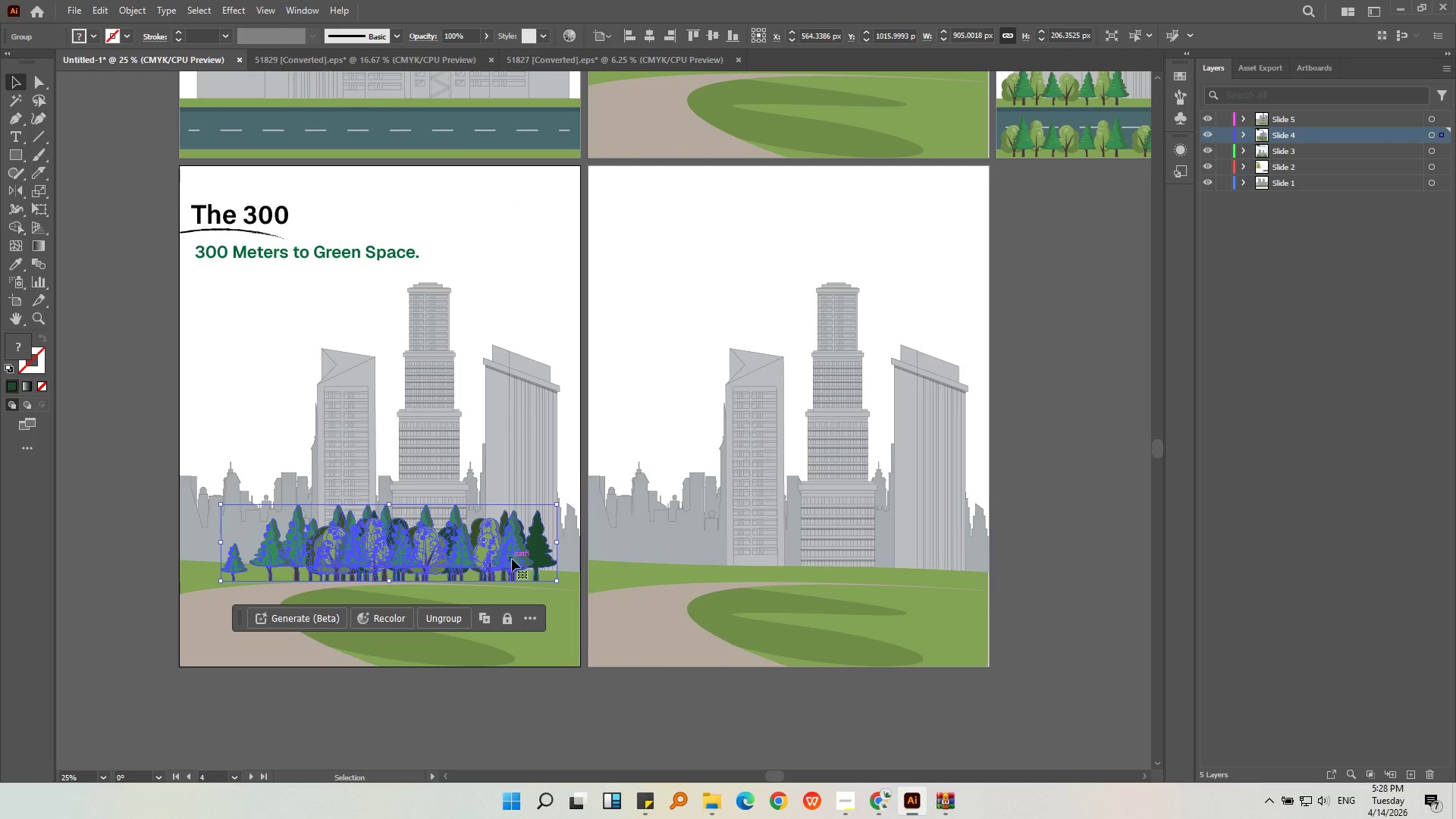 
left_click([512, 559])
 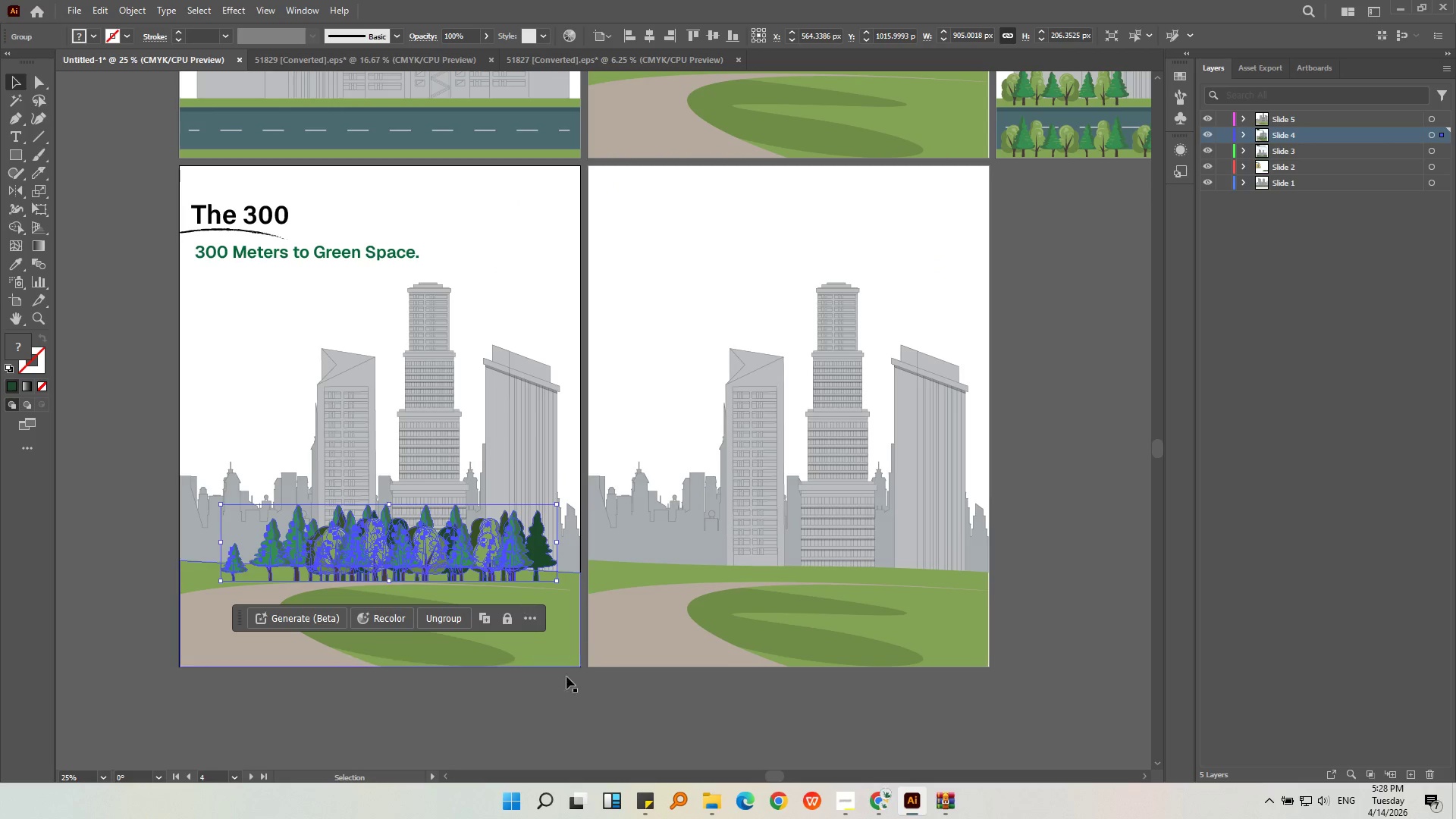 
left_click([585, 745])
 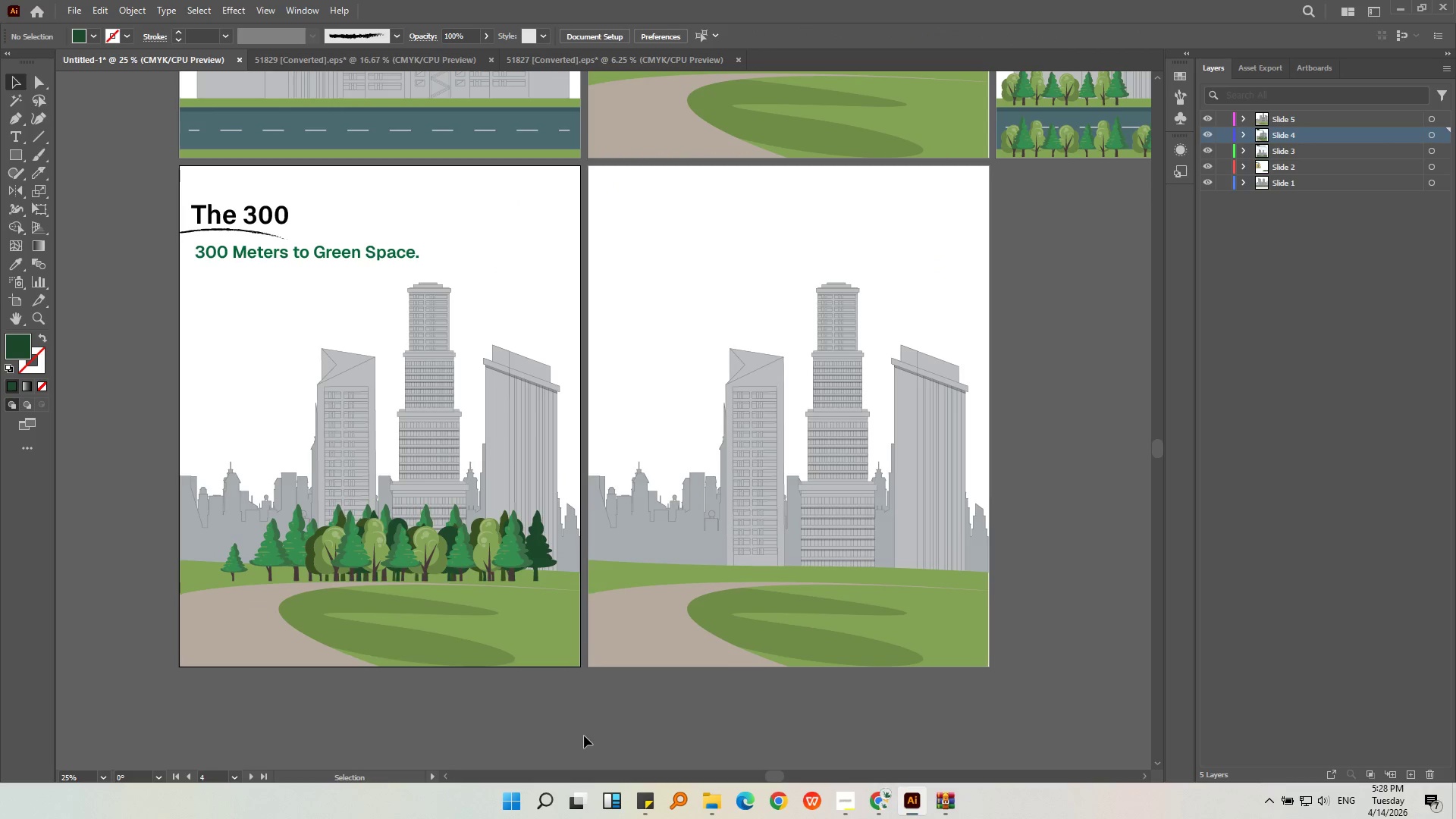 
hold_key(key=AltLeft, duration=0.41)
scroll: coordinate [583, 736], scroll_direction: down, amount: 1.0
 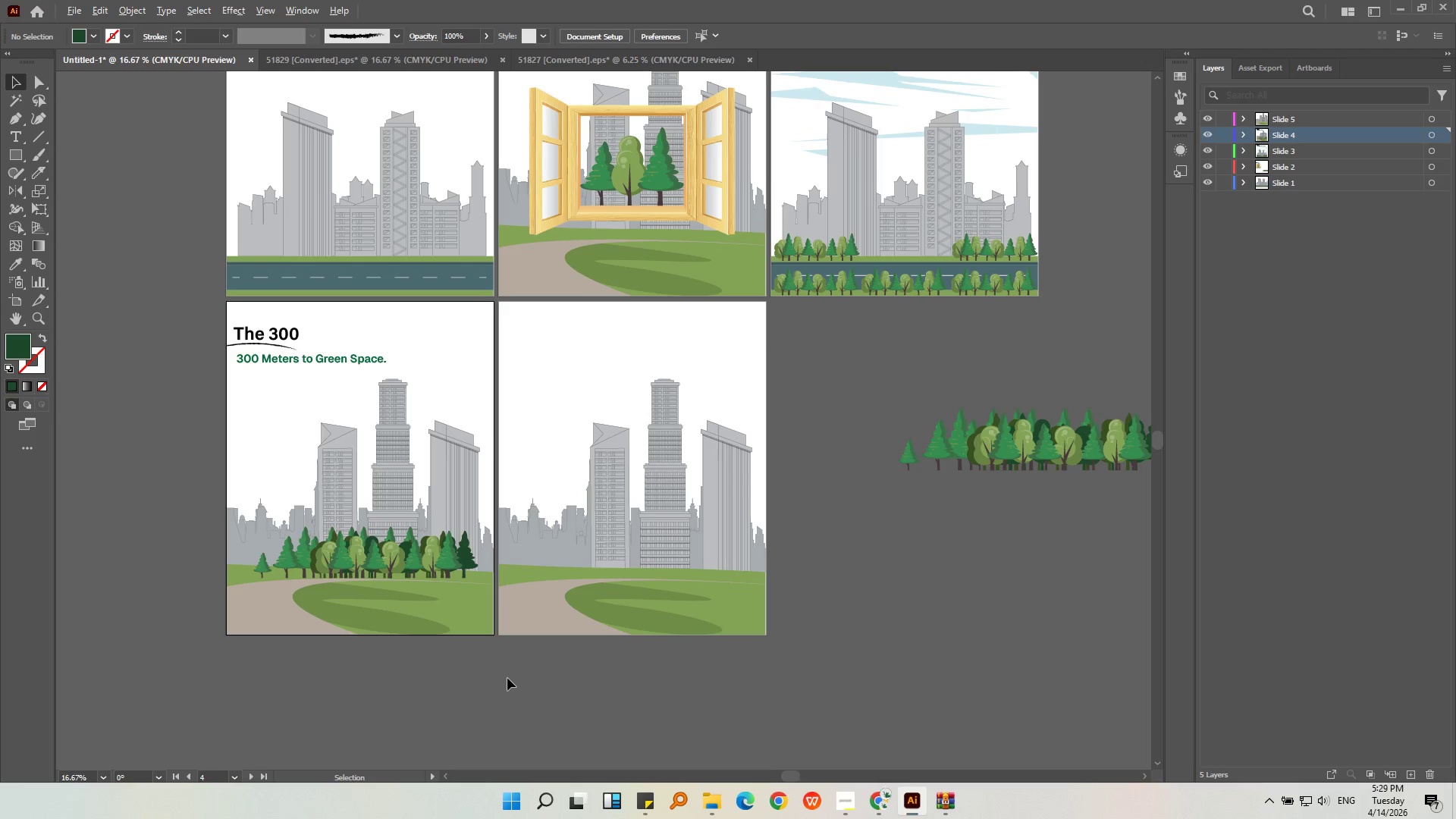 
wait(5.35)
 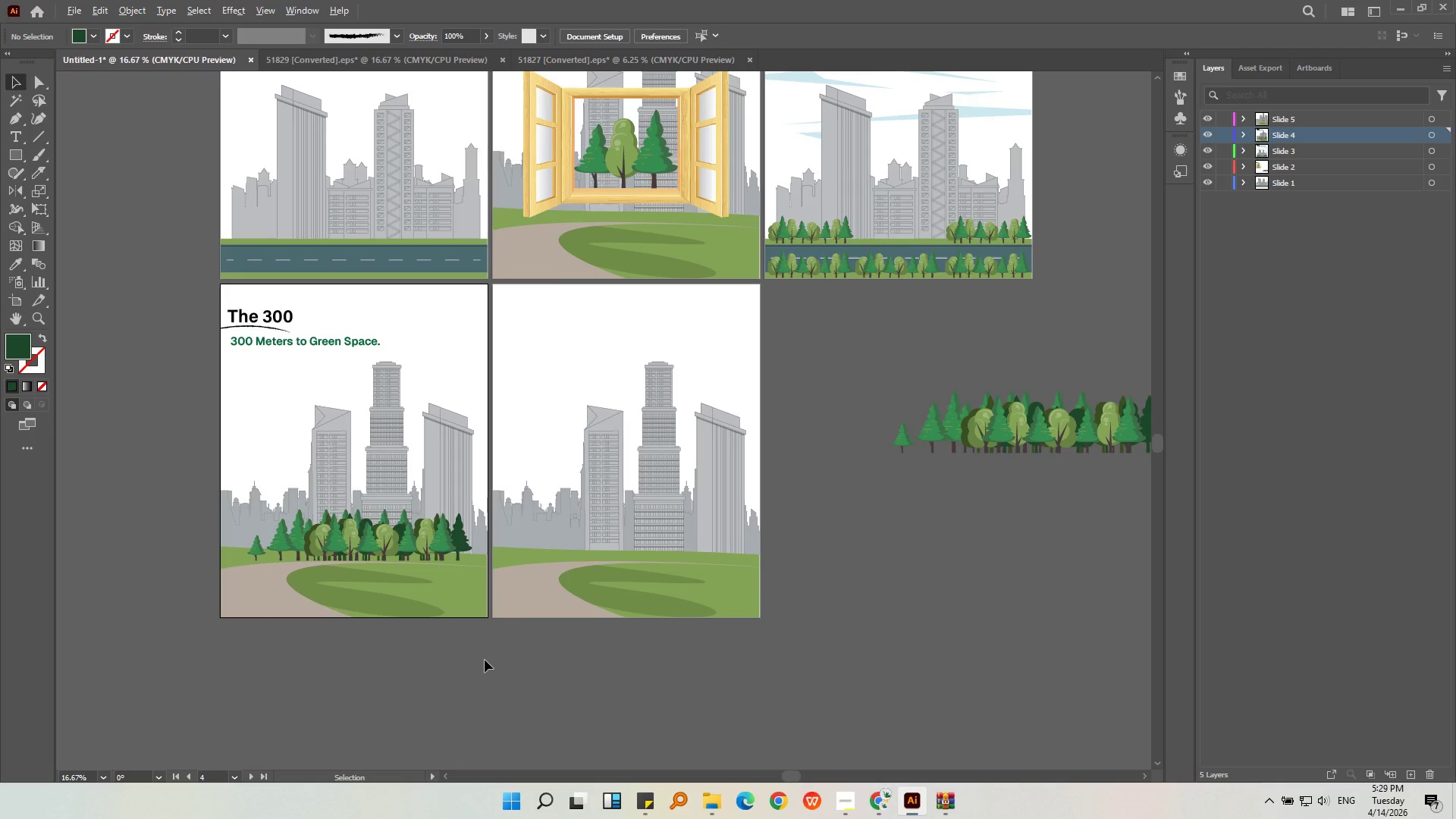 
left_click([850, 147])
 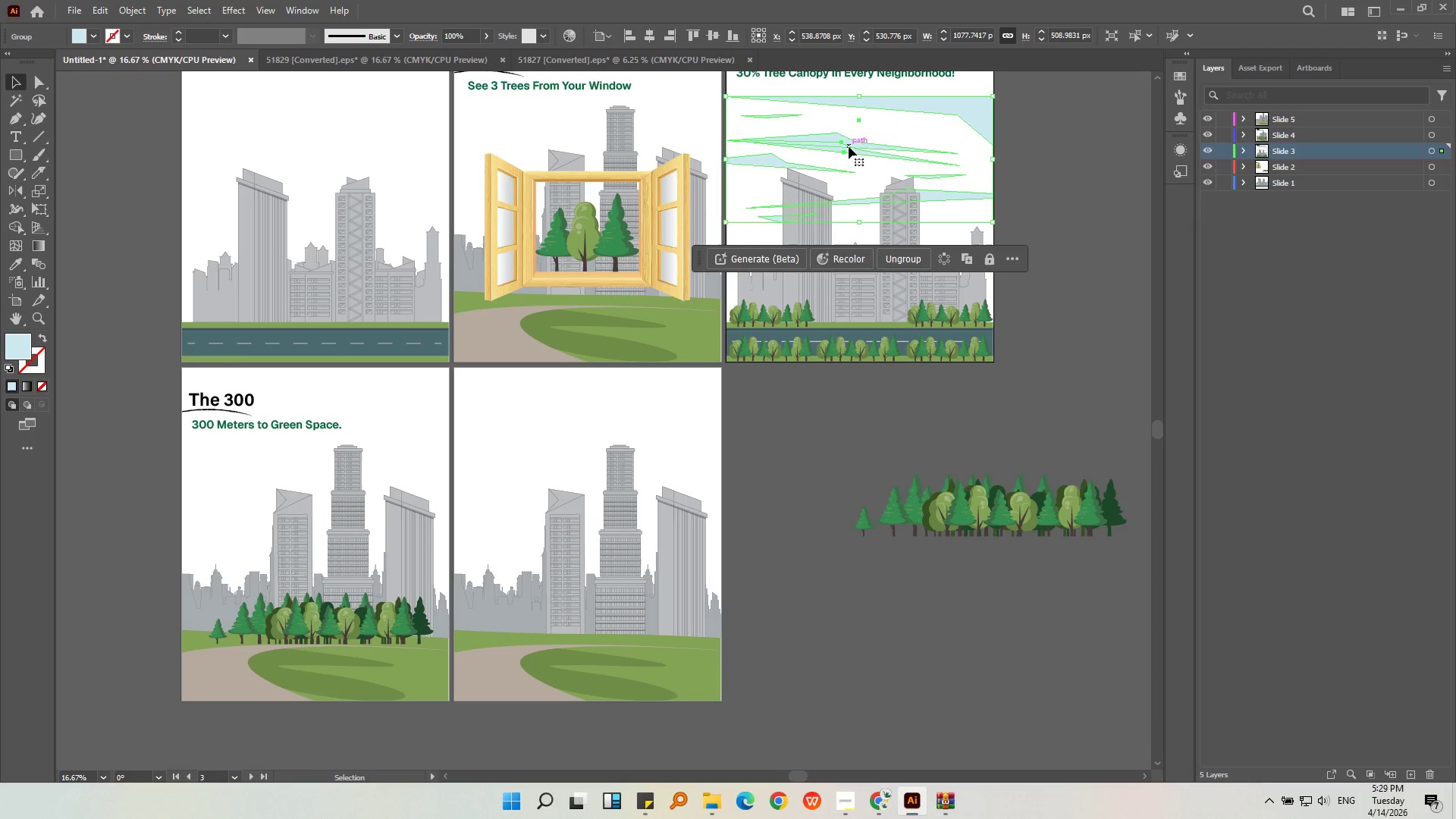 
key(Control+C)
 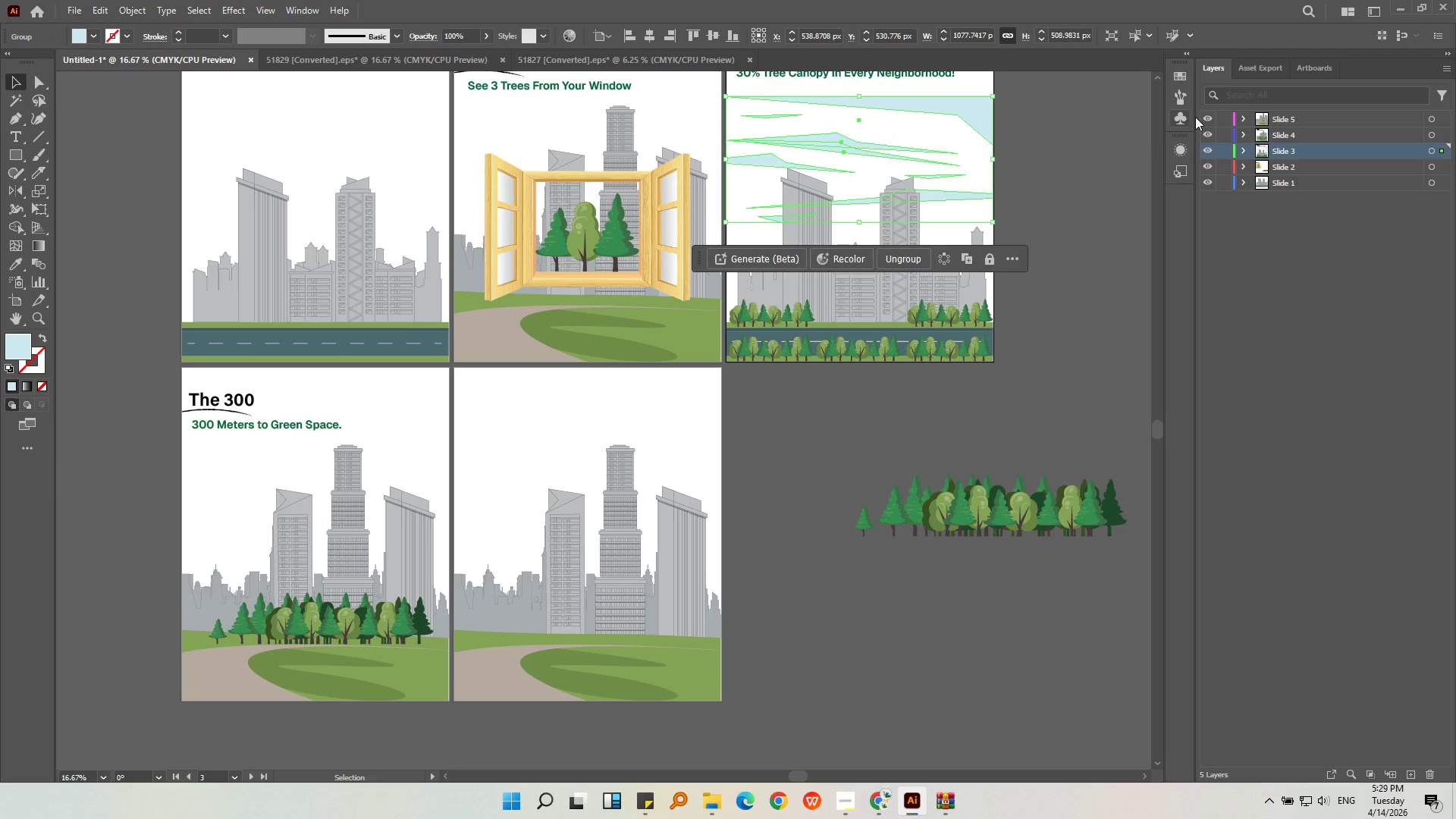 
left_click([405, 402])
 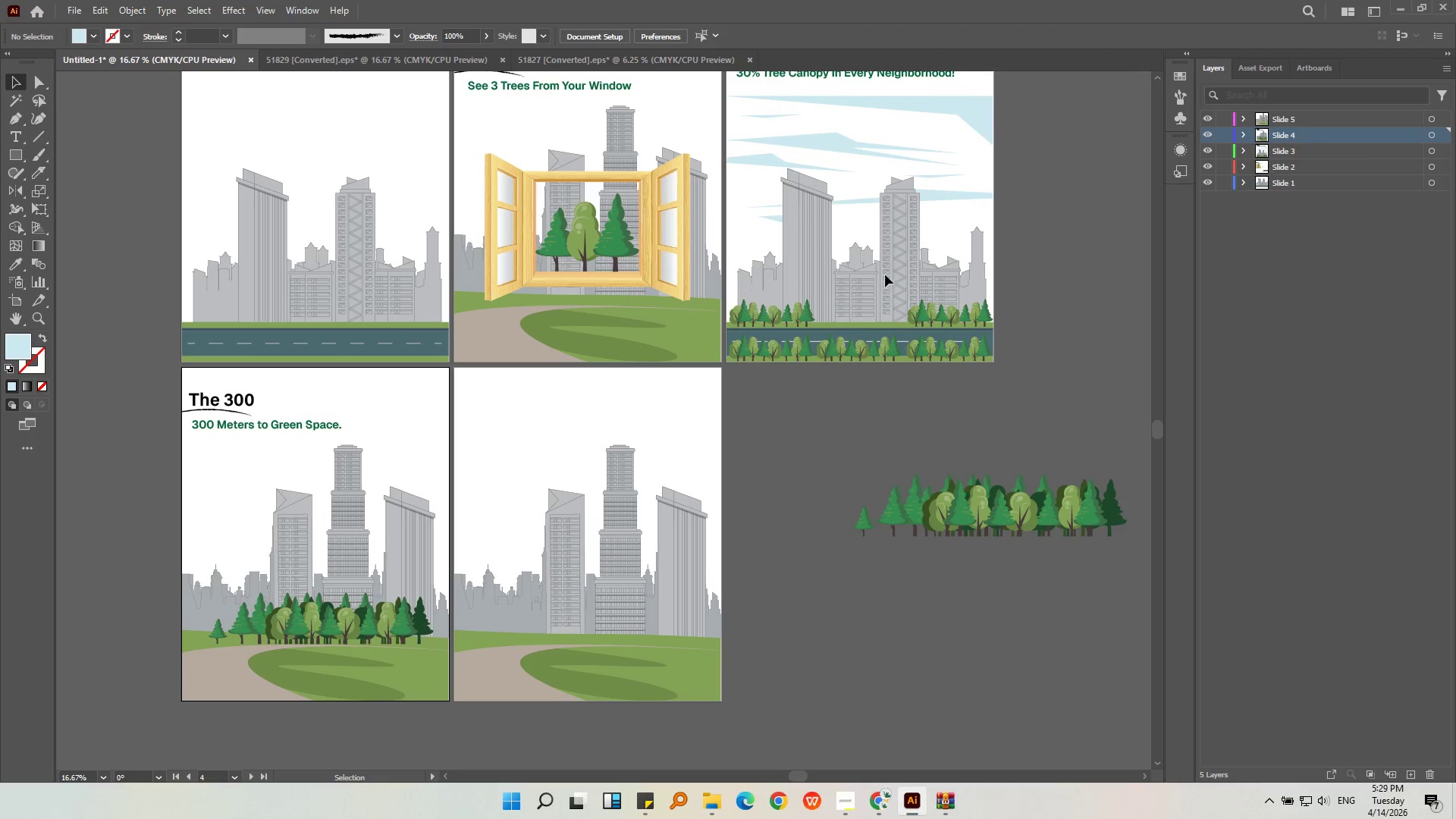 
left_click([428, 406])
 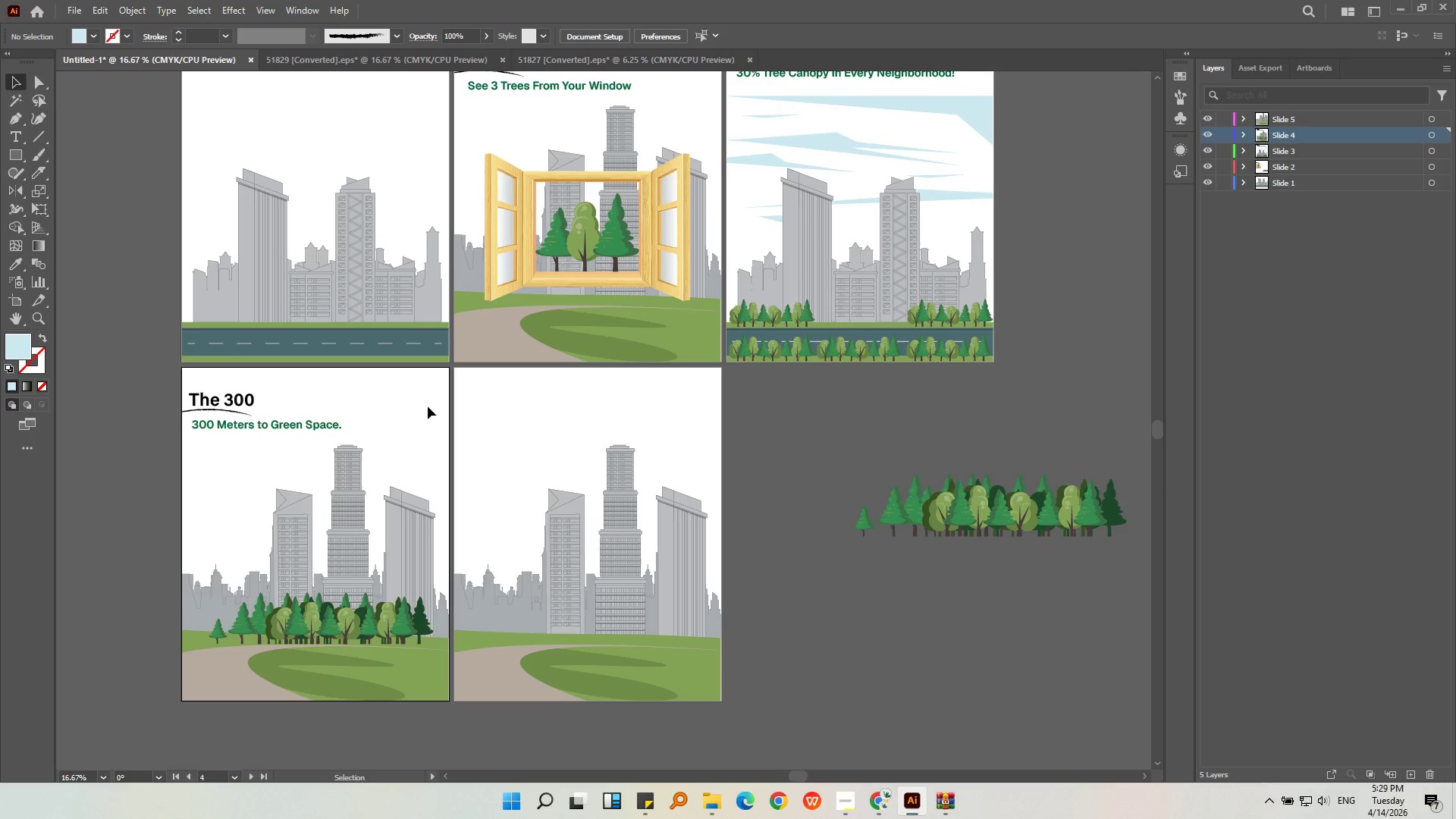 
key(Control+Shift+V)
 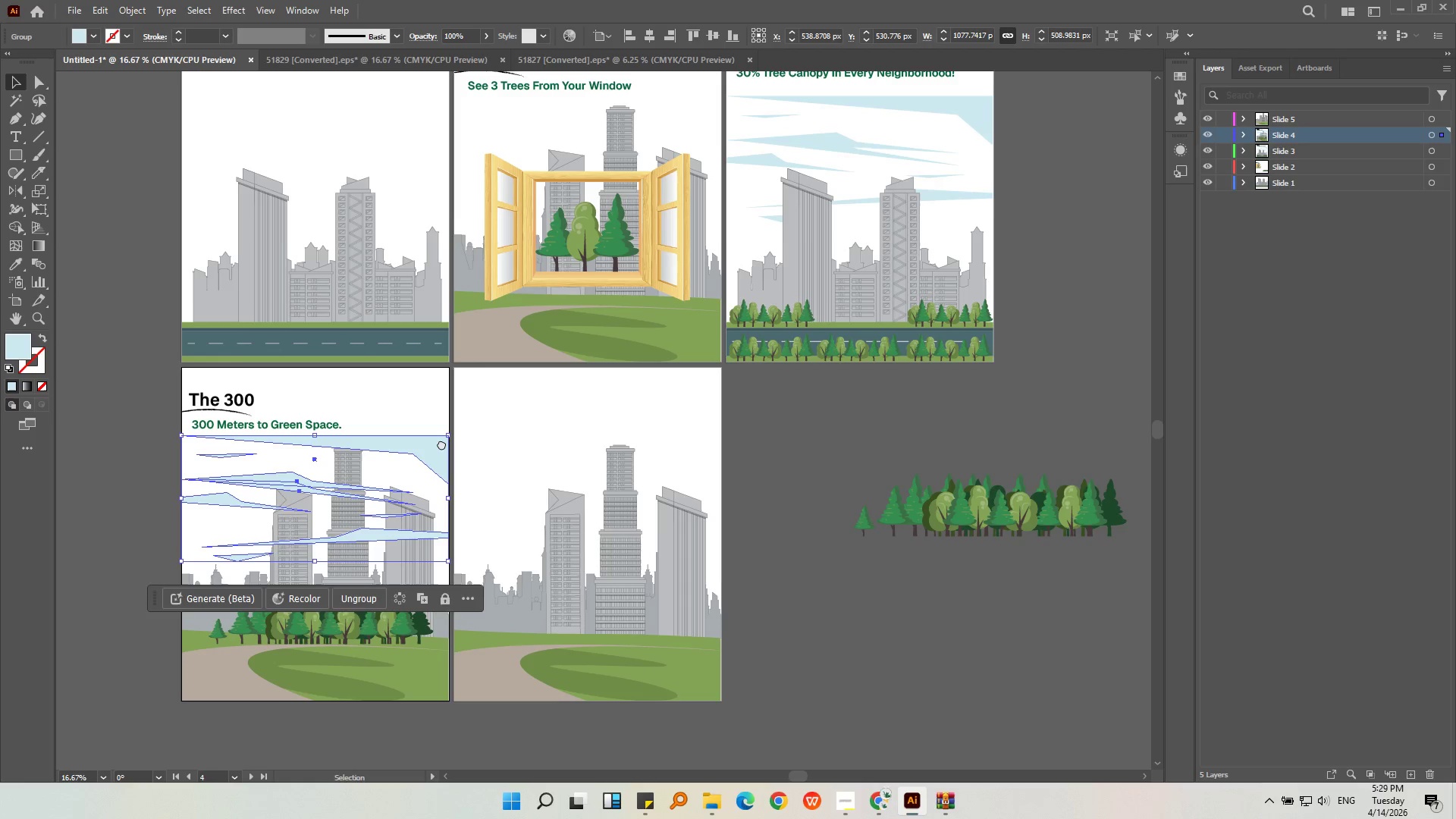 
right_click([425, 450])
 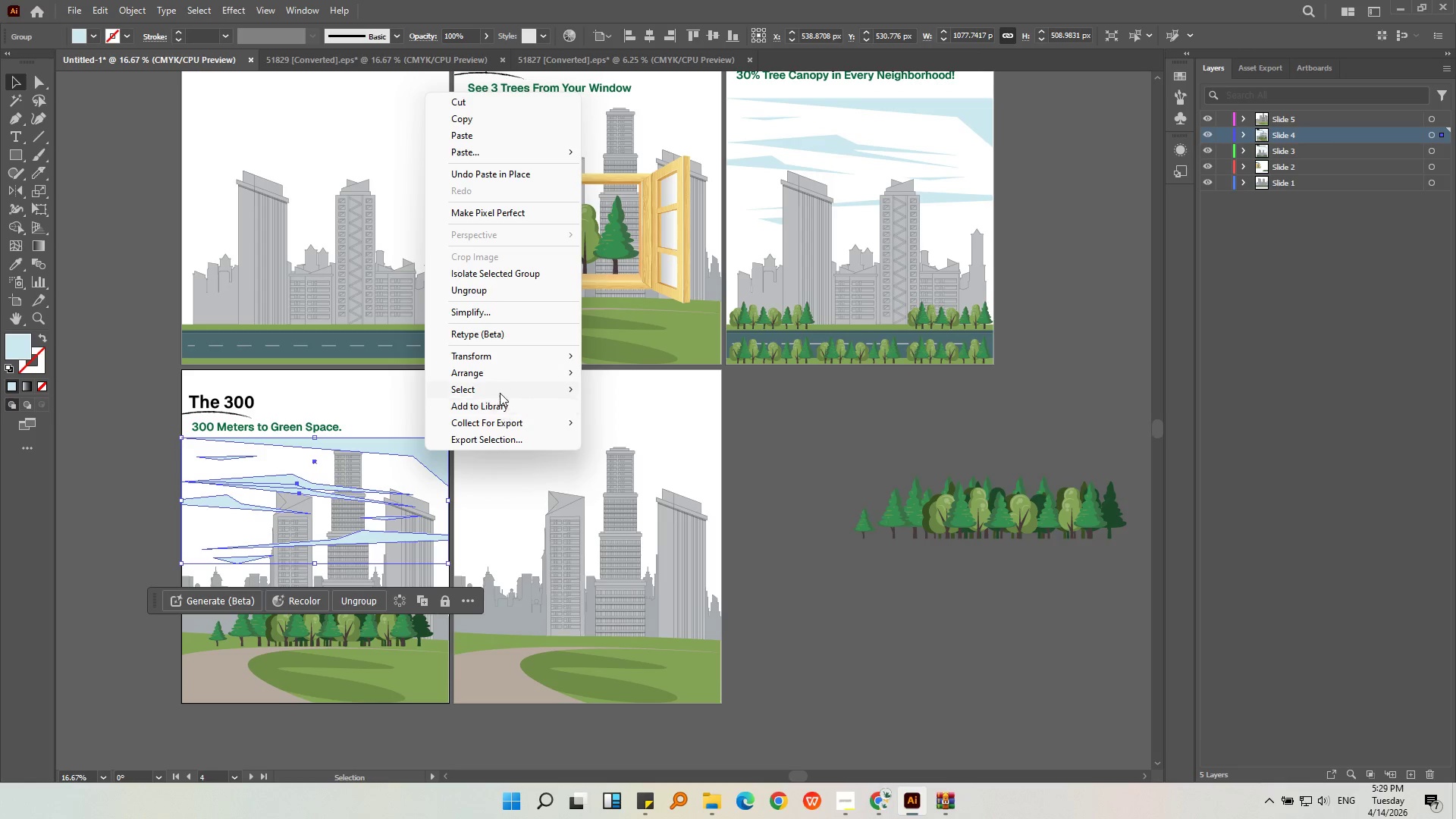 
left_click([499, 376])
 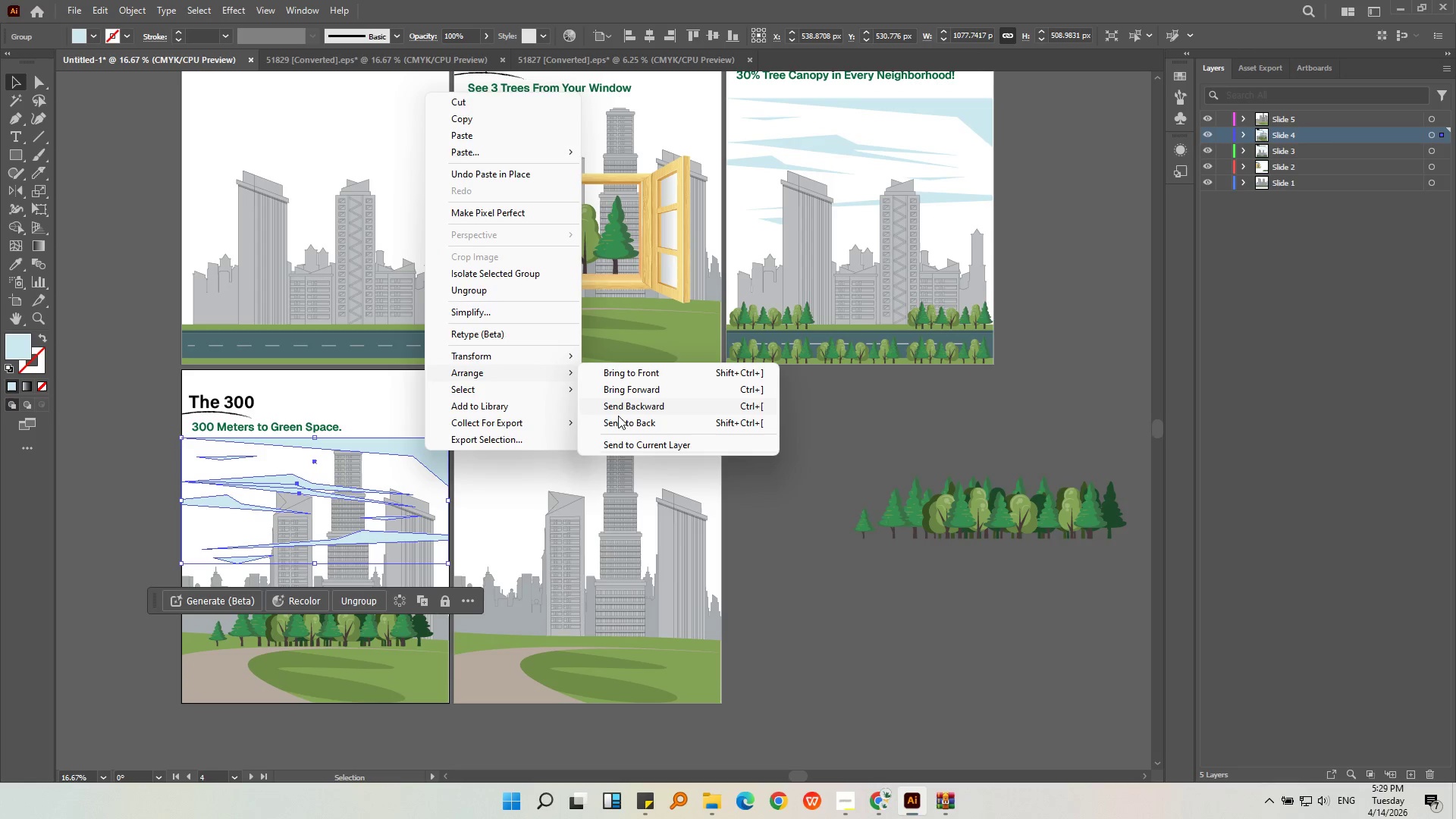 
left_click([623, 421])
 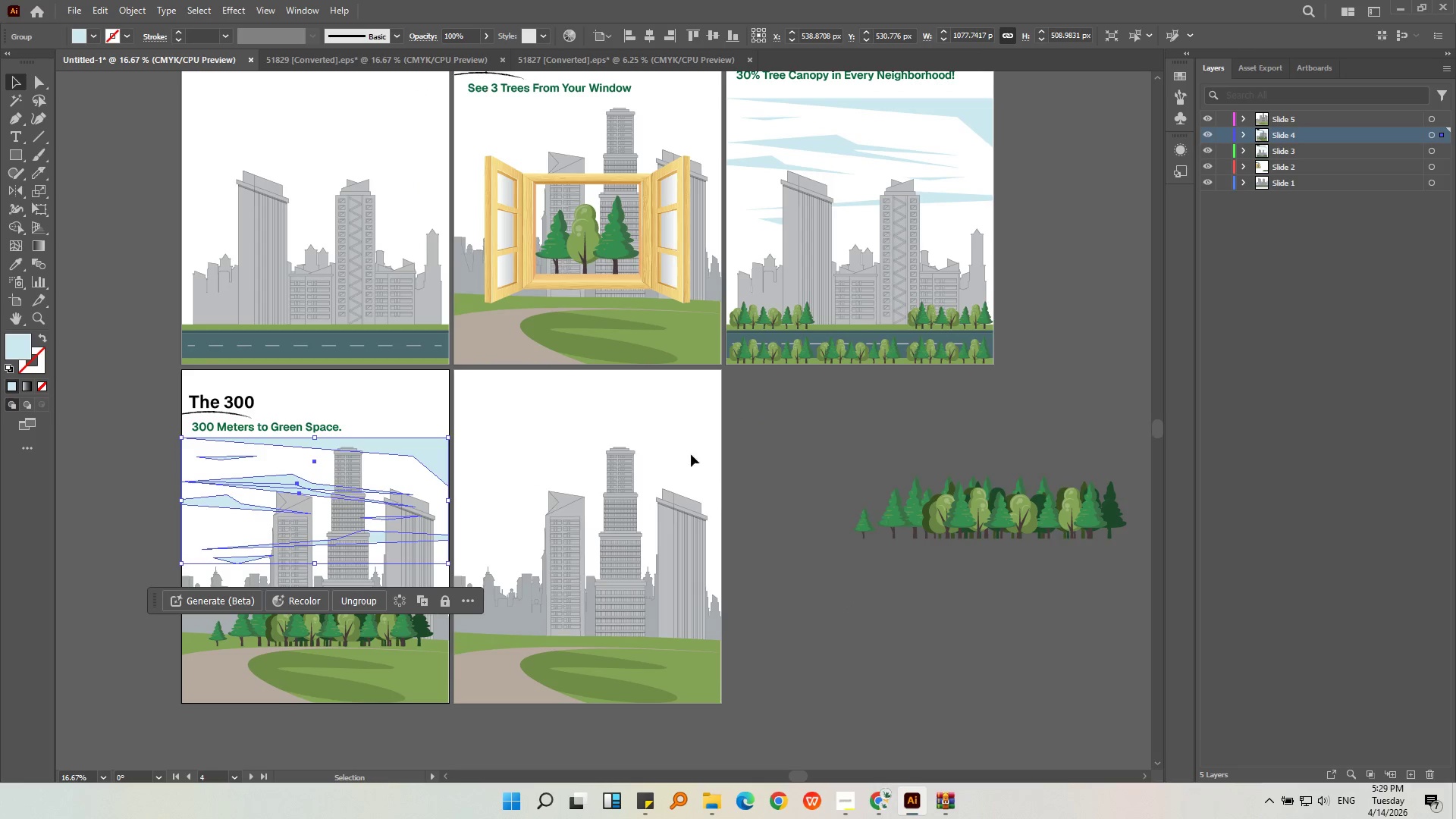 
left_click([676, 440])
 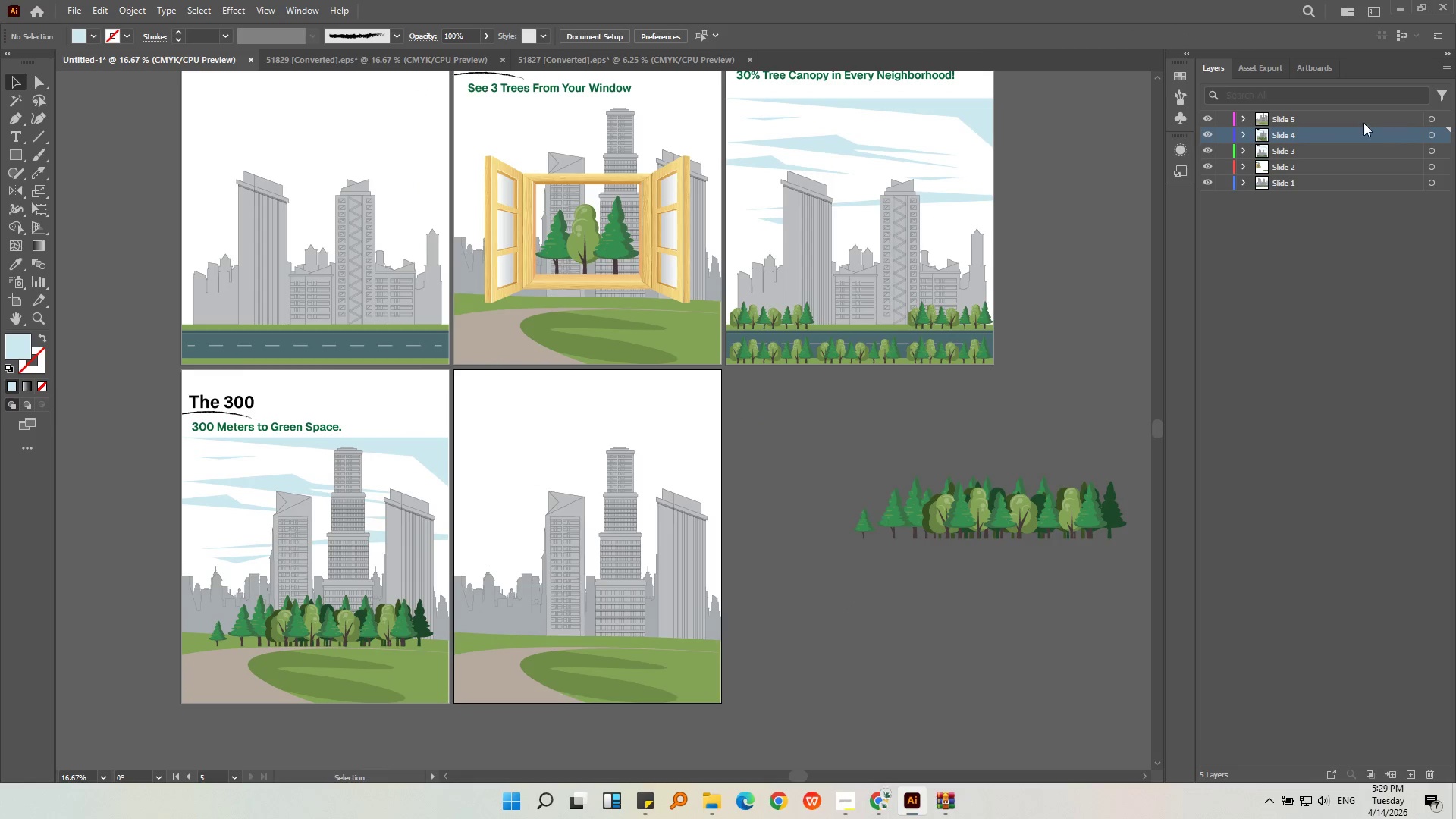 
left_click([1305, 122])
 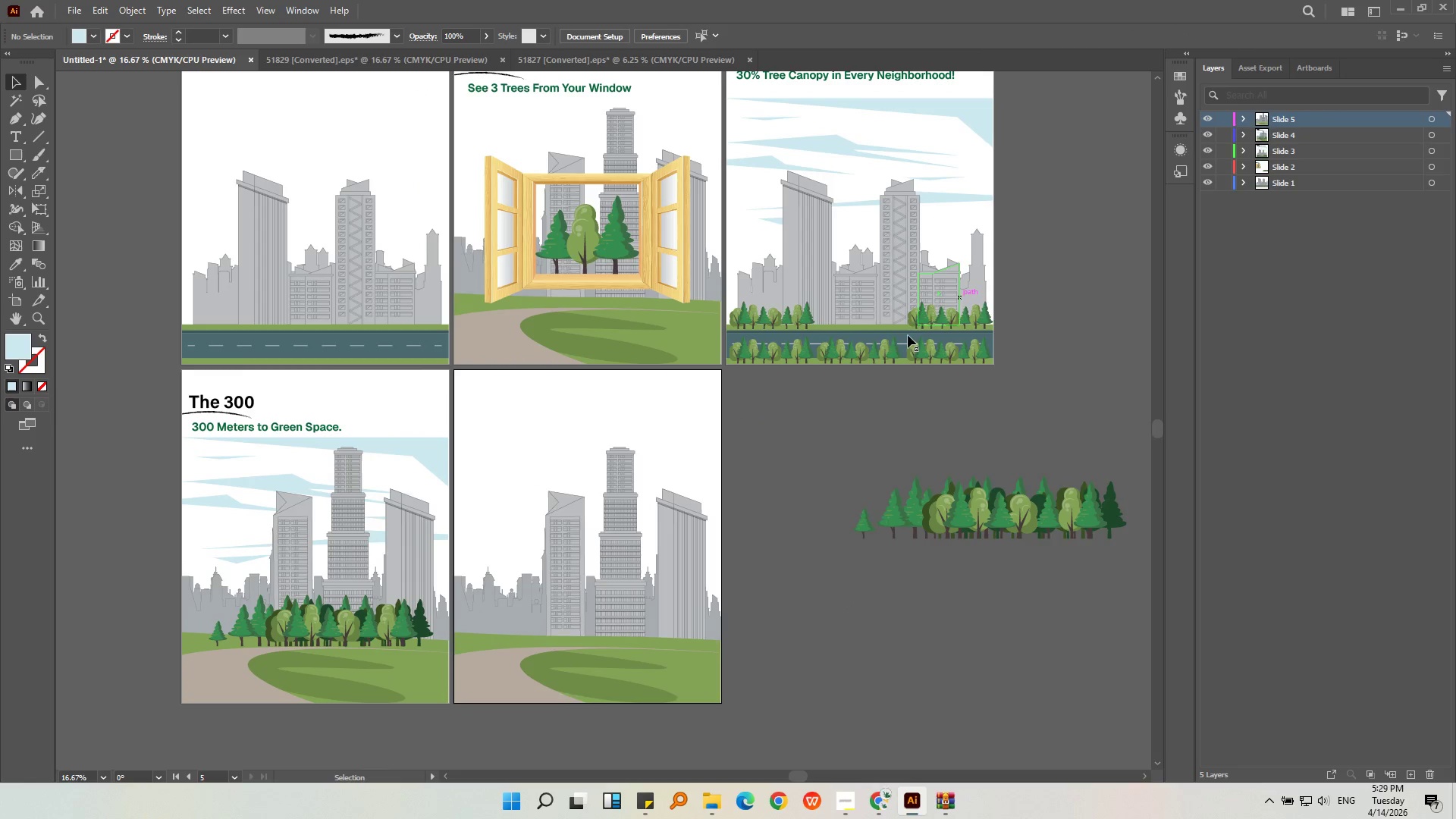 
key(Control+Shift+V)
 